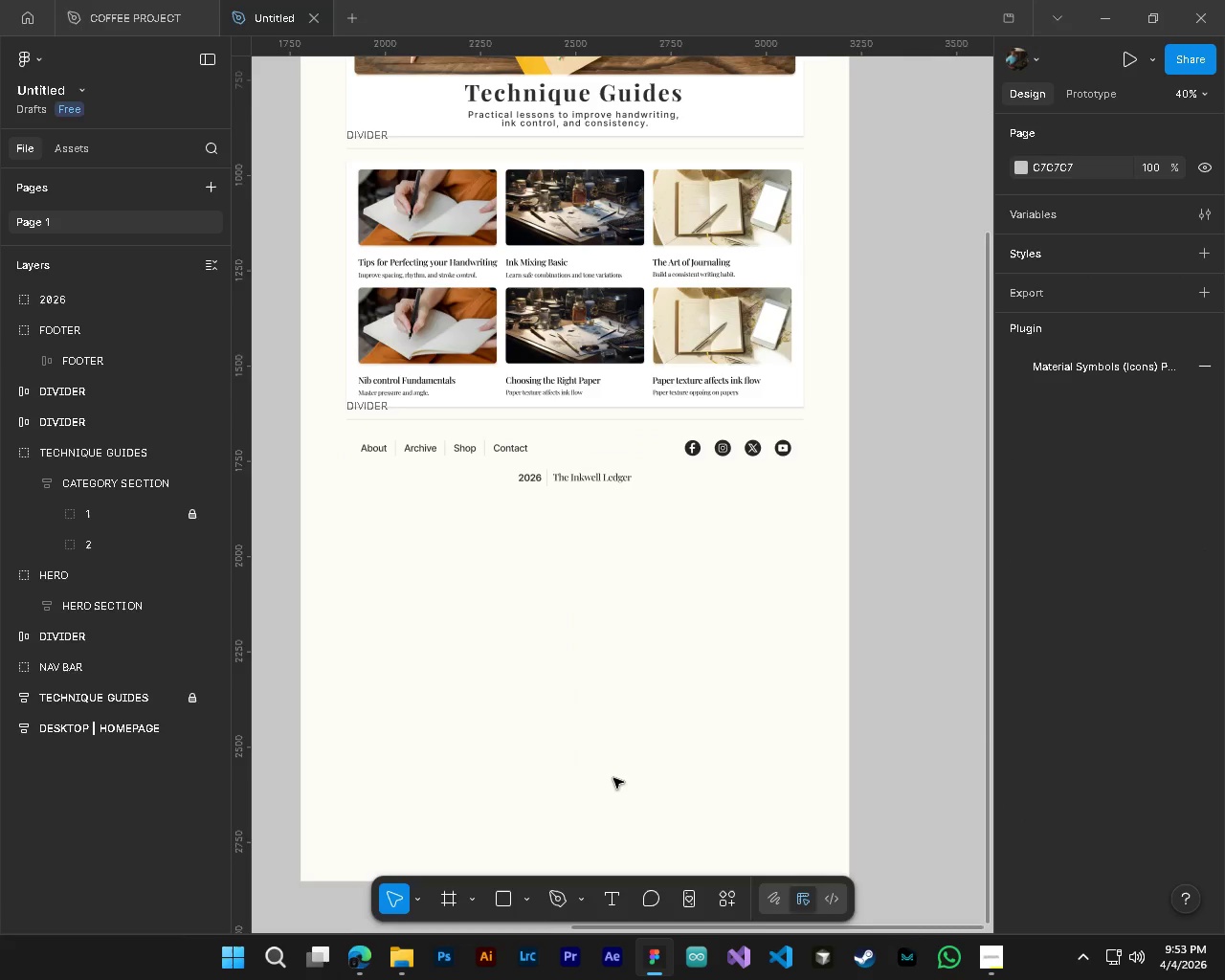 
key(Alt+AltLeft)
 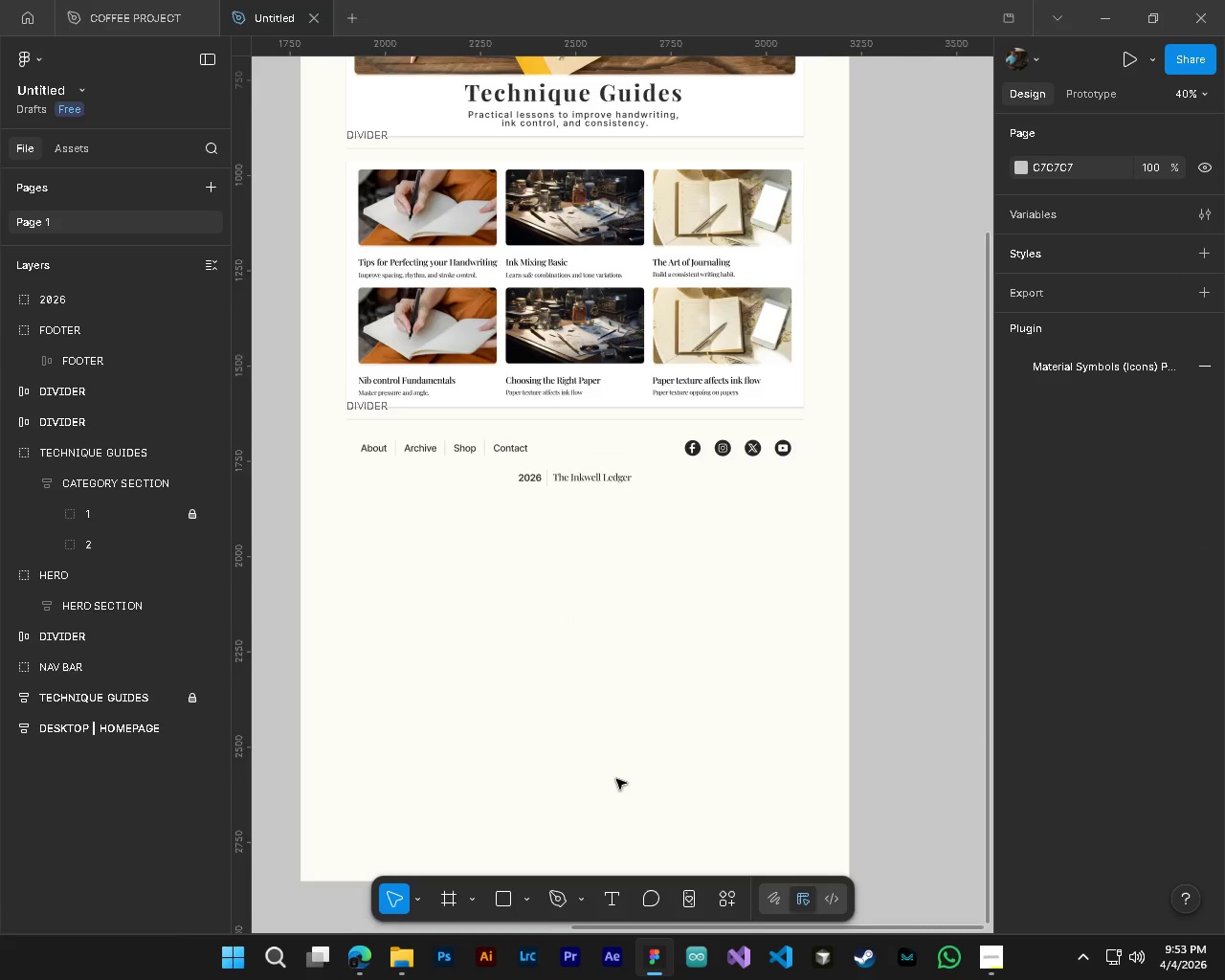 
key(Alt+Control+ControlLeft)
 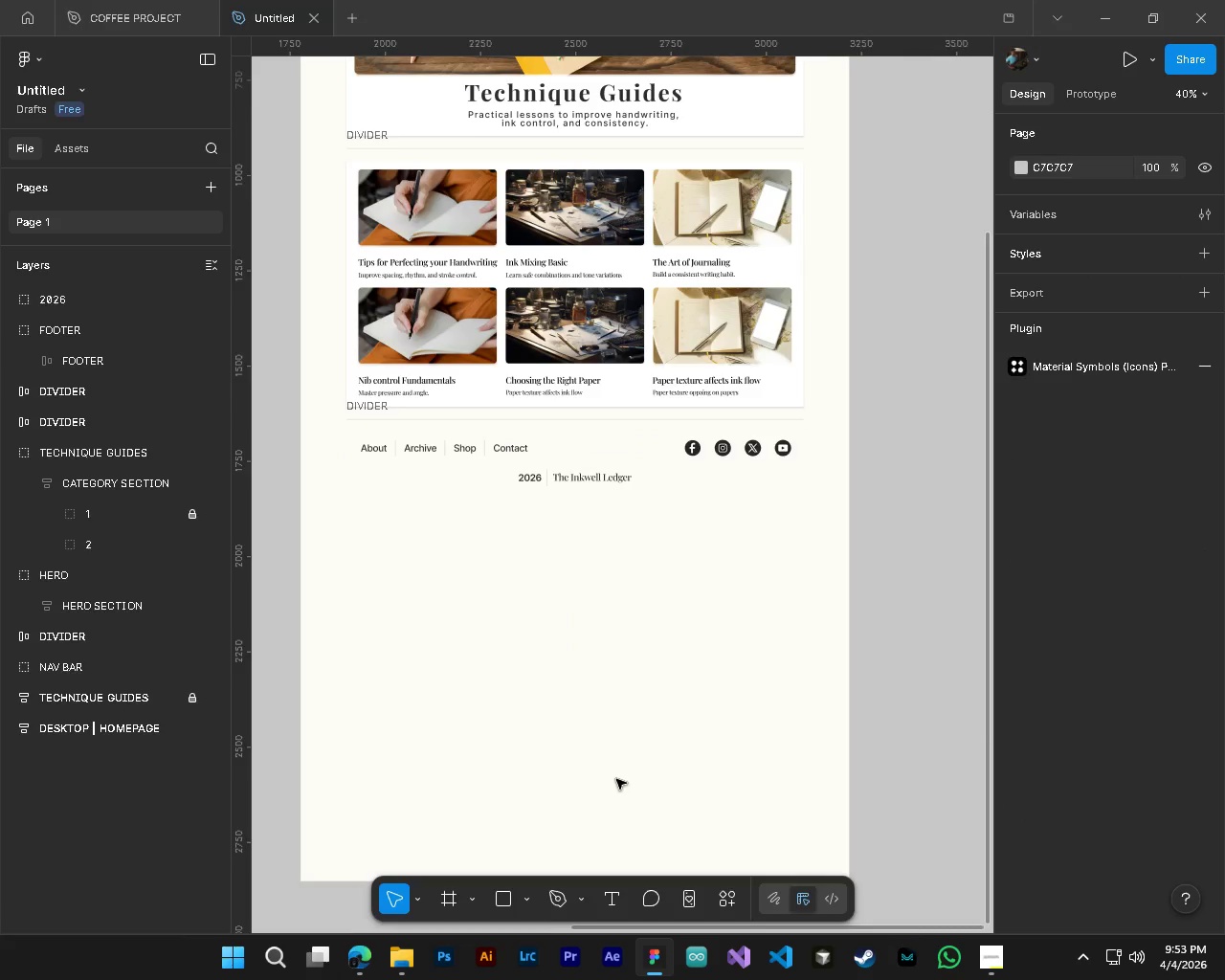 
scroll: coordinate [616, 779], scroll_direction: down, amount: 4.0
 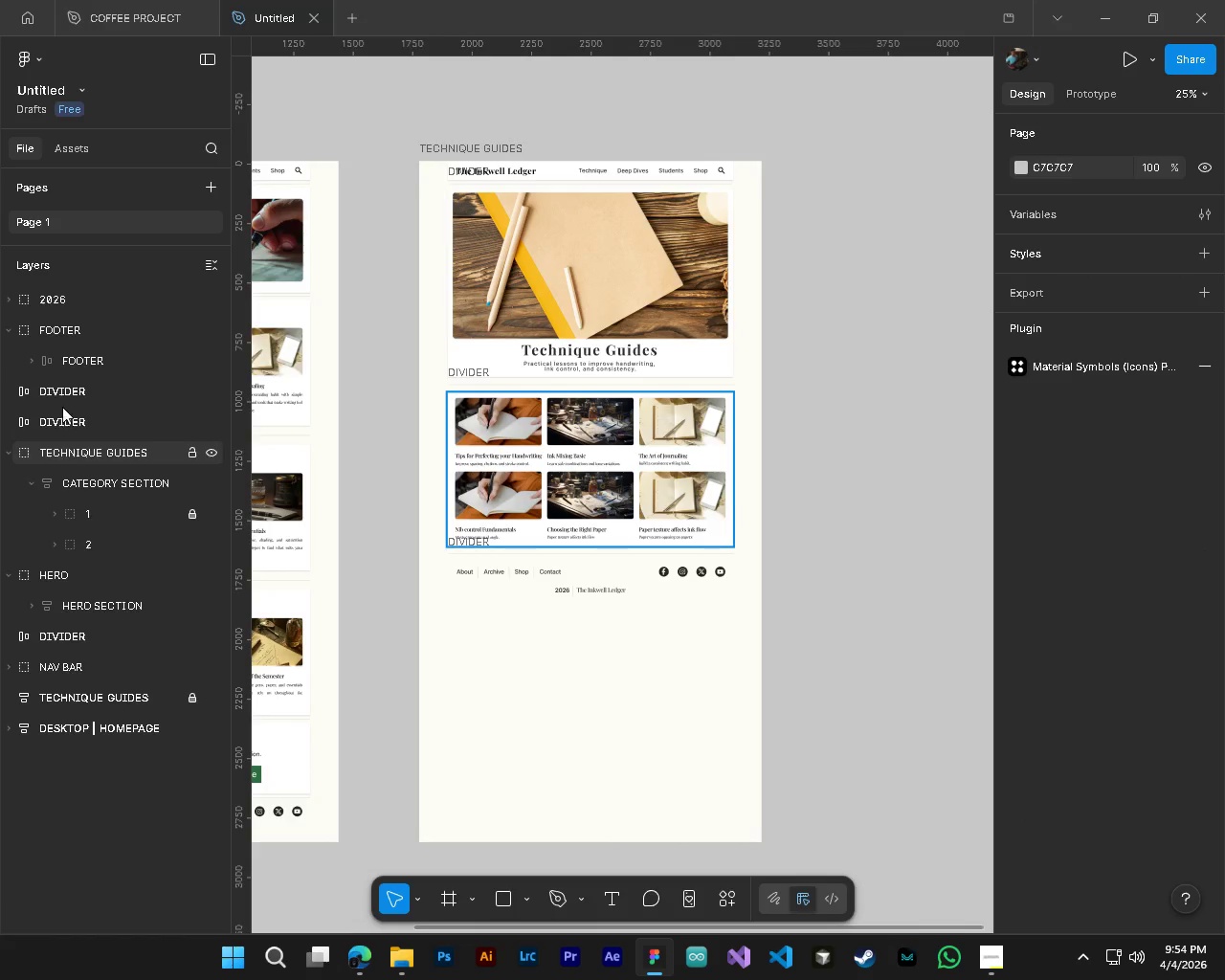 
left_click([72, 447])
 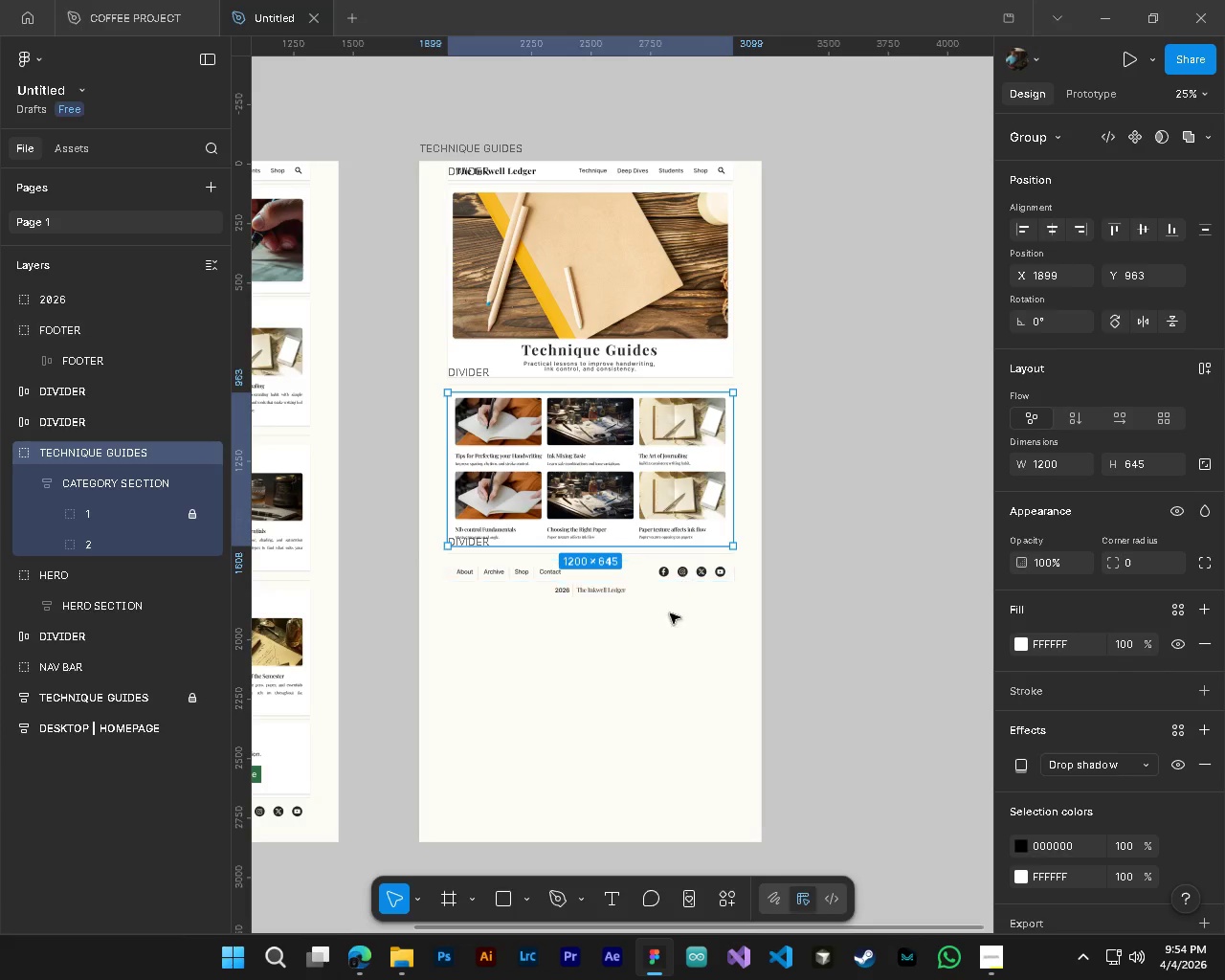 
left_click([631, 774])
 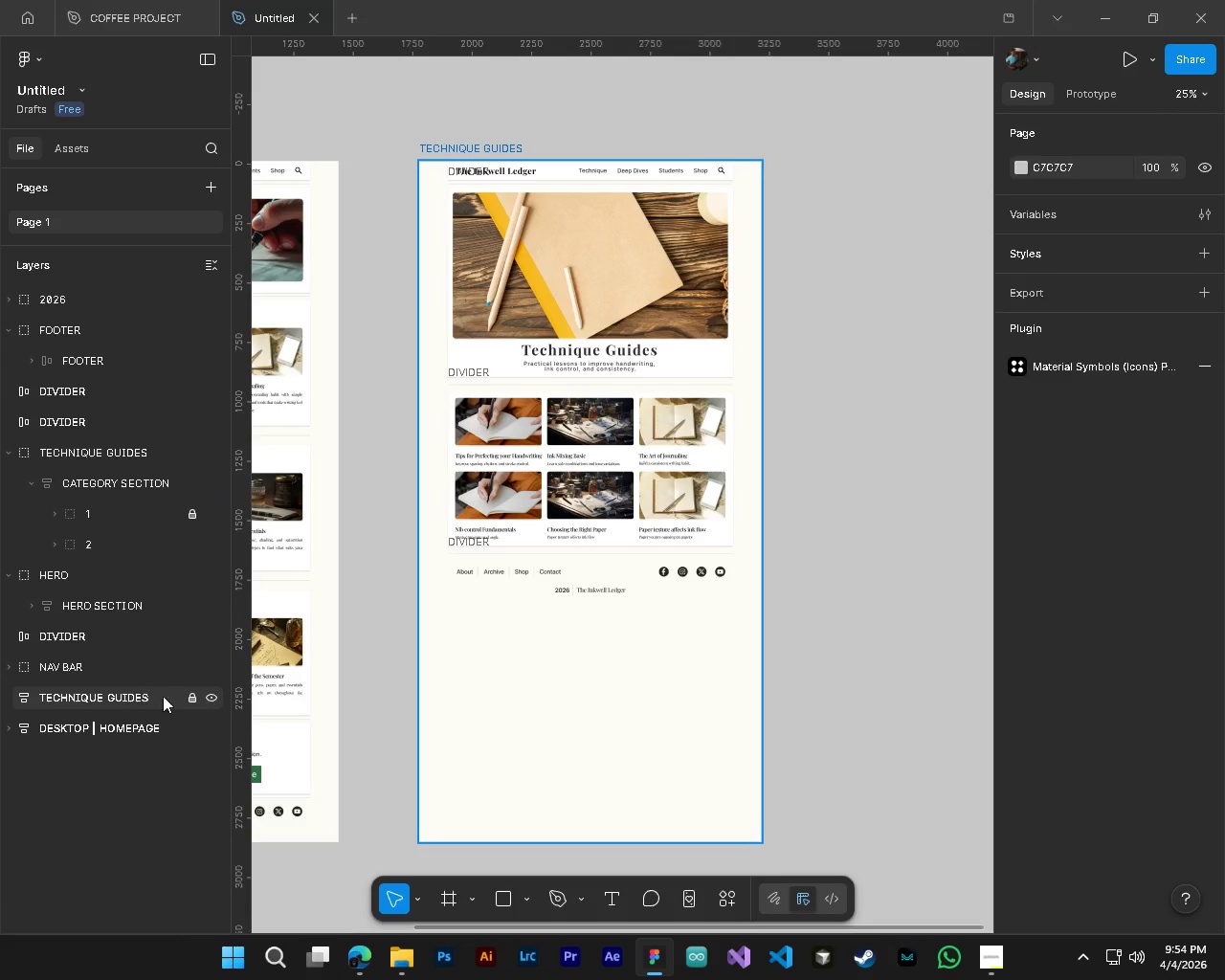 
left_click([187, 699])
 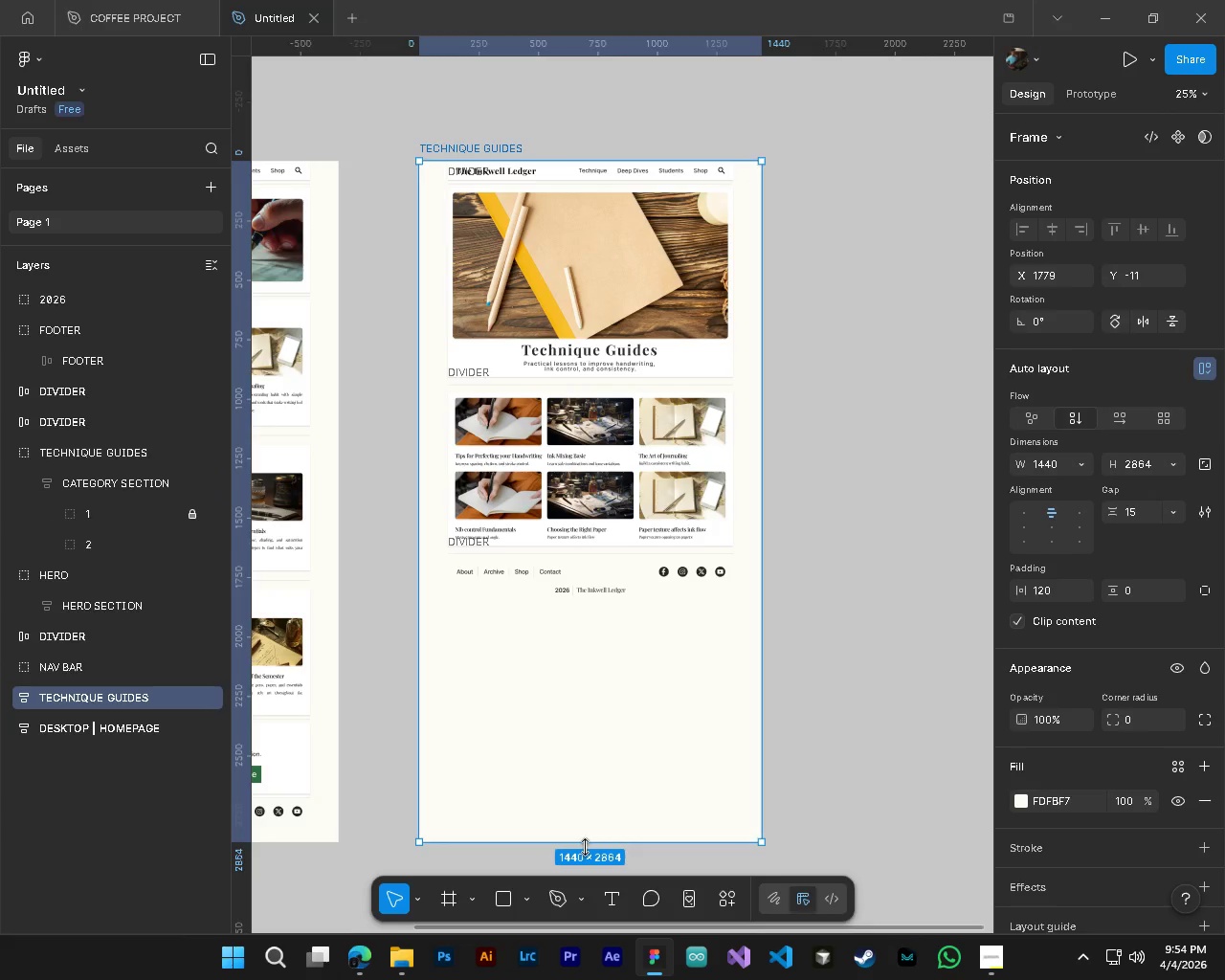 
left_click_drag(start_coordinate=[585, 843], to_coordinate=[623, 601])
 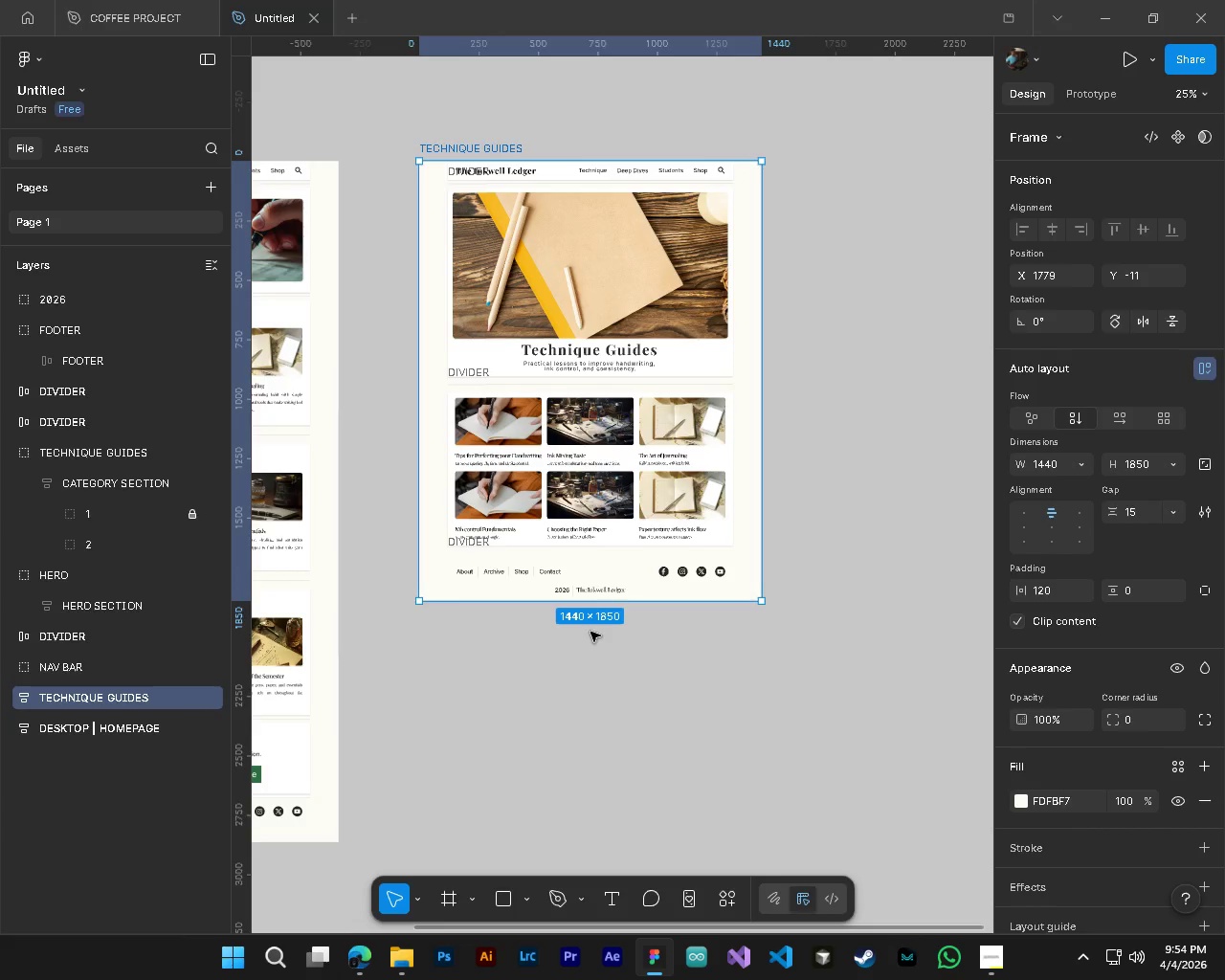 
hold_key(key=AltLeft, duration=0.61)
hold_key(key=ControlLeft, duration=0.56)
scroll: coordinate [588, 632], scroll_direction: up, amount: 5.0
 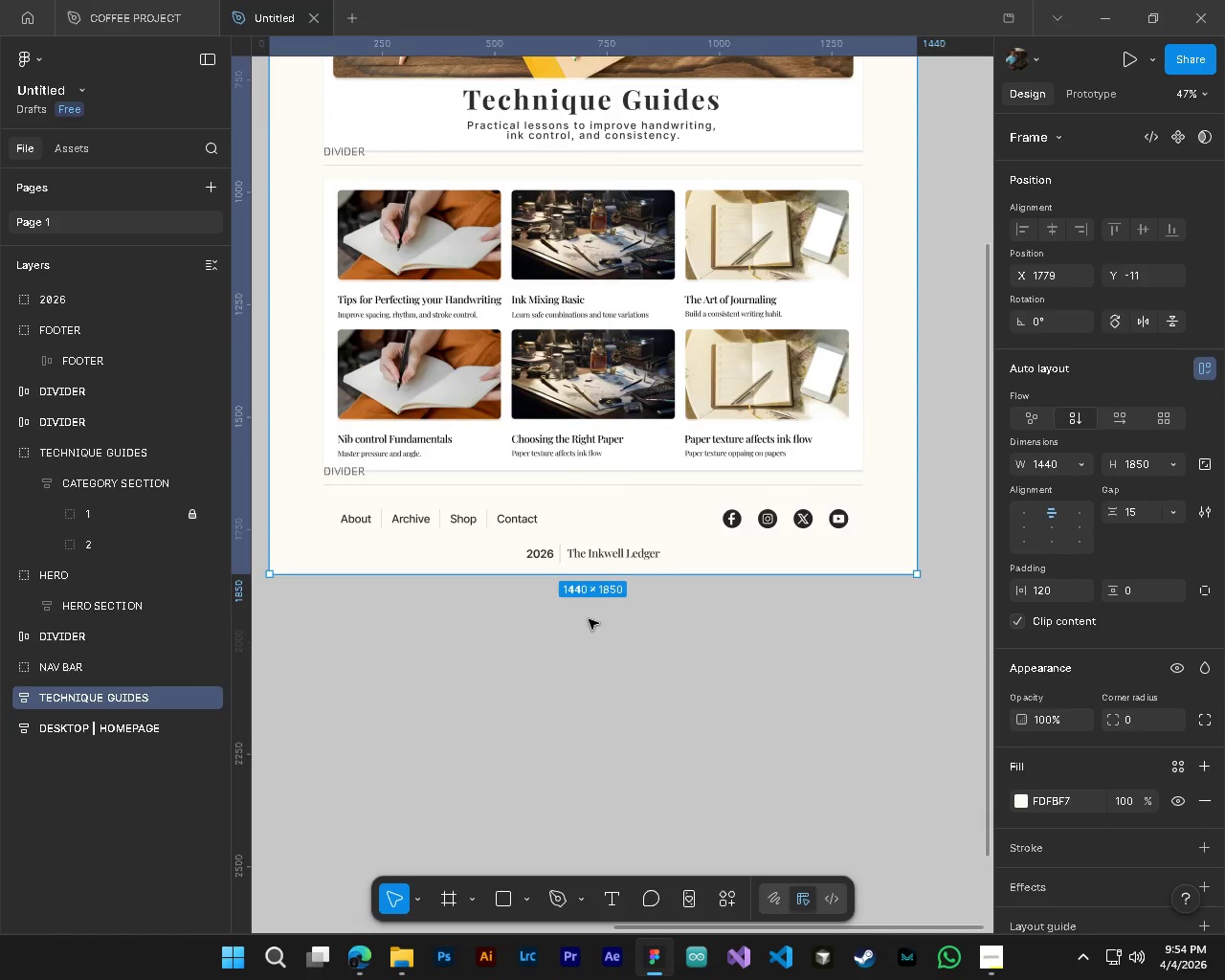 
hold_key(key=ControlLeft, duration=0.73)
hold_key(key=AltLeft, duration=0.7)
scroll: coordinate [589, 619], scroll_direction: down, amount: 5.0
 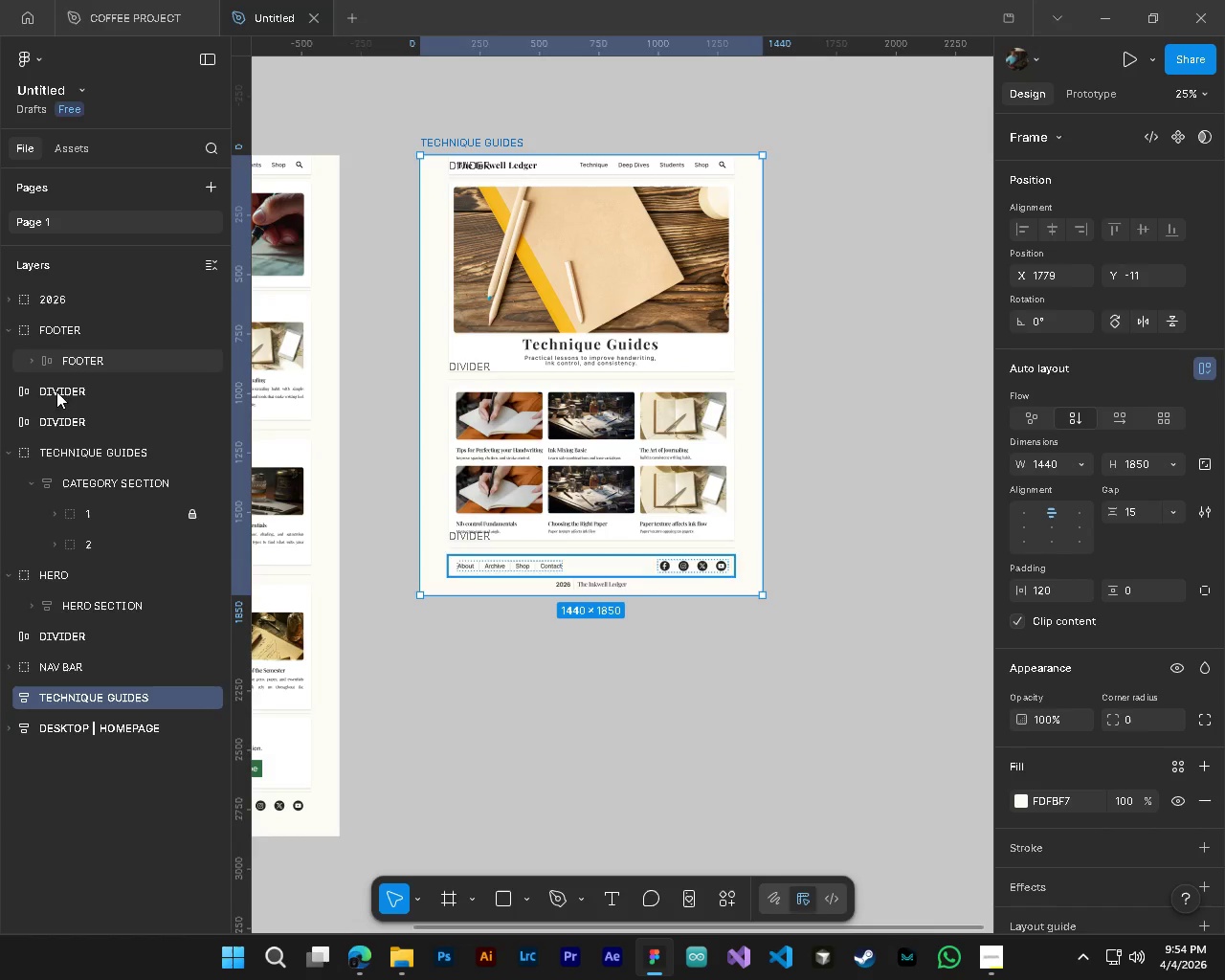 
wait(6.98)
 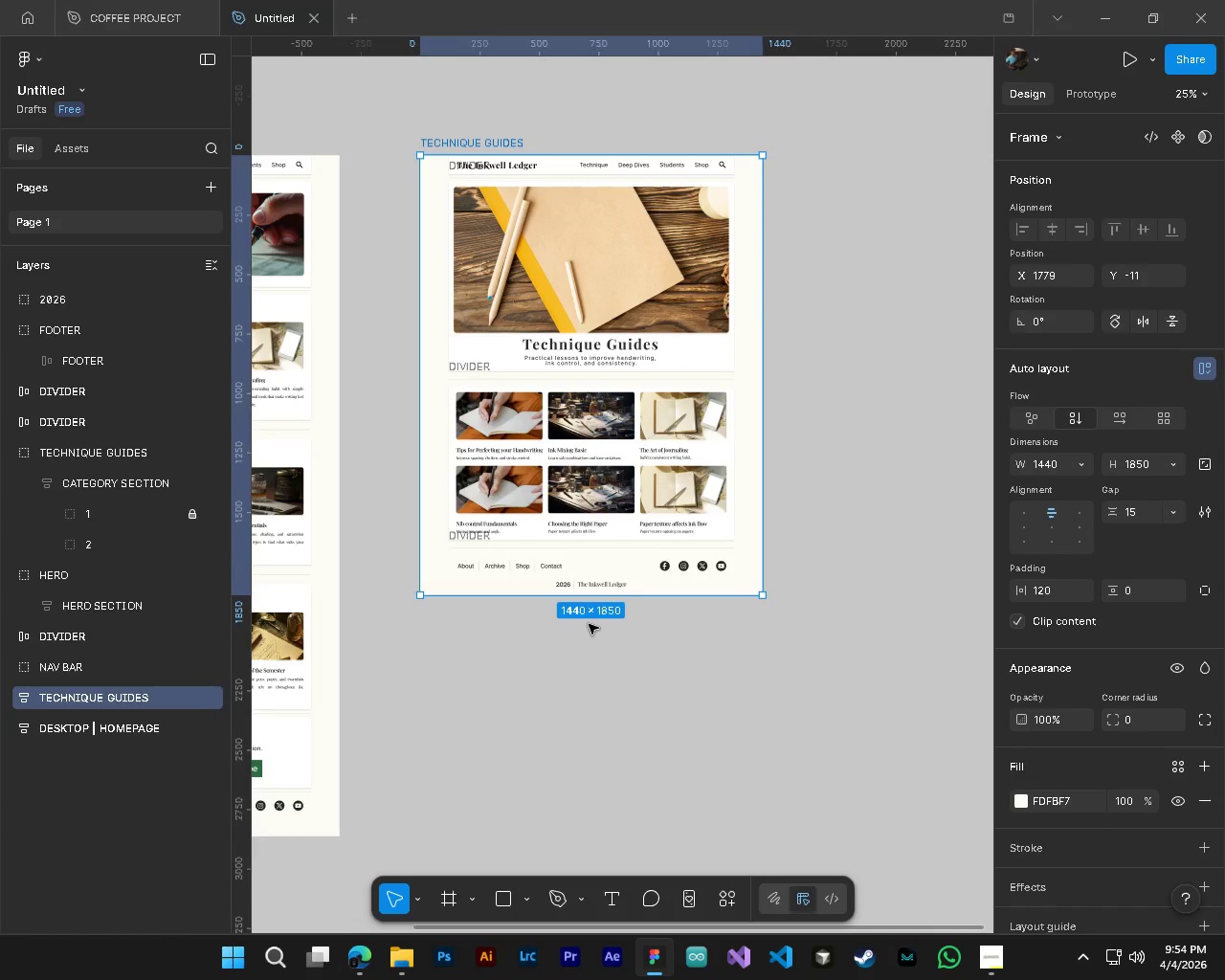 
left_click([10, 576])
 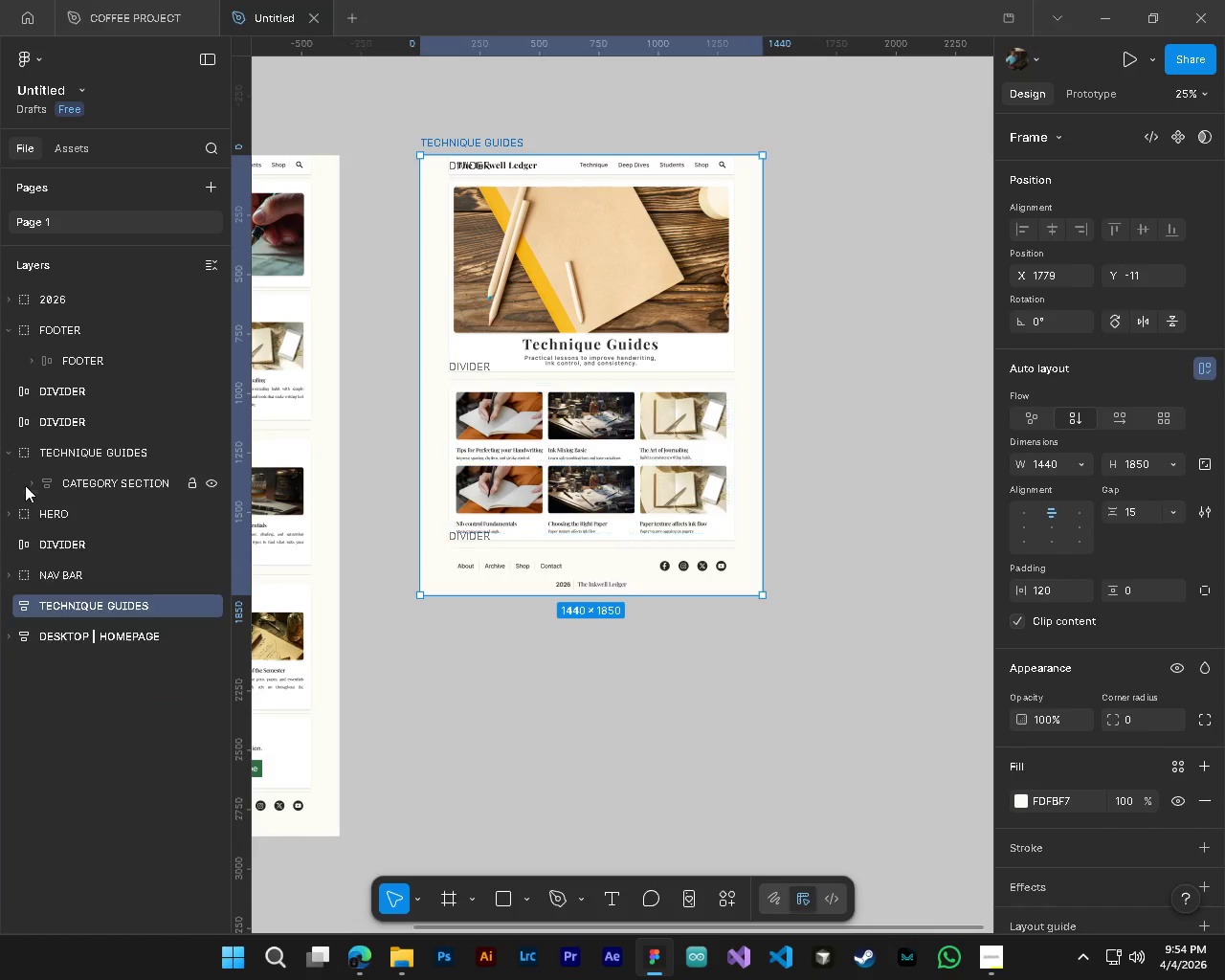 
left_click([7, 452])
 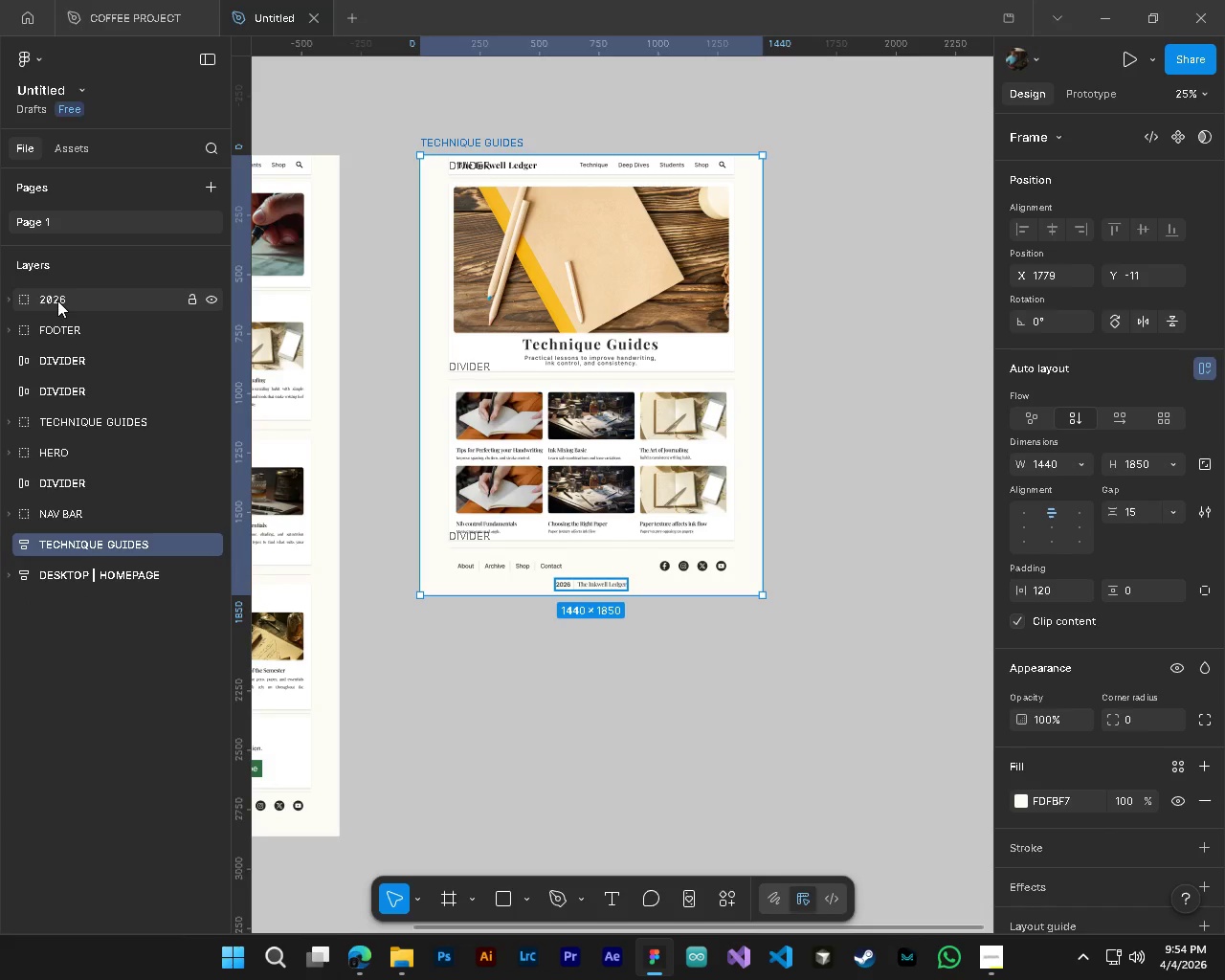 
left_click([57, 301])
 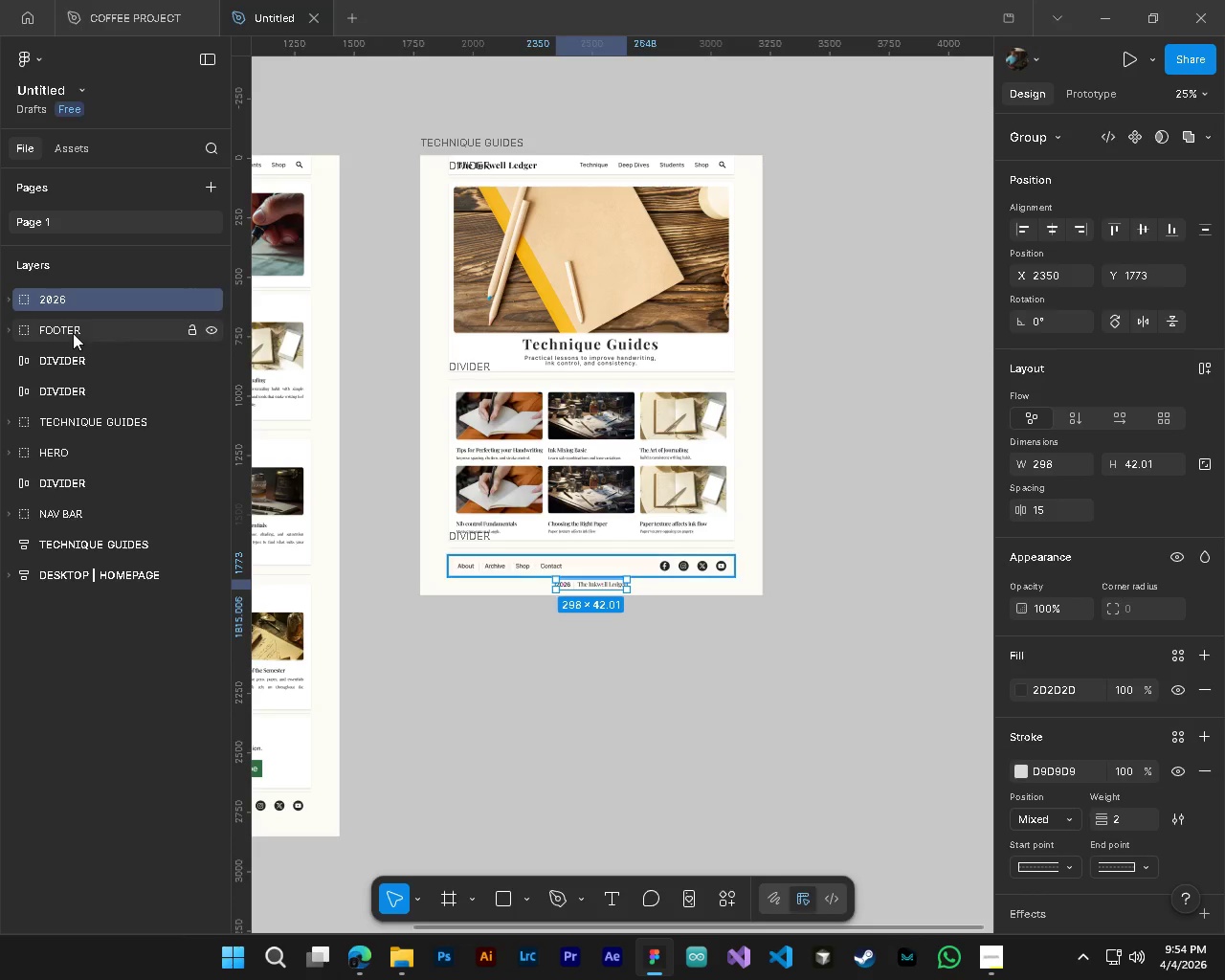 
hold_key(key=ControlLeft, duration=1.5)
left_click([73, 333])
 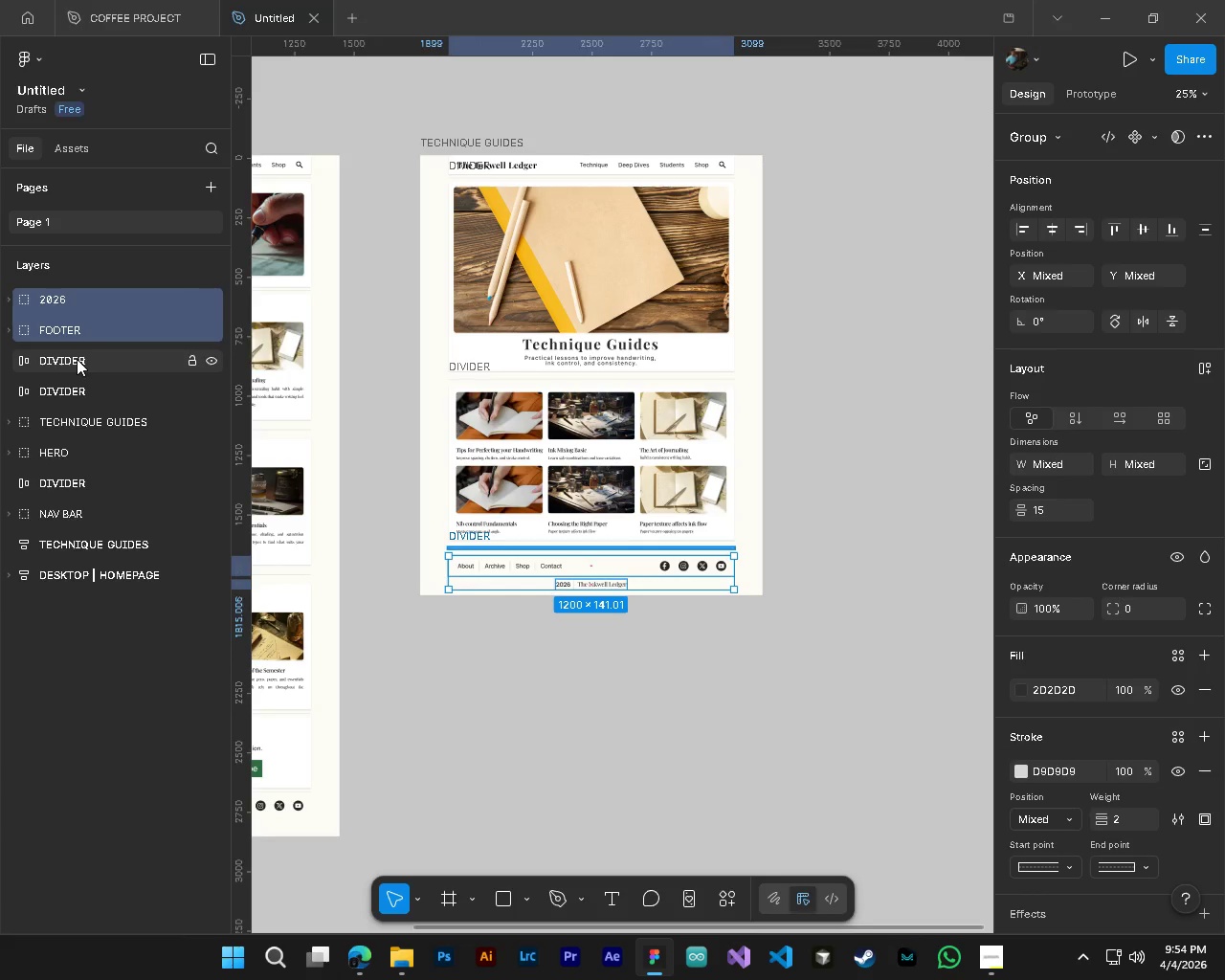 
left_click([77, 359])
 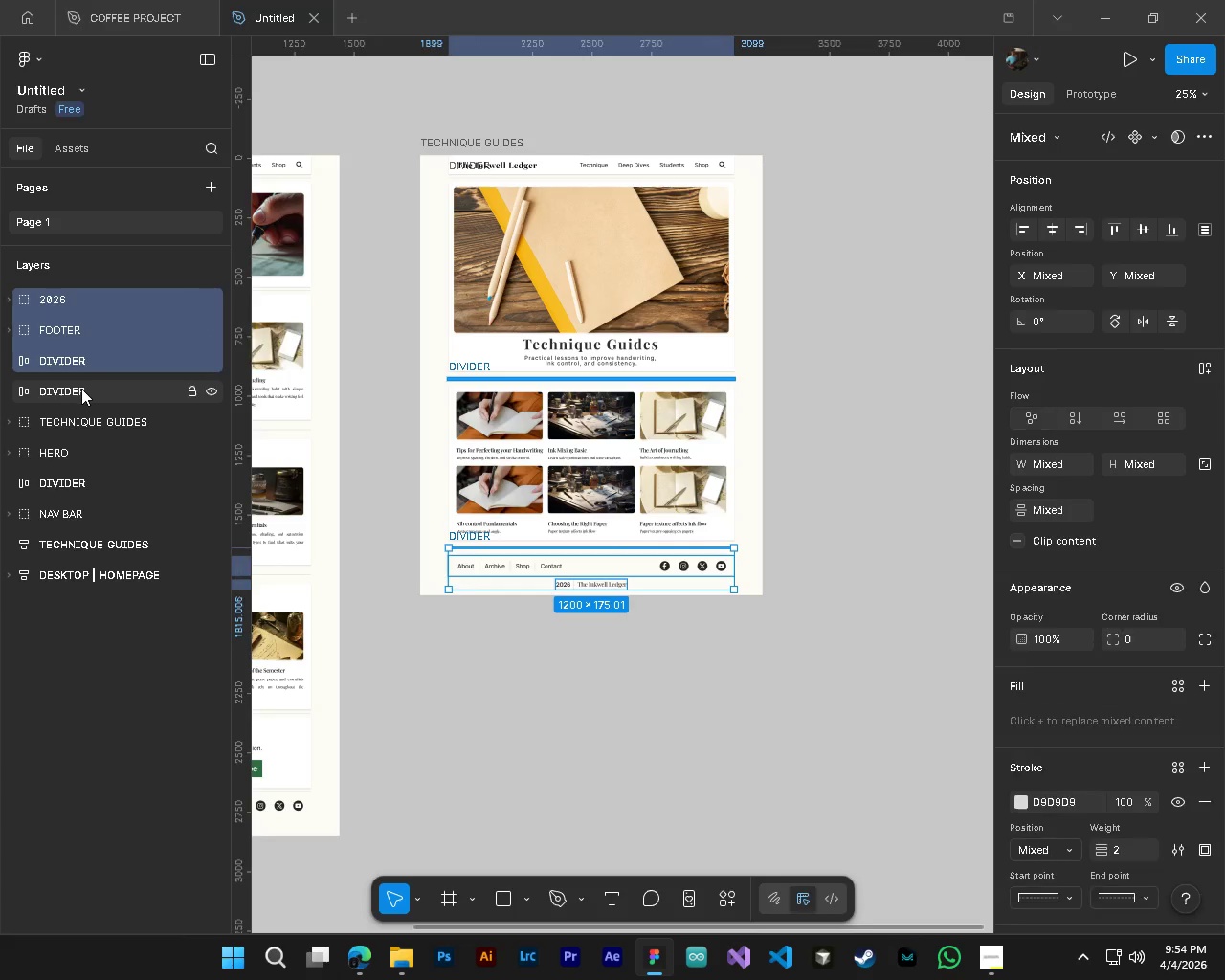 
double_click([81, 389])
 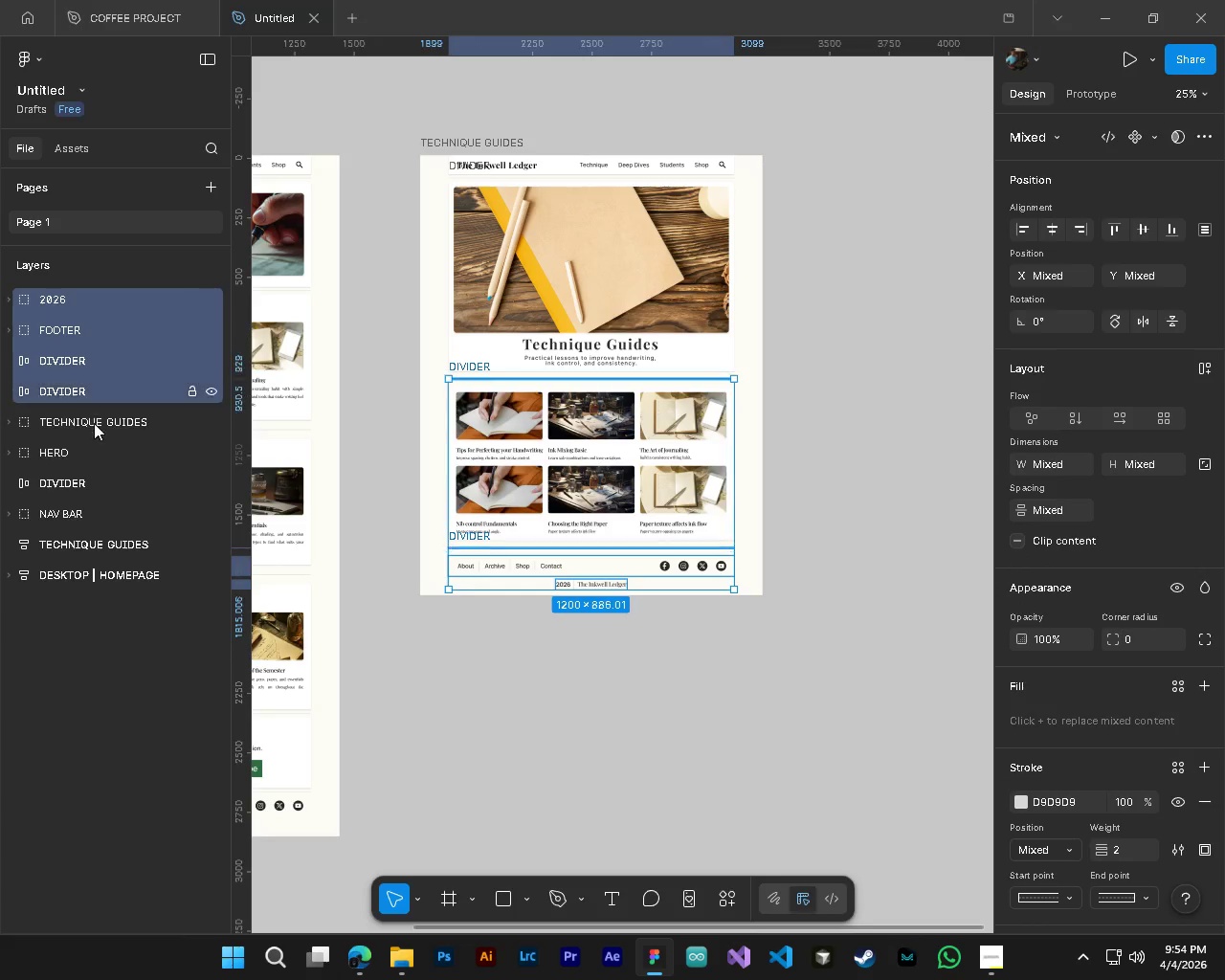 
hold_key(key=ControlLeft, duration=1.52)
 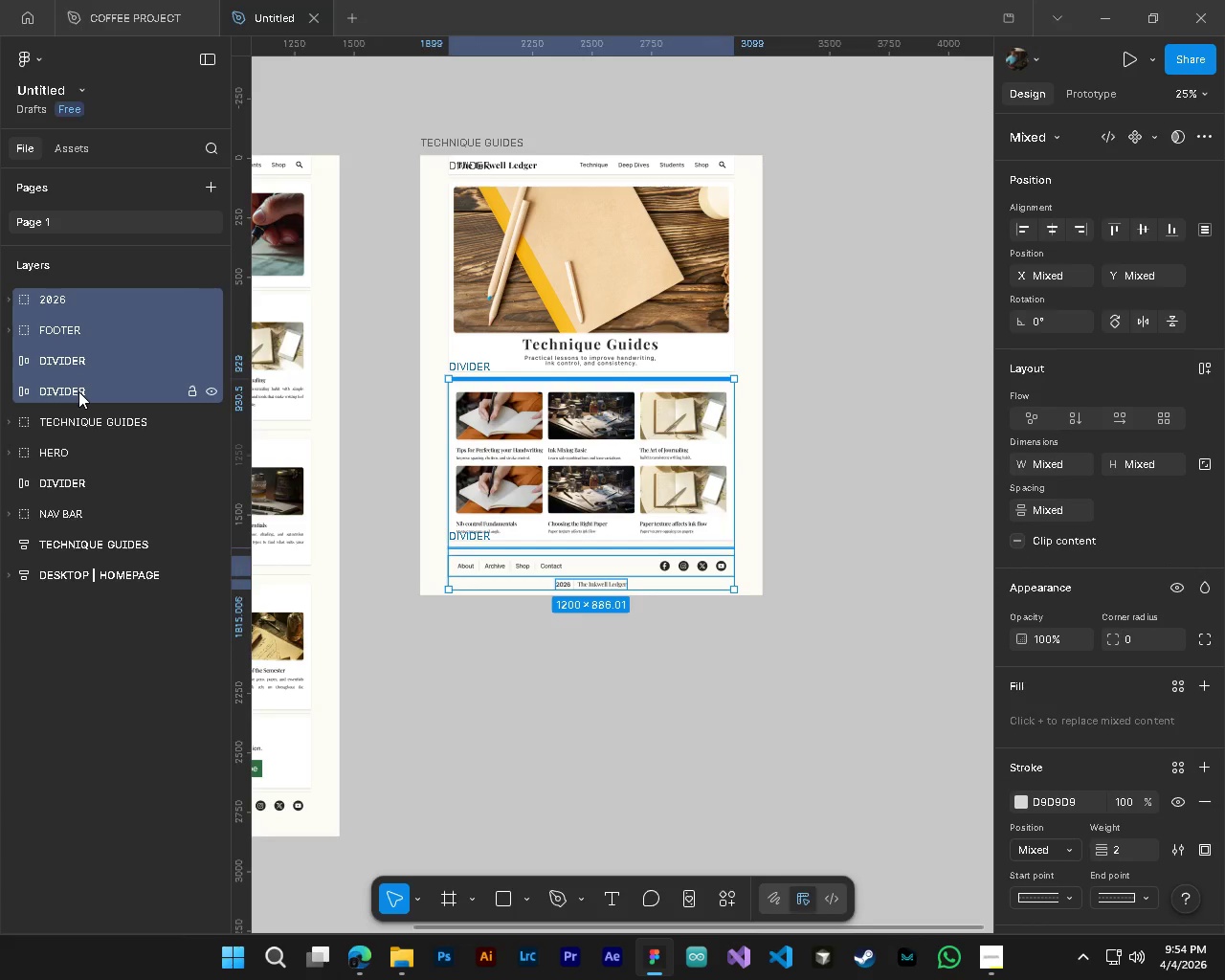 
left_click([78, 391])
 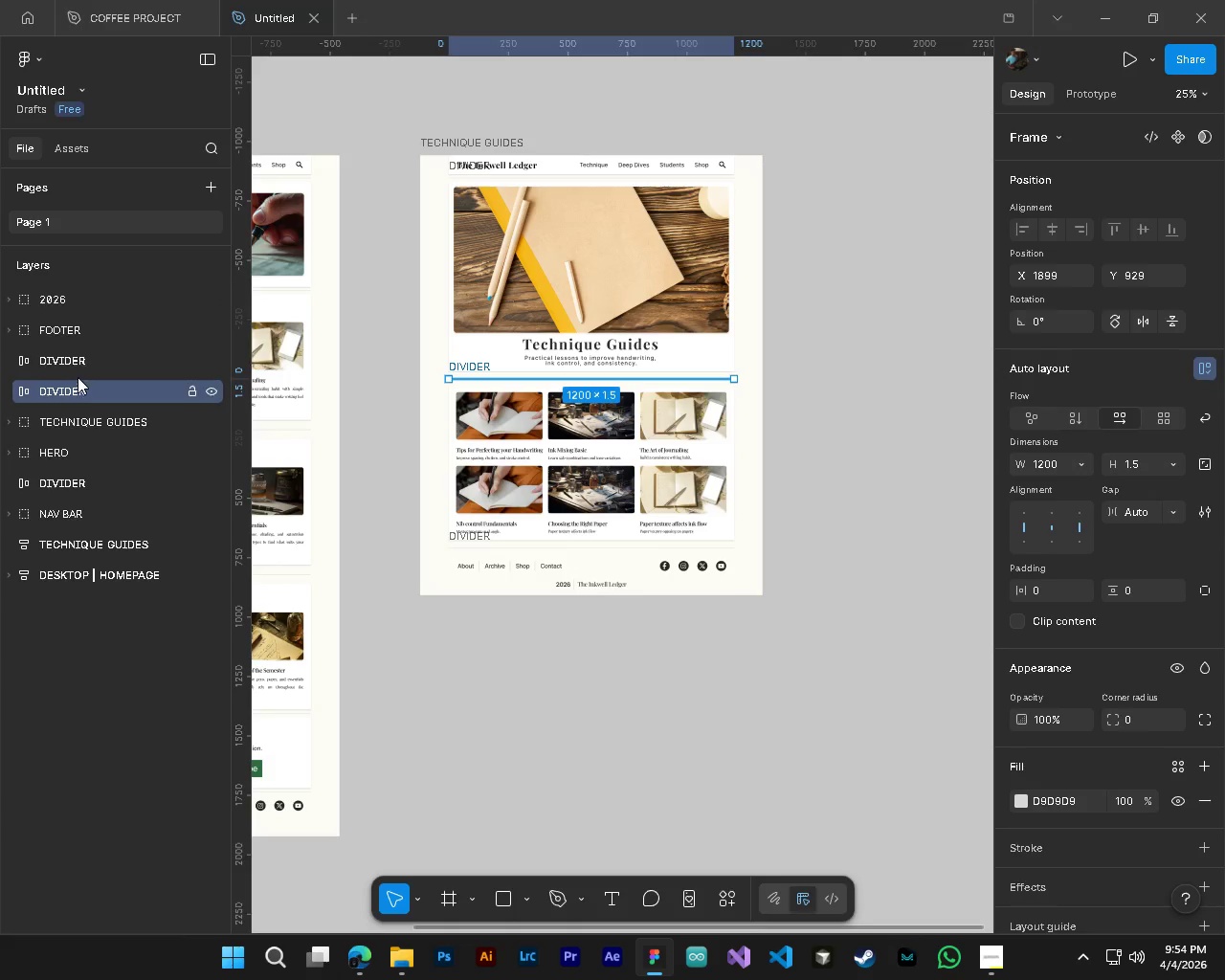 
left_click([78, 366])
 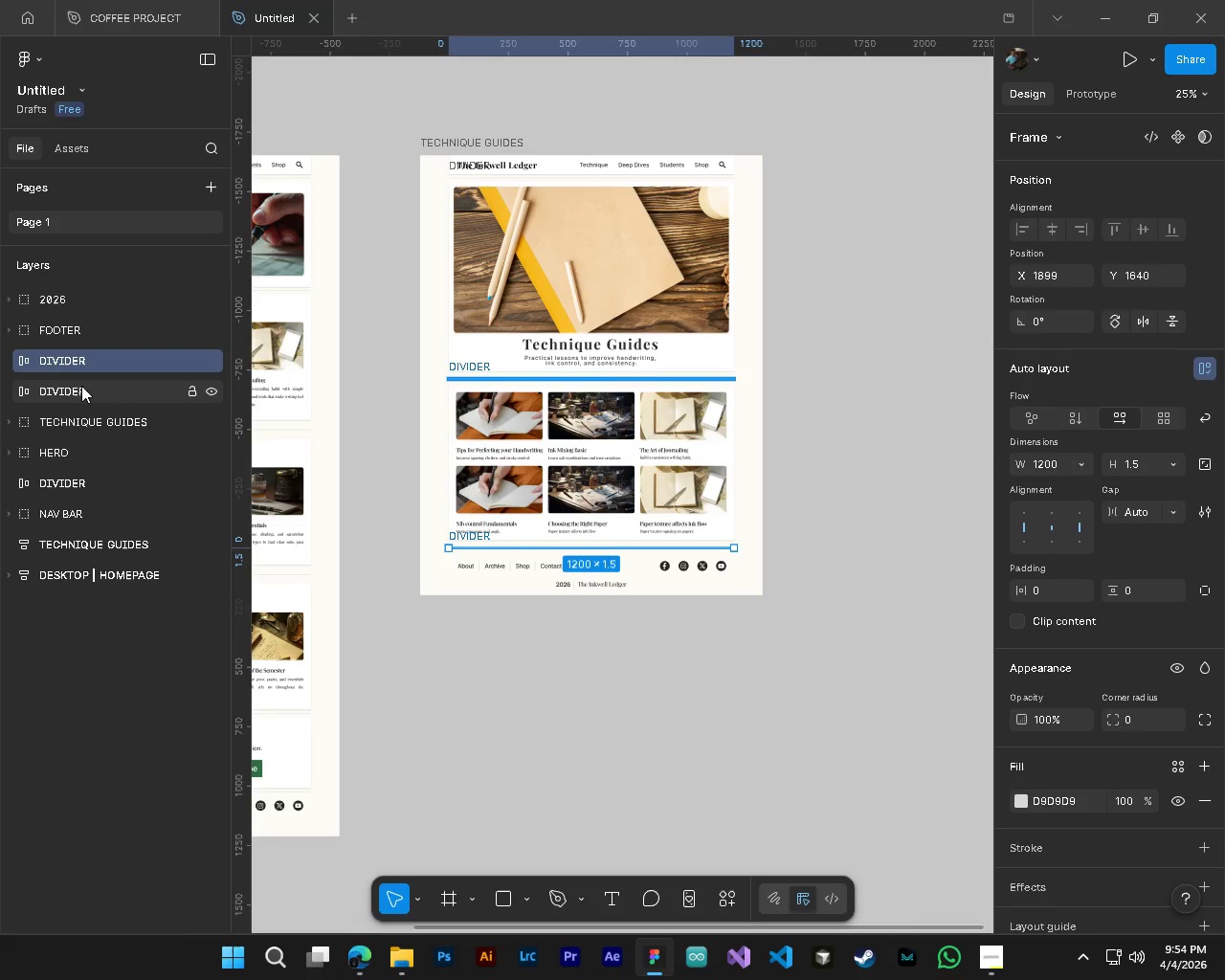 
left_click([82, 394])
 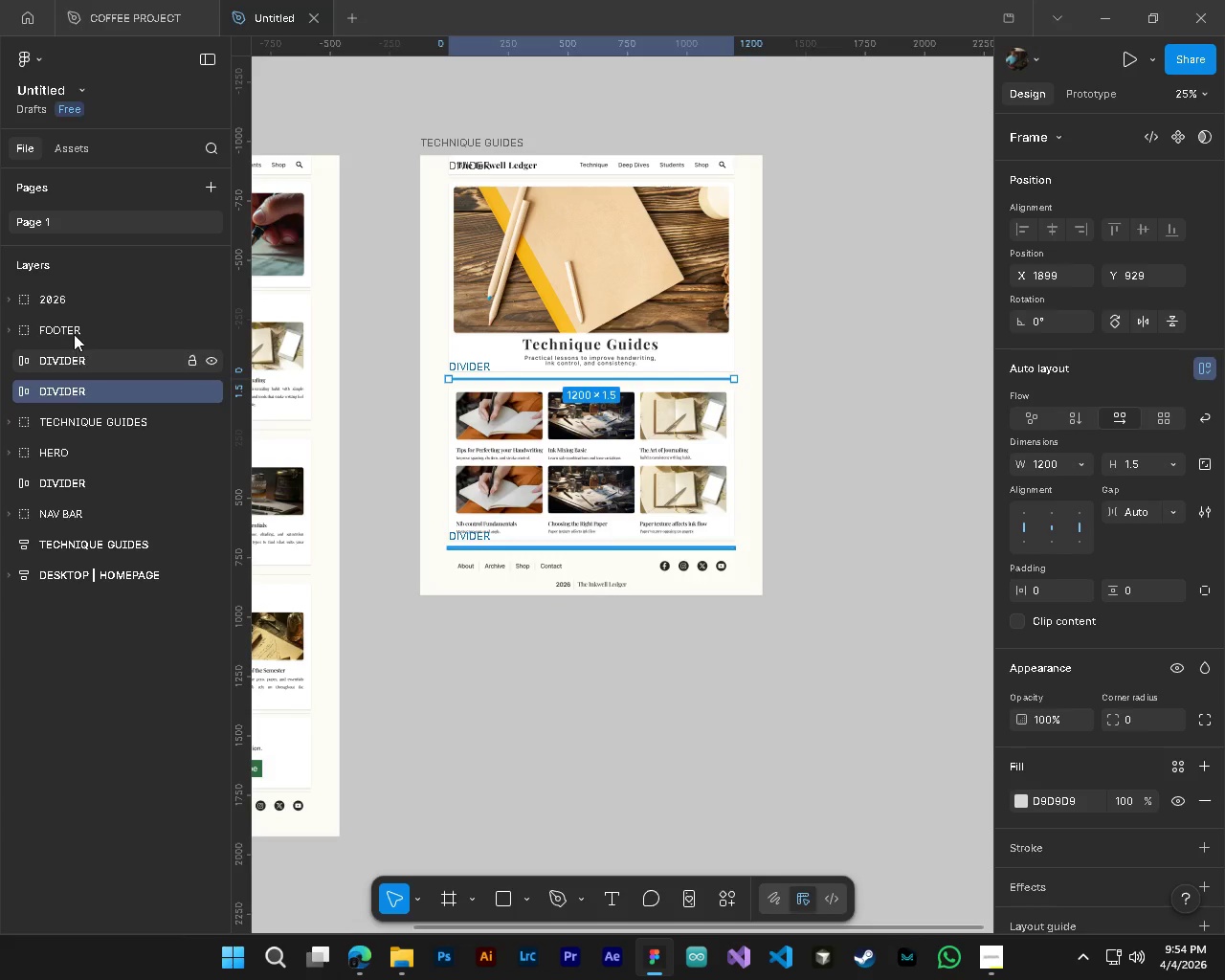 
left_click([69, 300])
 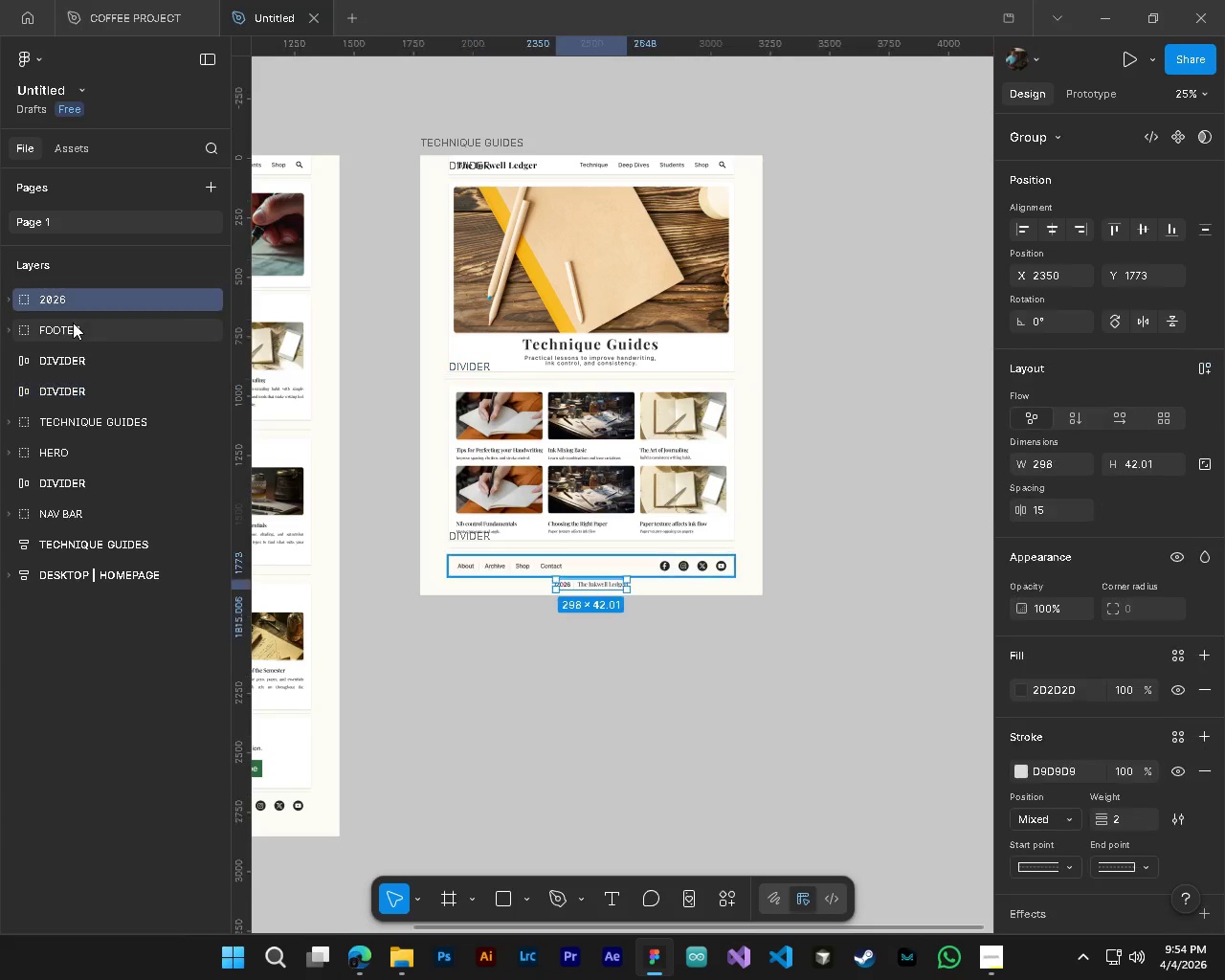 
hold_key(key=ControlLeft, duration=1.51)
left_click([73, 323])
 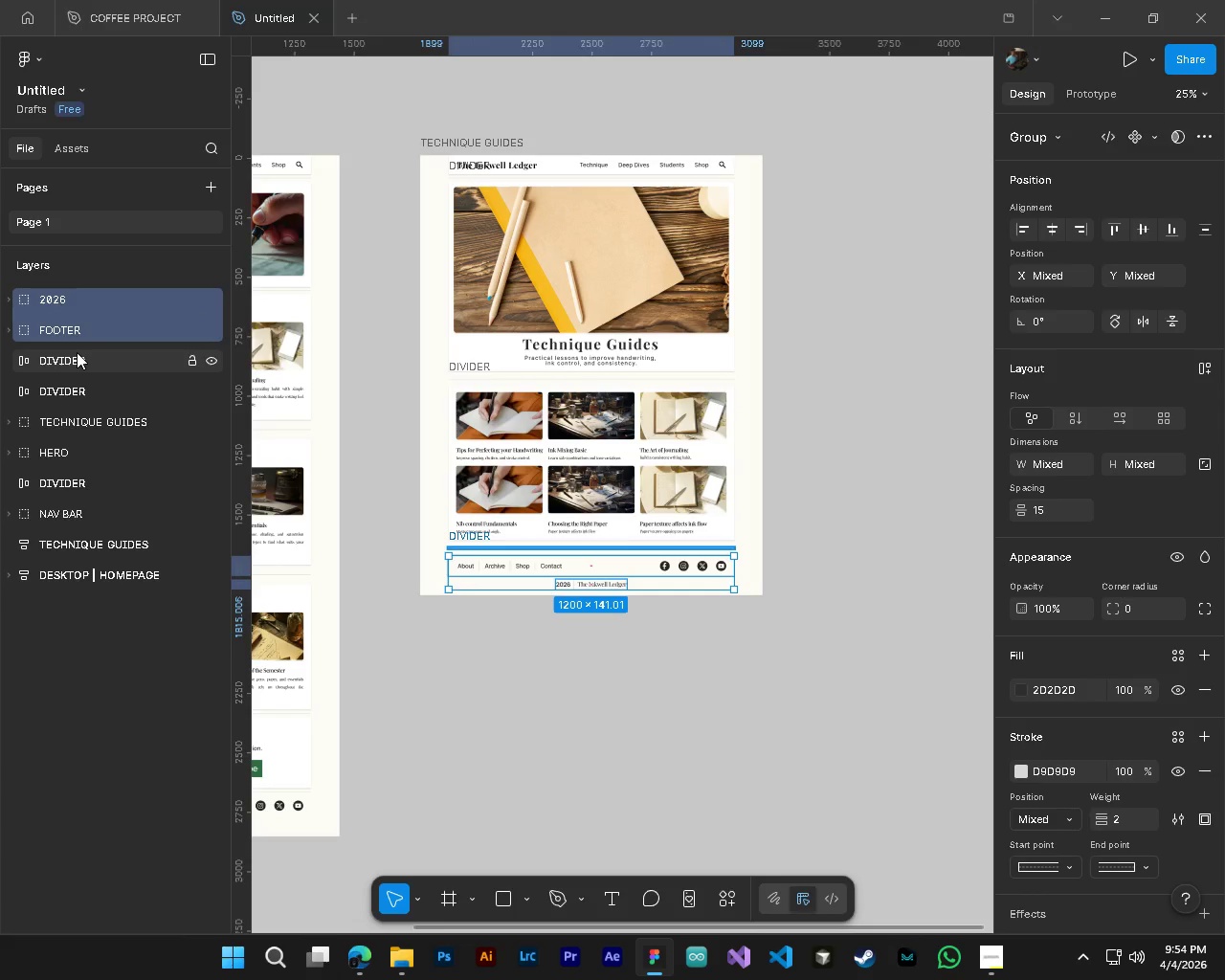 
double_click([77, 352])
 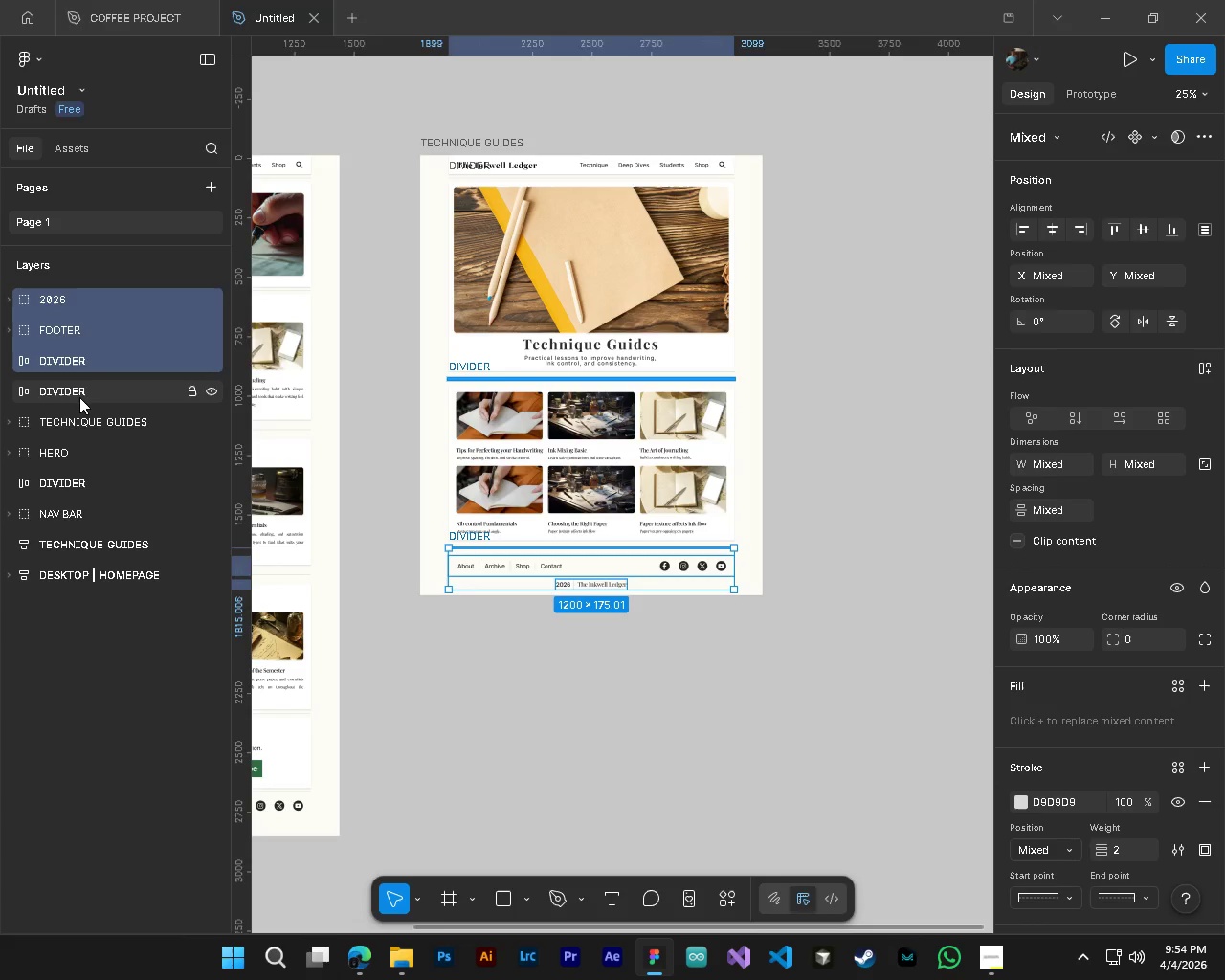 
hold_key(key=ControlLeft, duration=1.5)
left_click([79, 398])
 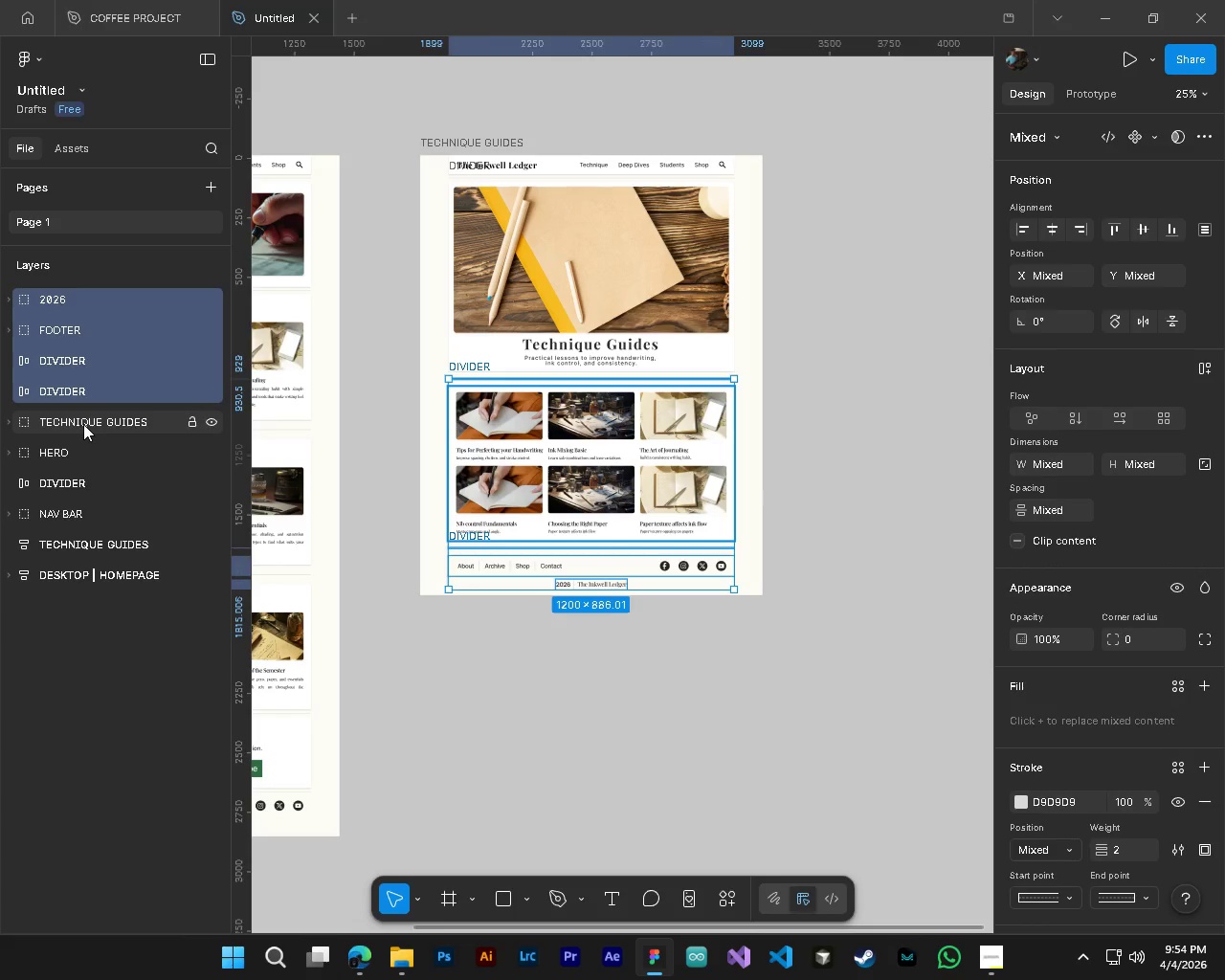 
double_click([83, 424])
 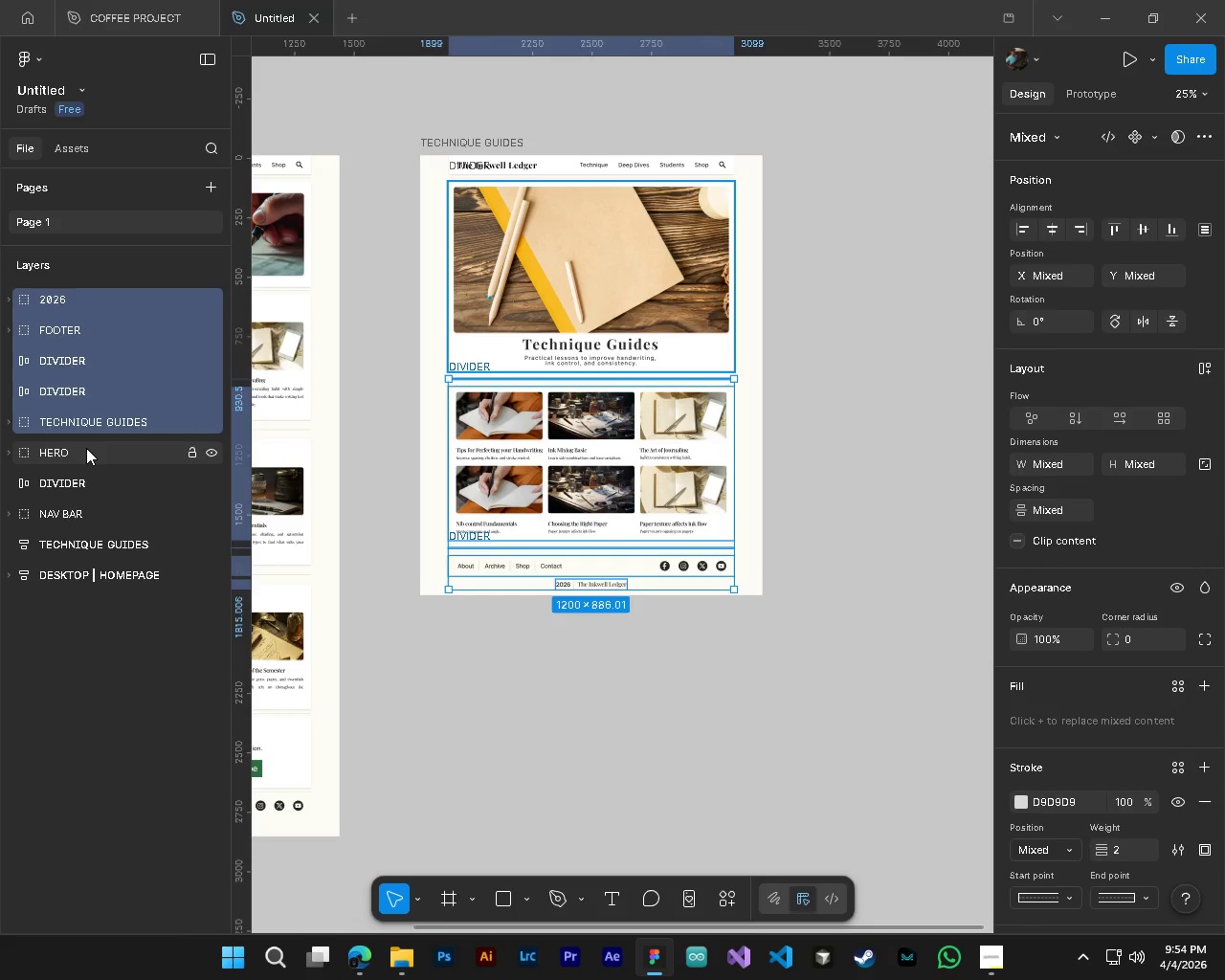 
triple_click([86, 448])
 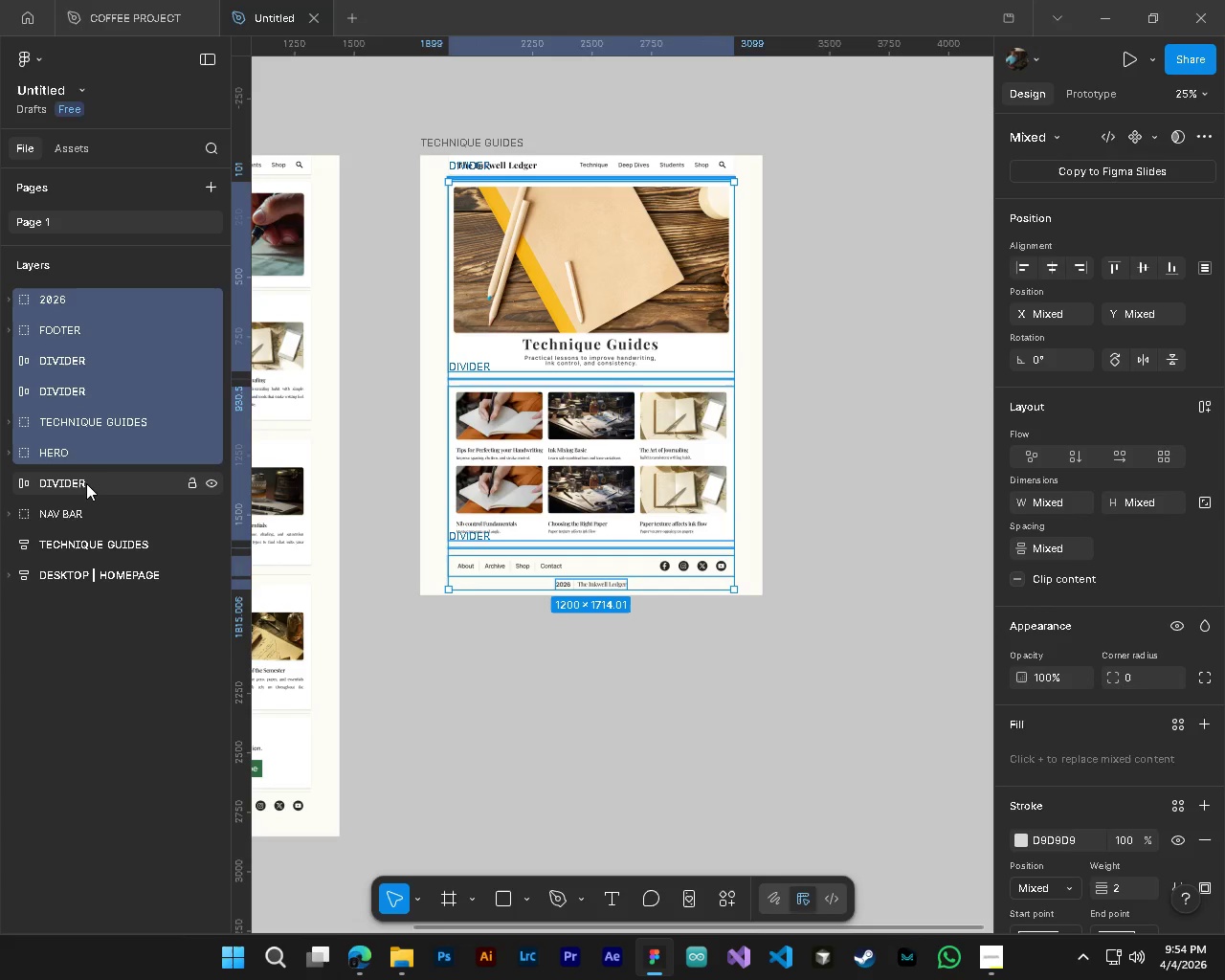 
triple_click([86, 483])
 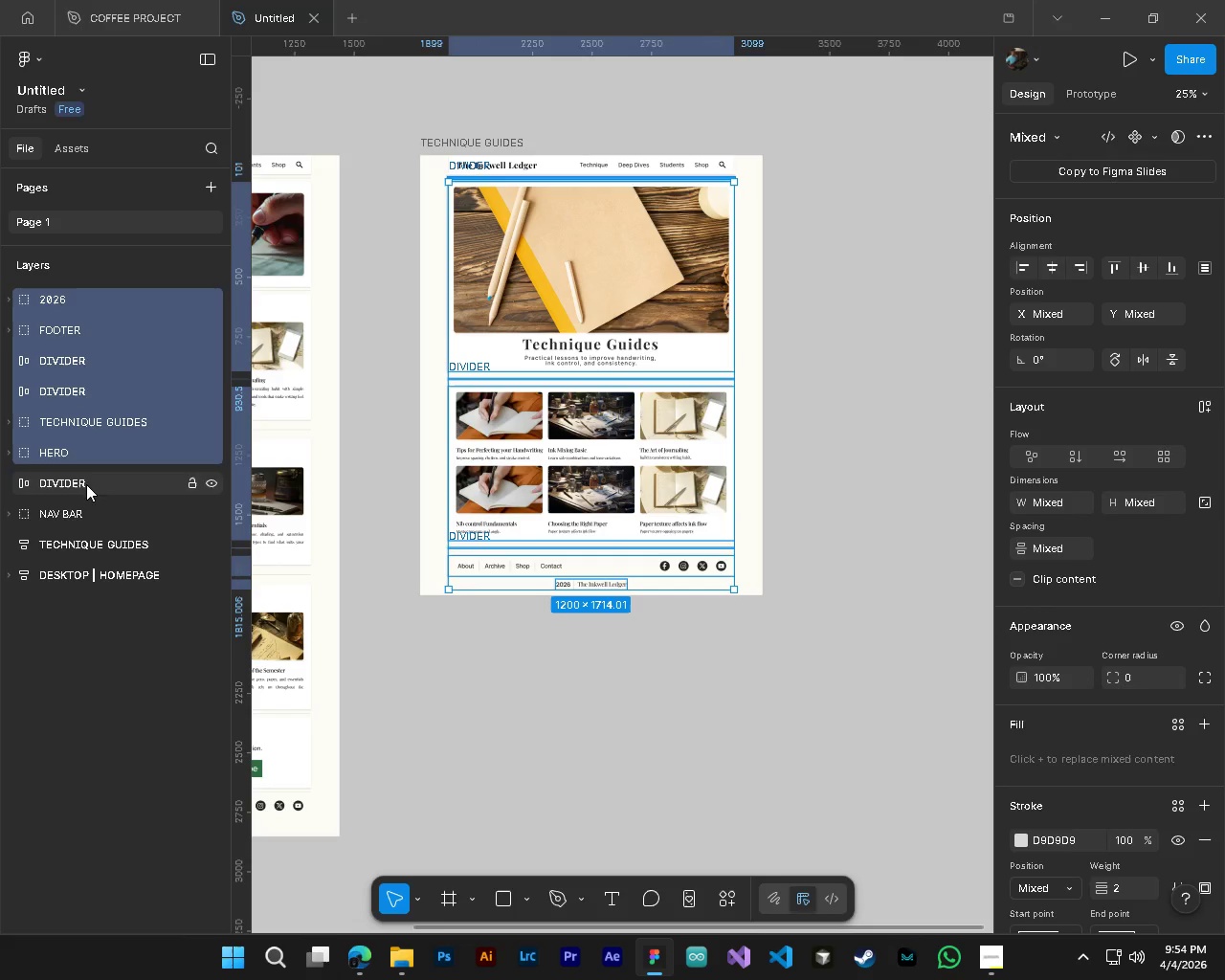 
hold_key(key=ControlLeft, duration=1.5)
triple_click([86, 518])
 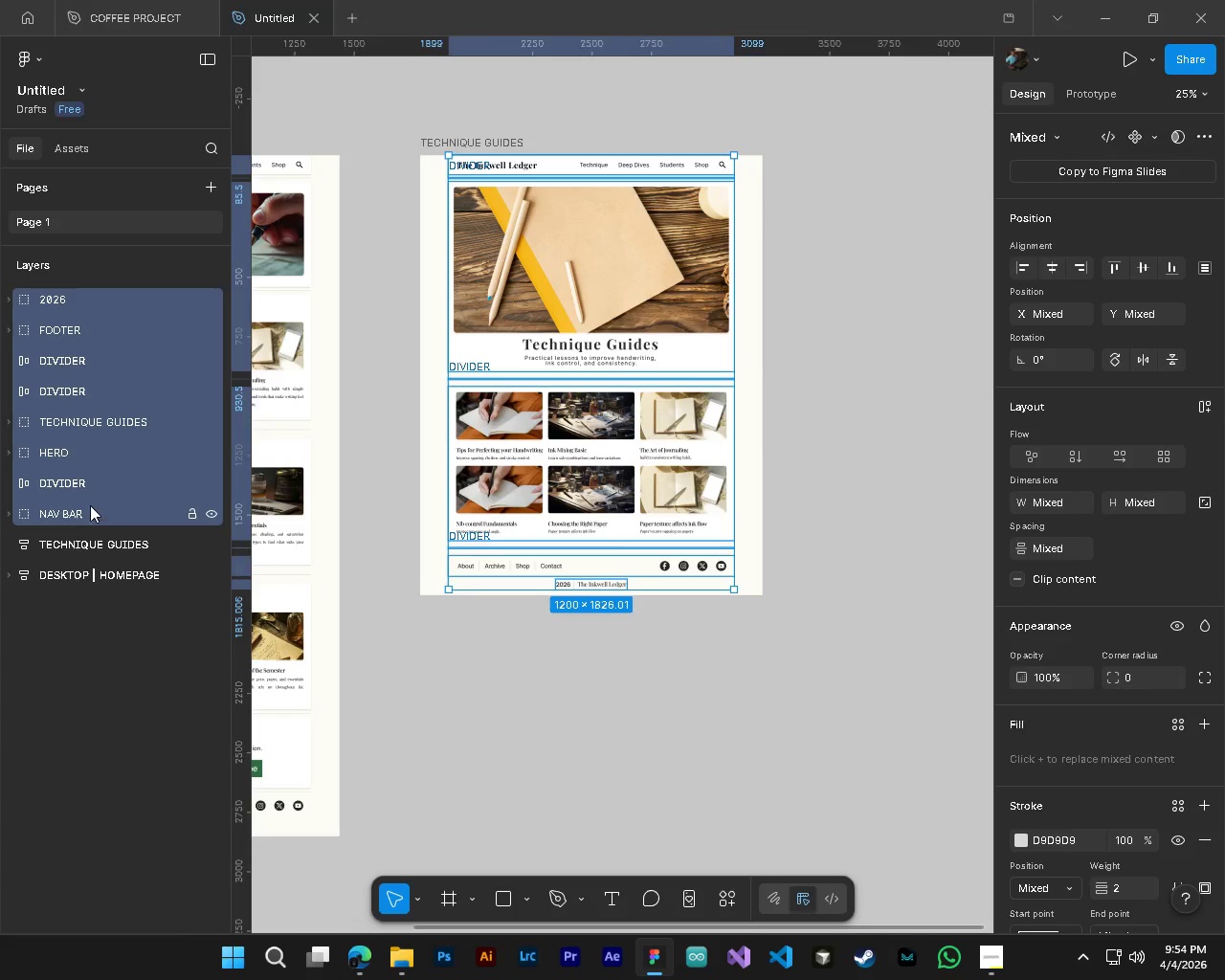 
hold_key(key=ControlLeft, duration=1.5)
 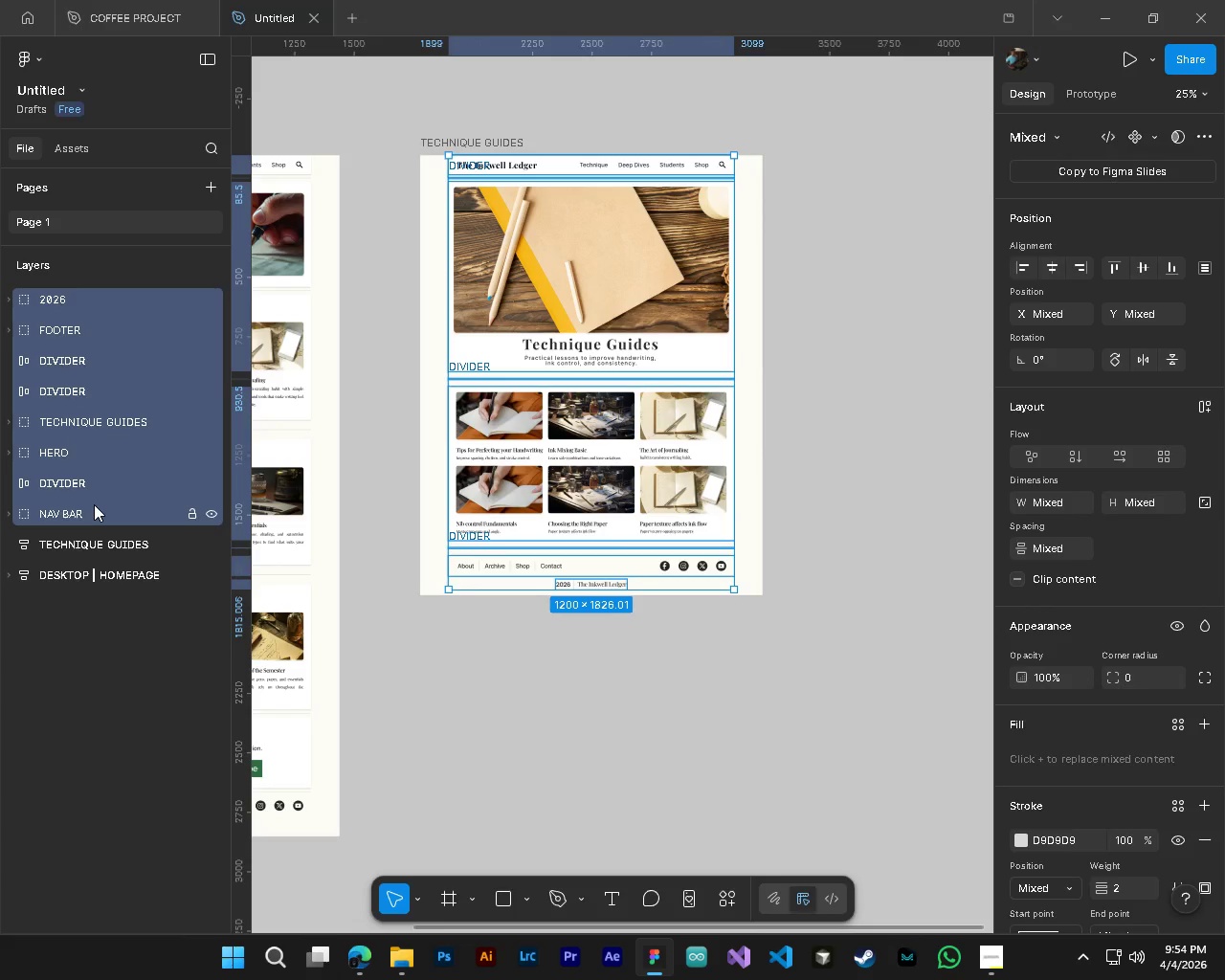 
hold_key(key=ControlLeft, duration=1.52)
 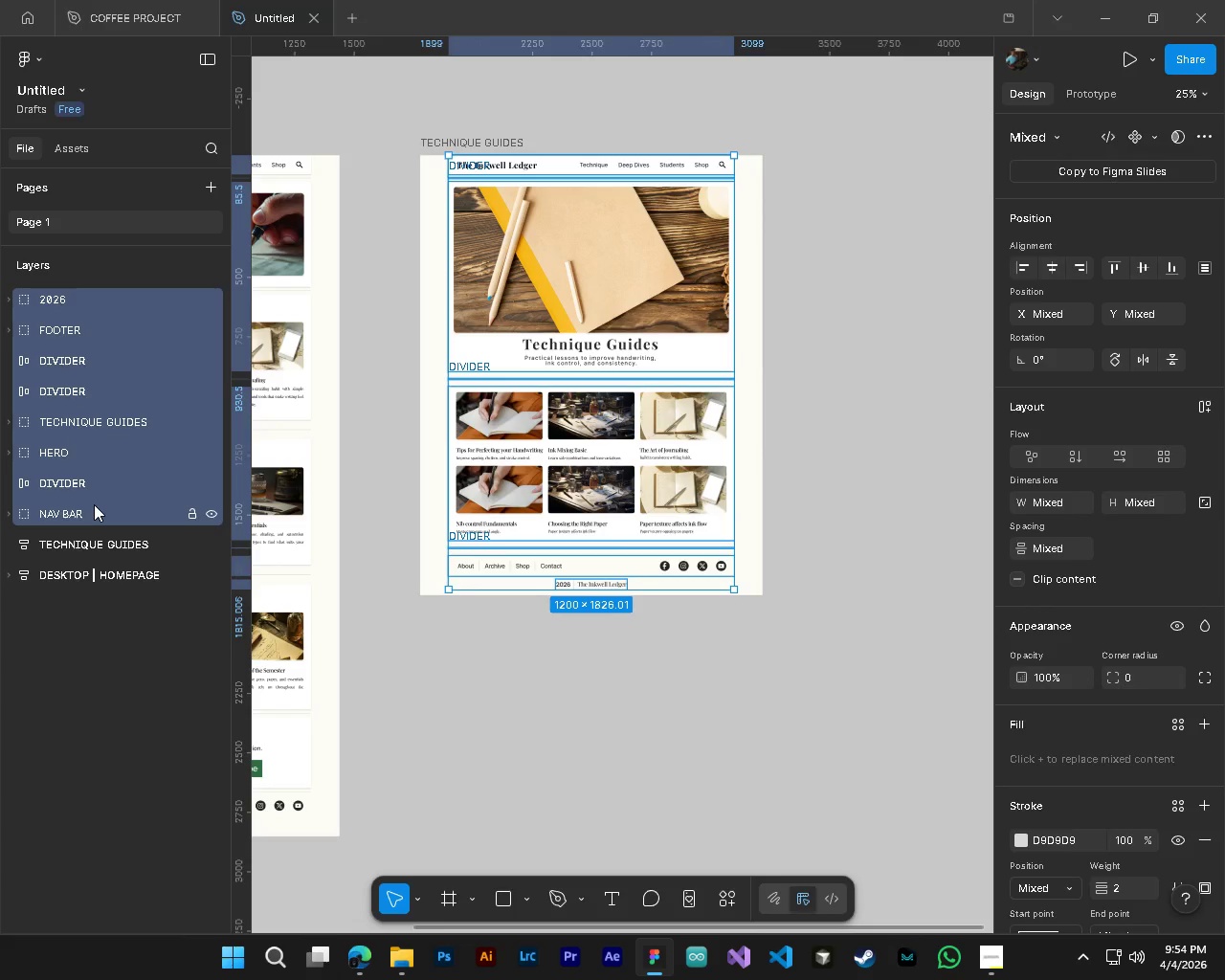 
hold_key(key=ControlLeft, duration=1.52)
 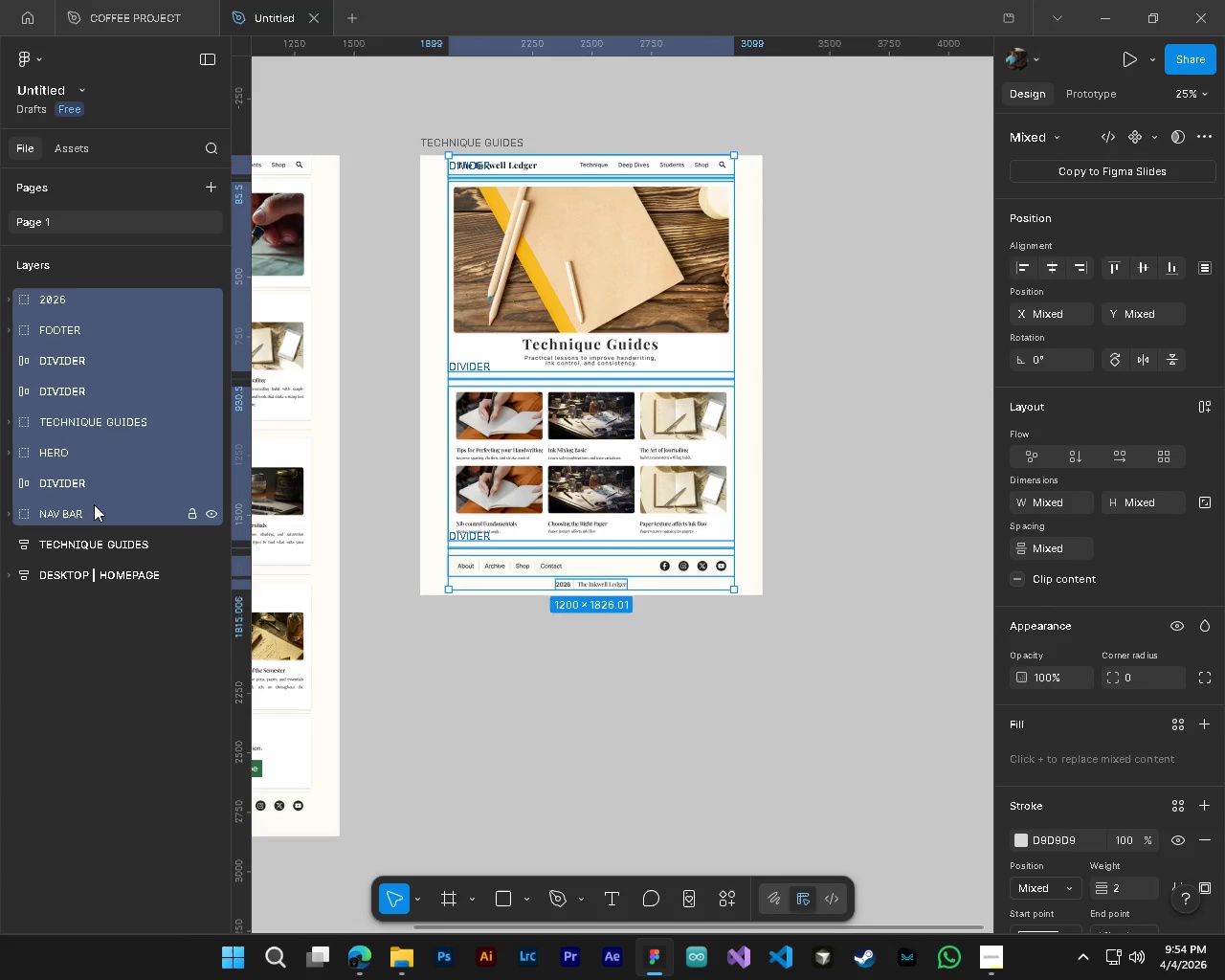 
hold_key(key=ControlLeft, duration=1.51)
 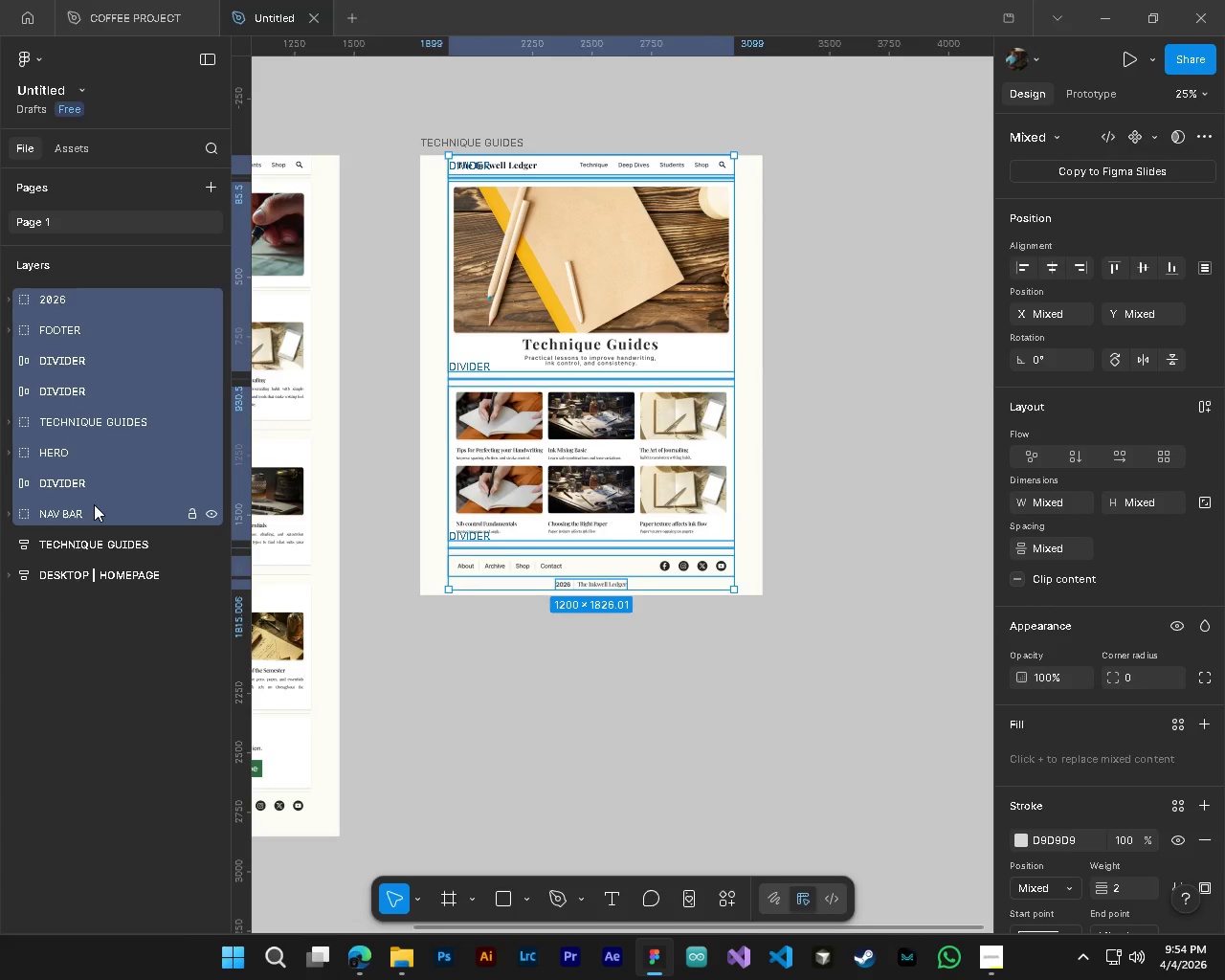 
hold_key(key=ControlLeft, duration=1.52)
 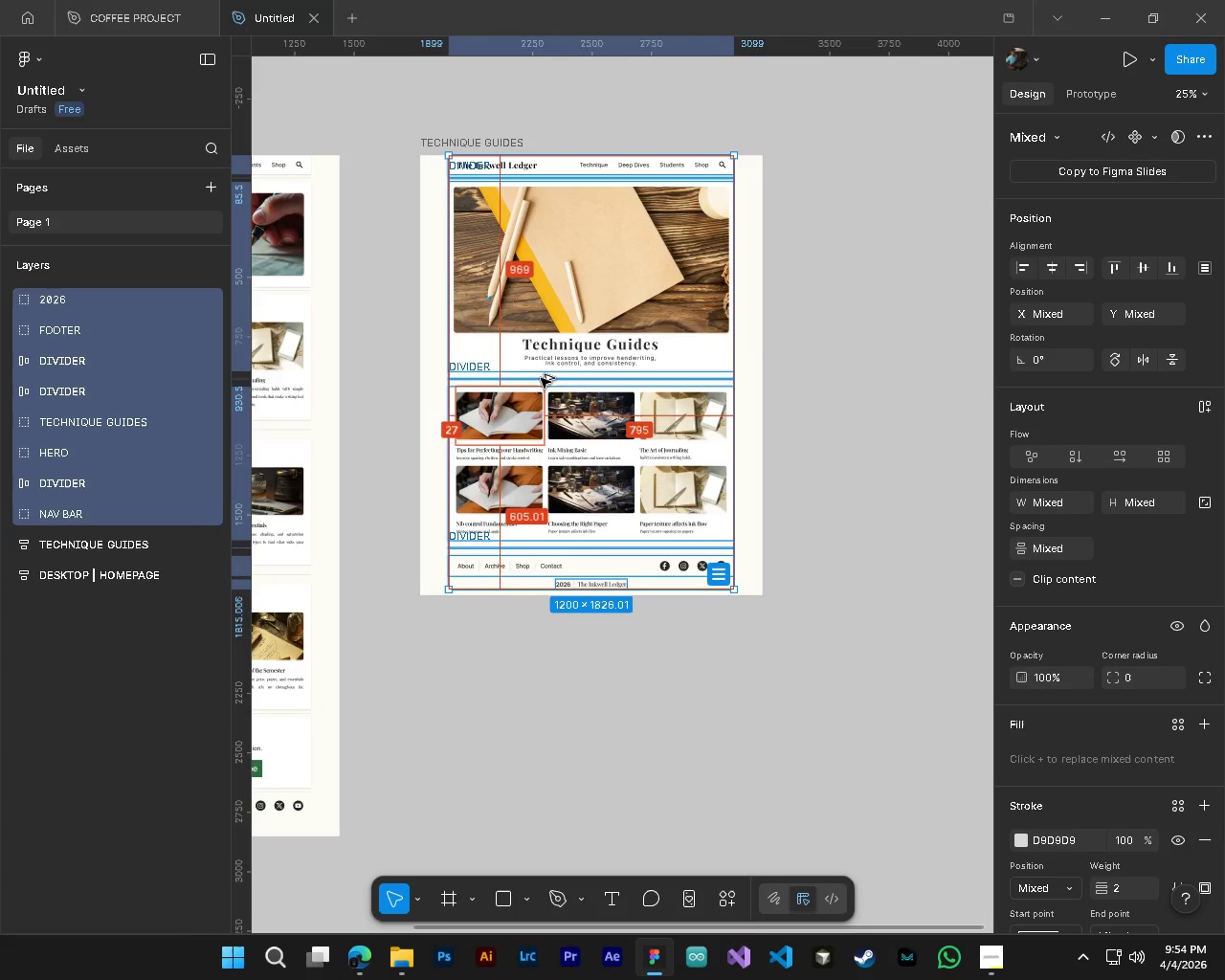 
hold_key(key=ControlLeft, duration=2.14)
 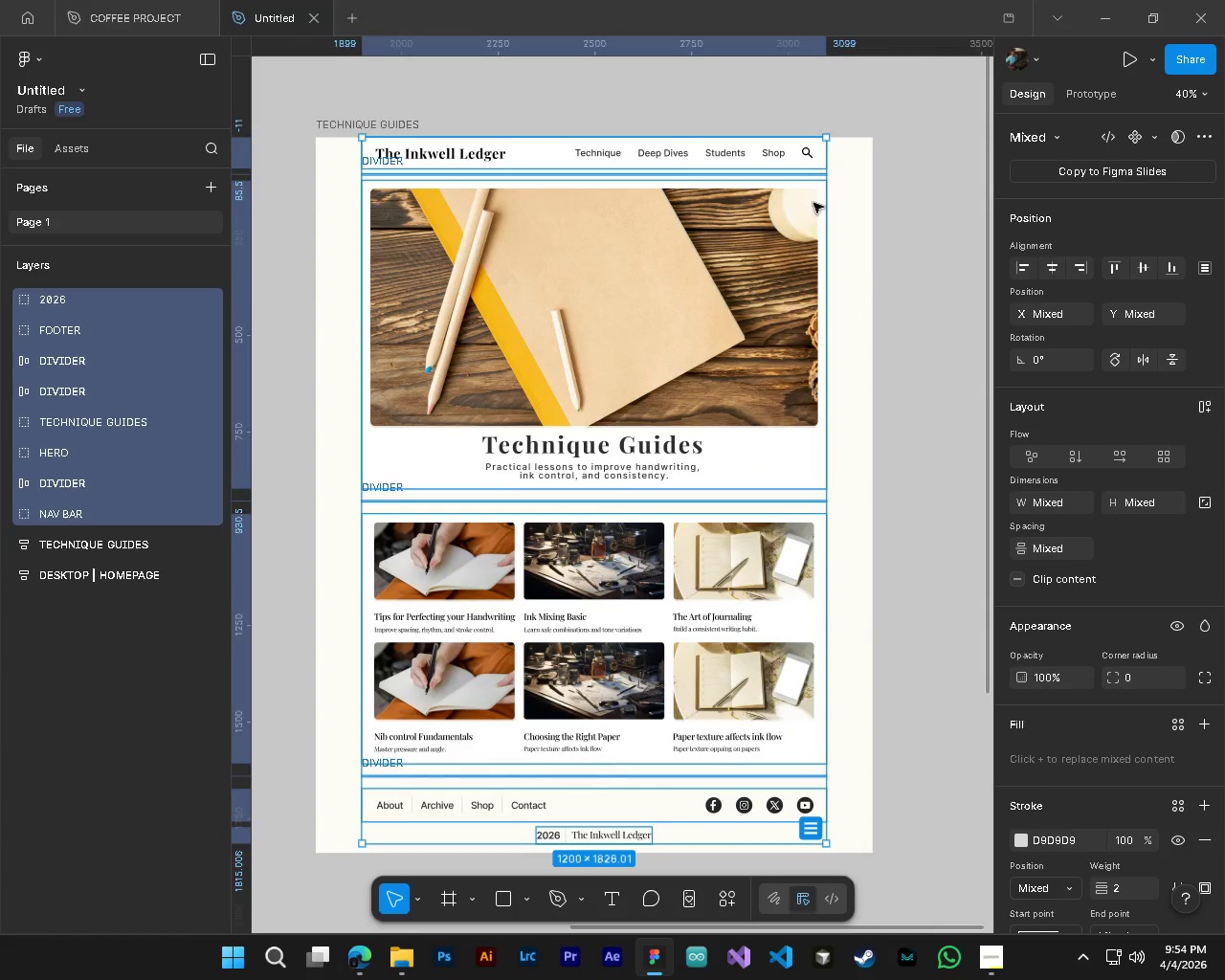 
hold_key(key=AltLeft, duration=1.52)
 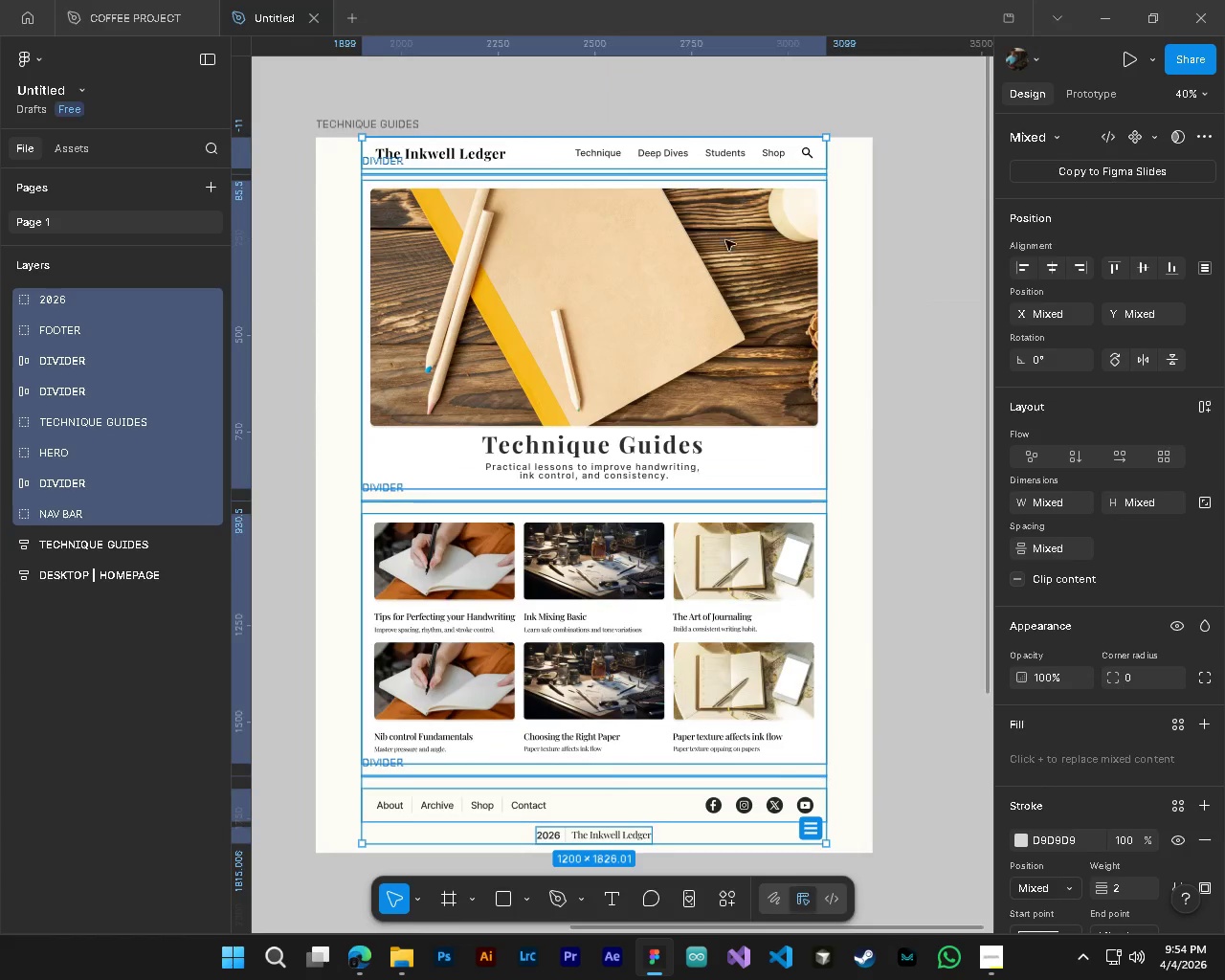 
key(Alt+Control+AltLeft)
 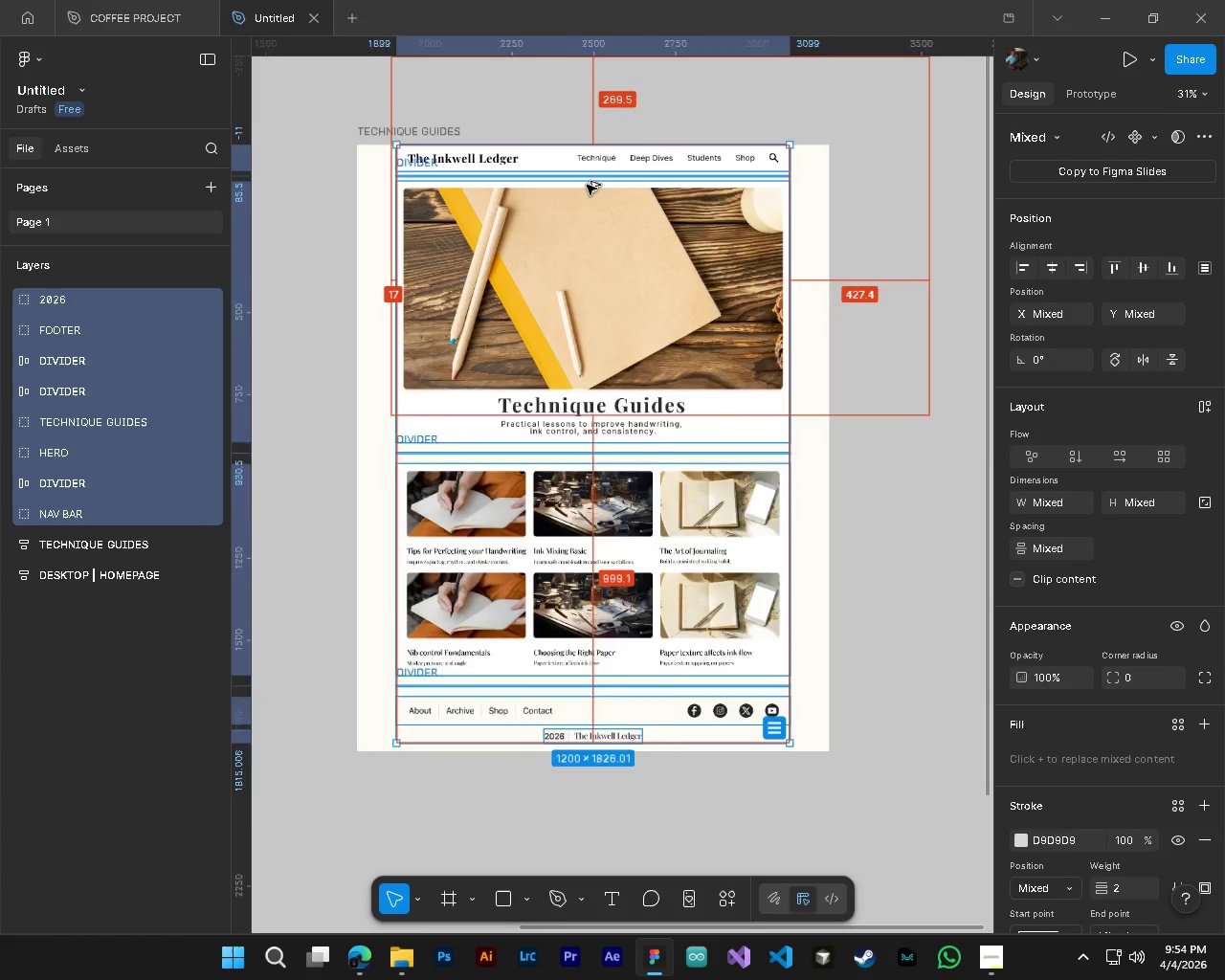 
key(Alt+Control+AltLeft)
 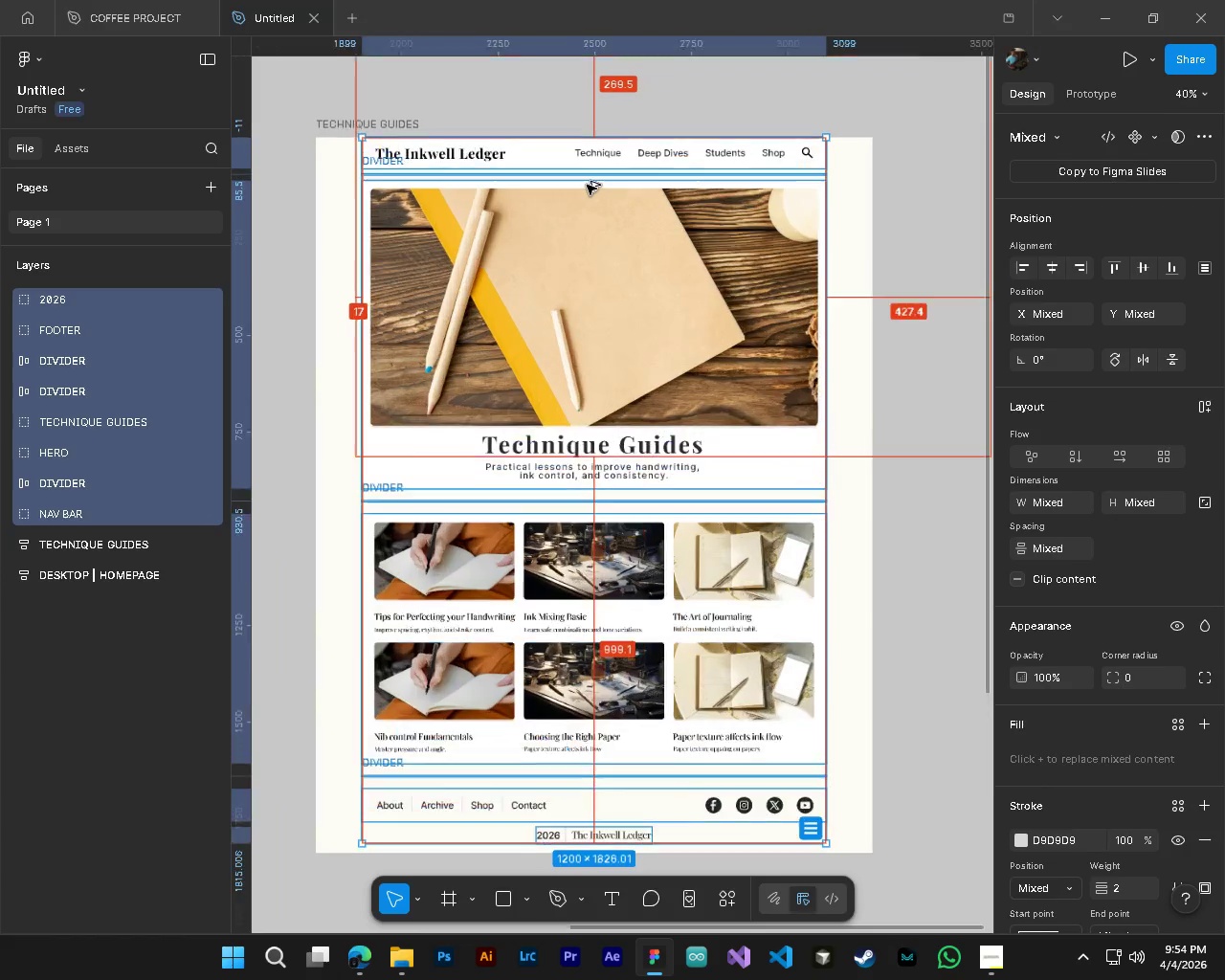 
key(Alt+Control+AltLeft)
 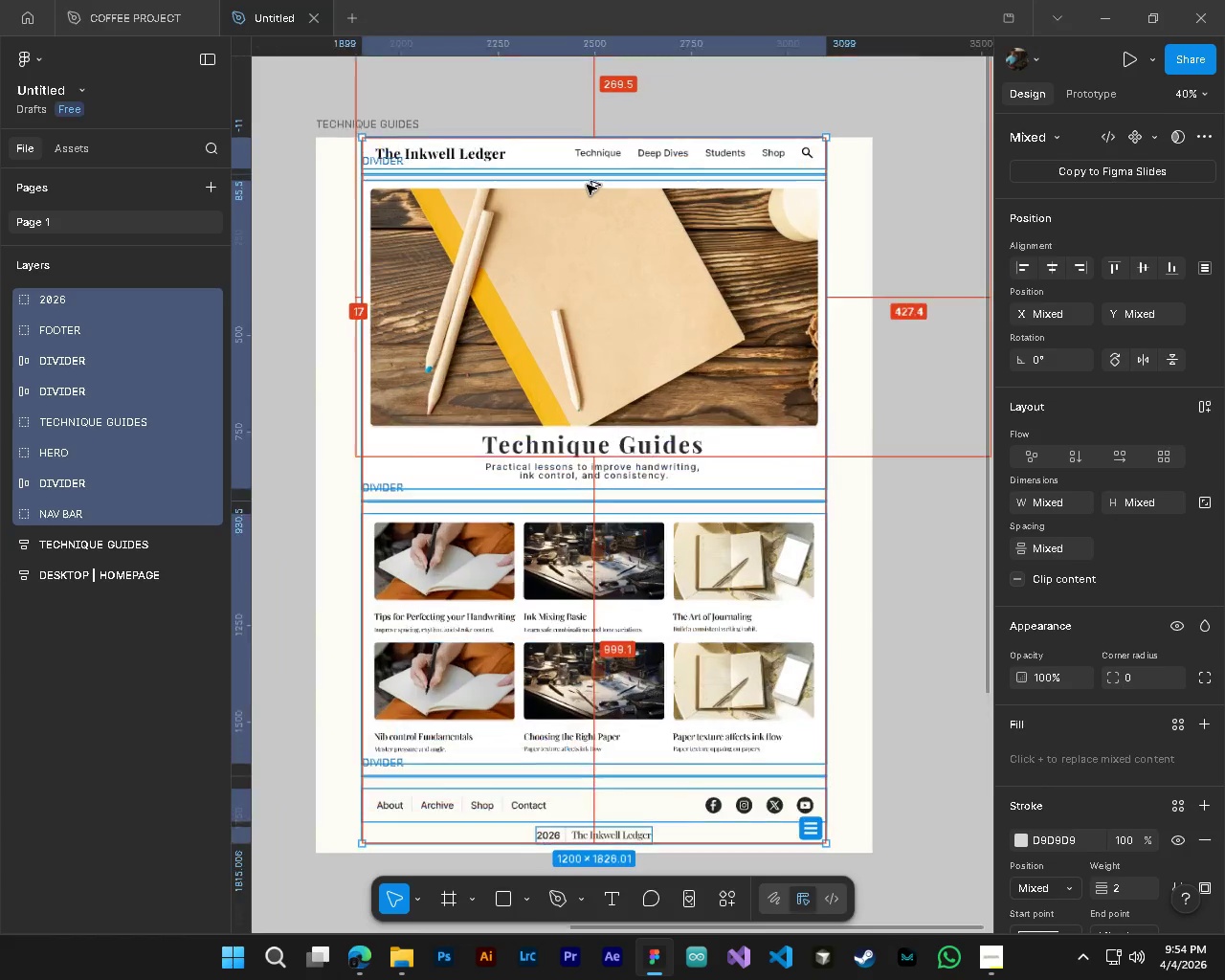 
key(Alt+Control+AltLeft)
 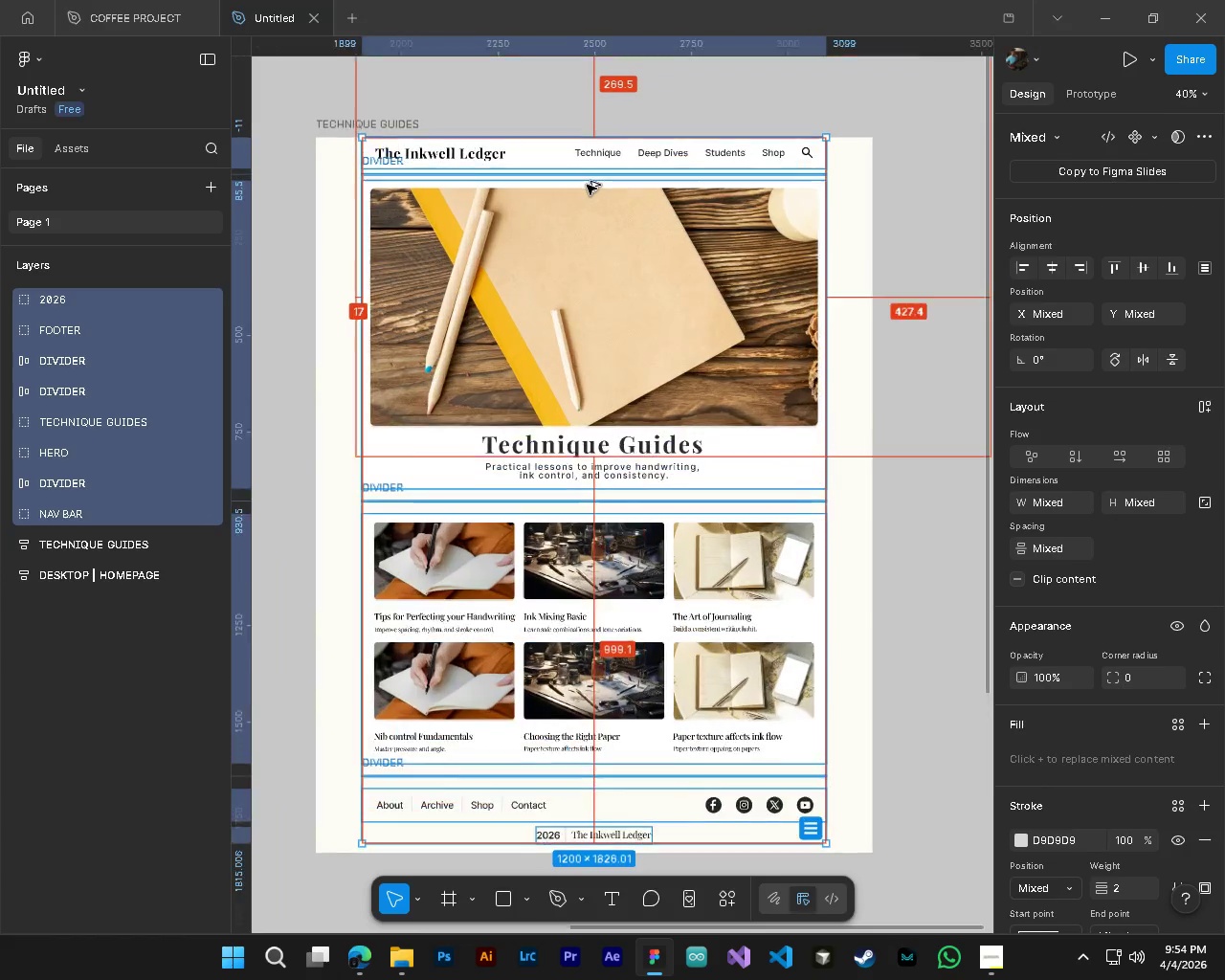 
key(Alt+Control+AltLeft)
 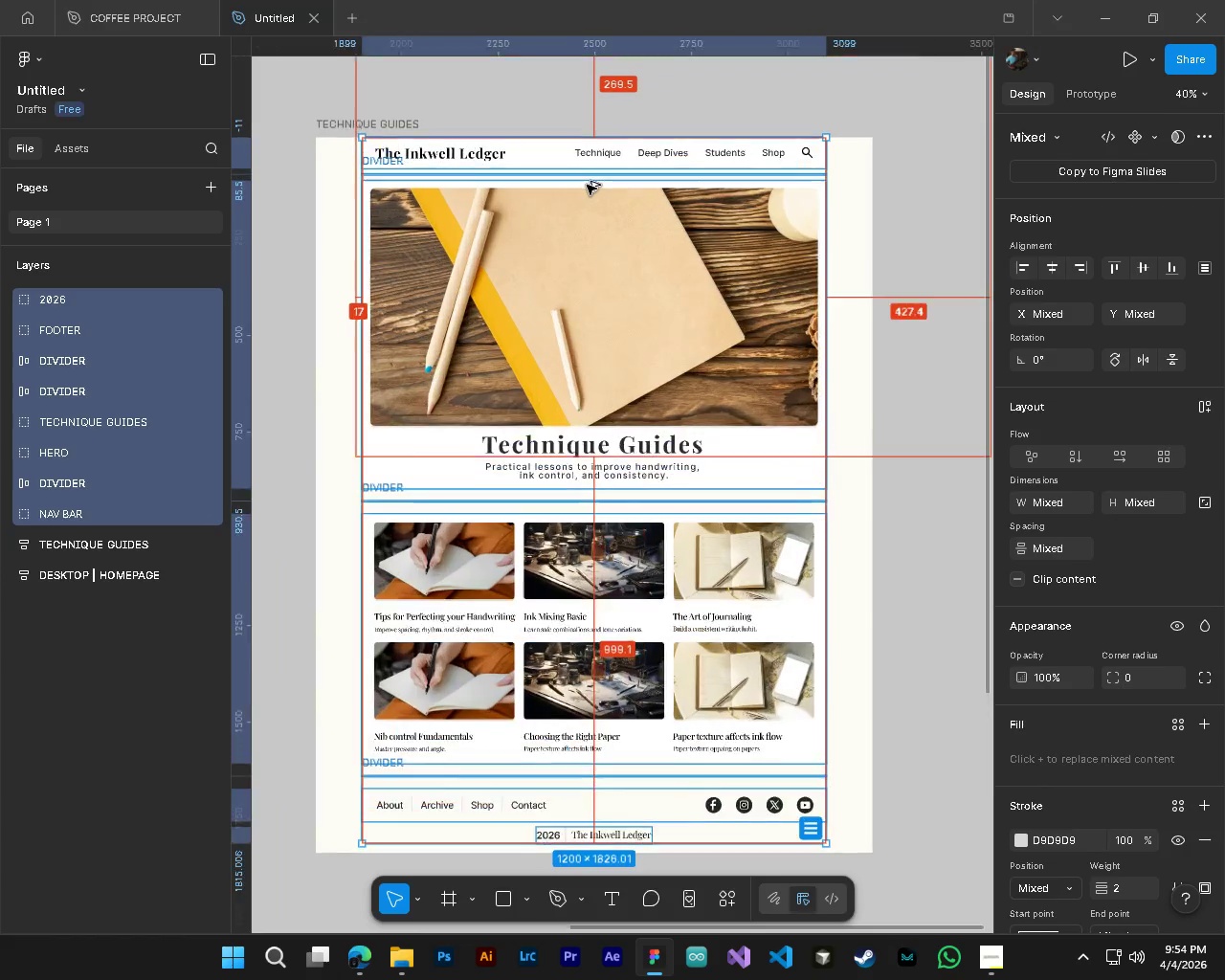 
key(Alt+Control+AltLeft)
 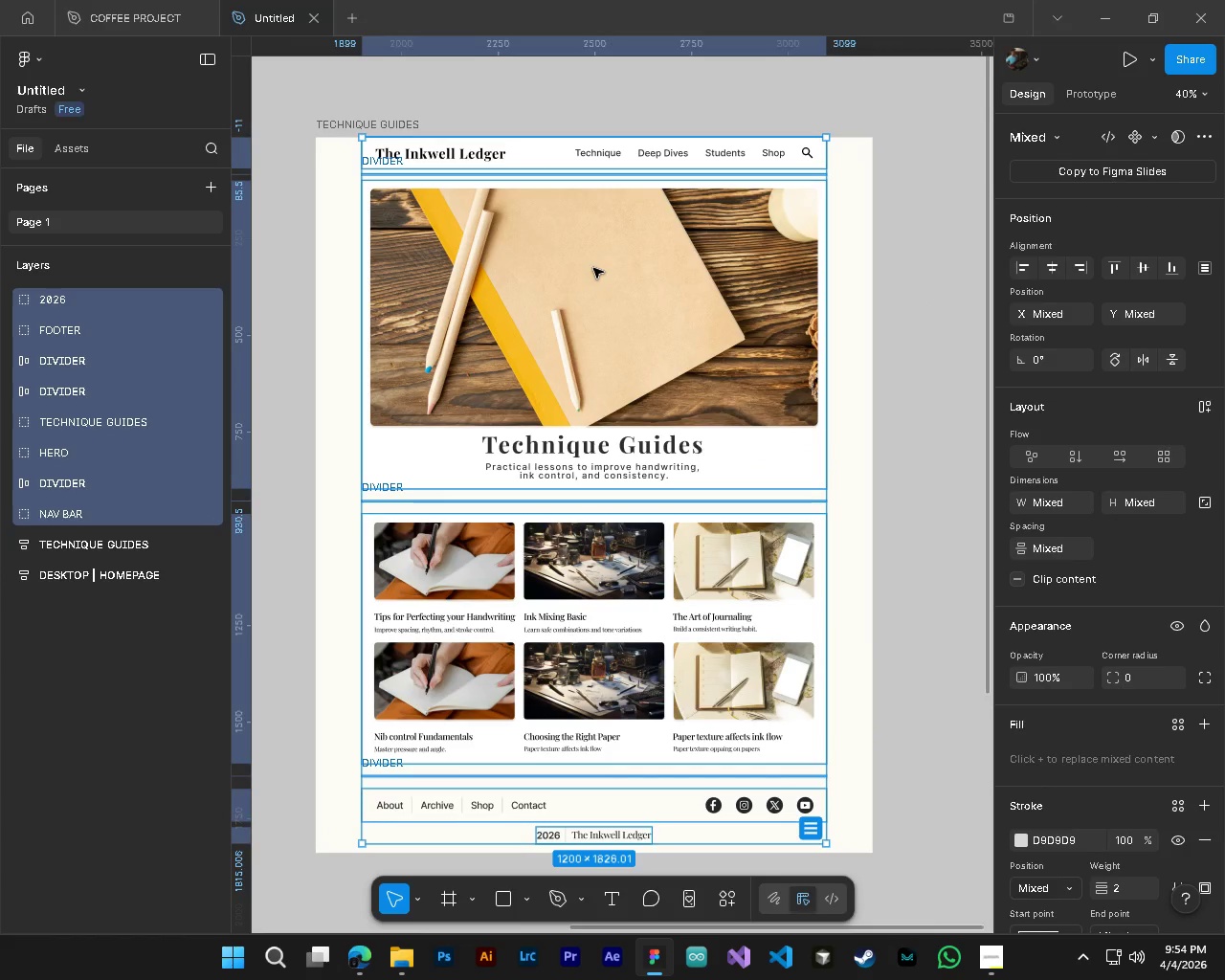 
scroll: coordinate [587, 185], scroll_direction: up, amount: 6.0
 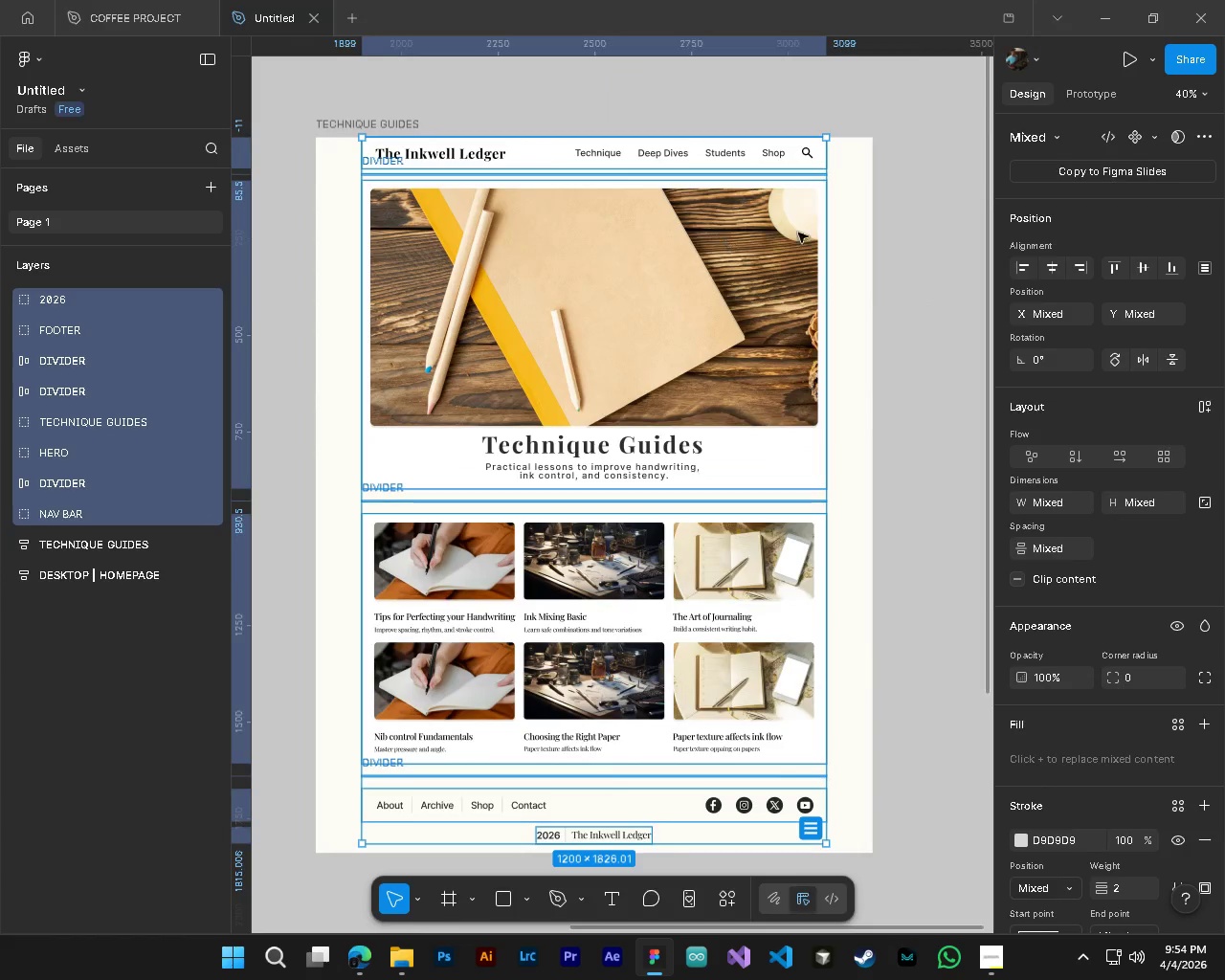 
left_click([614, 278])
 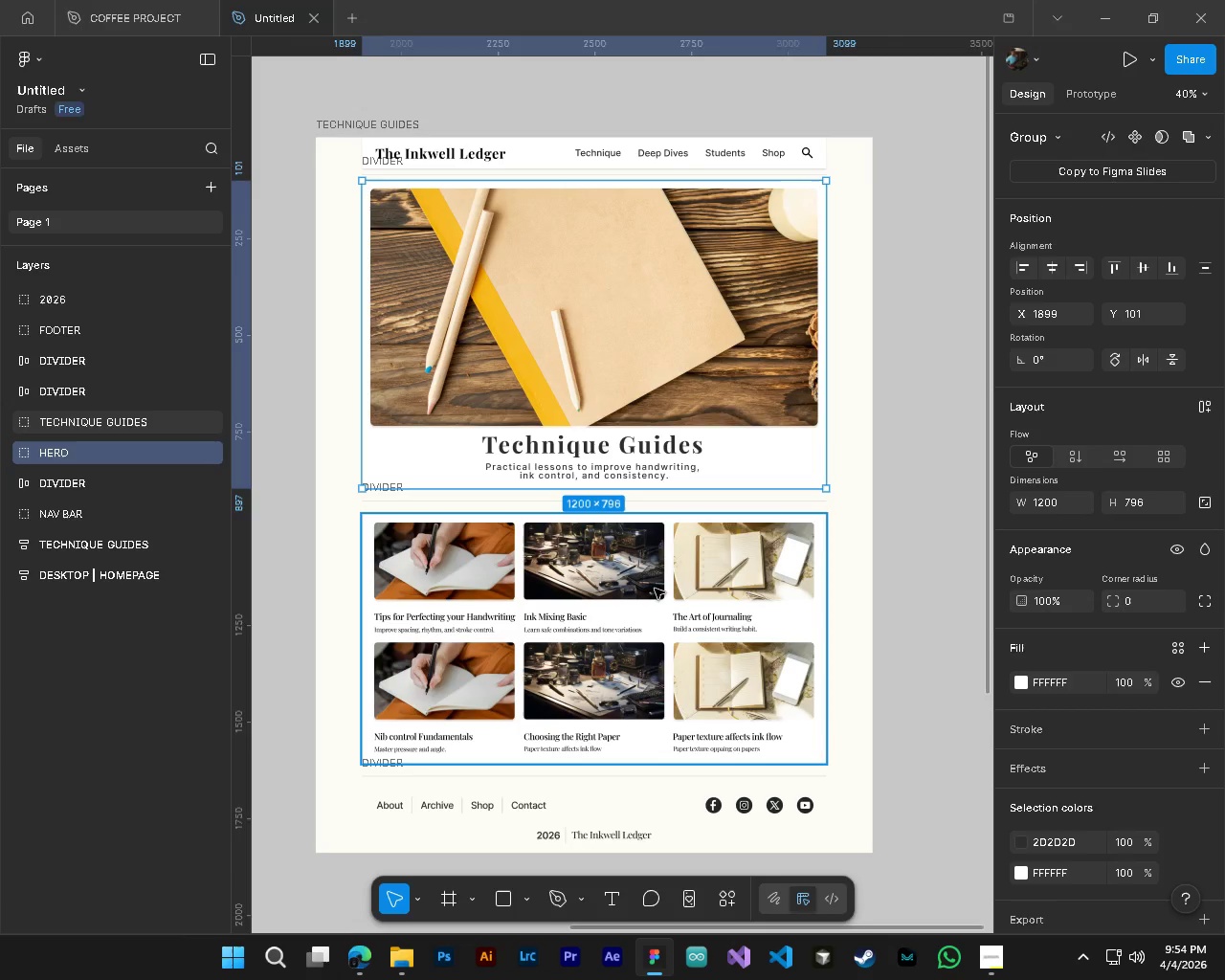 
wait(6.0)
 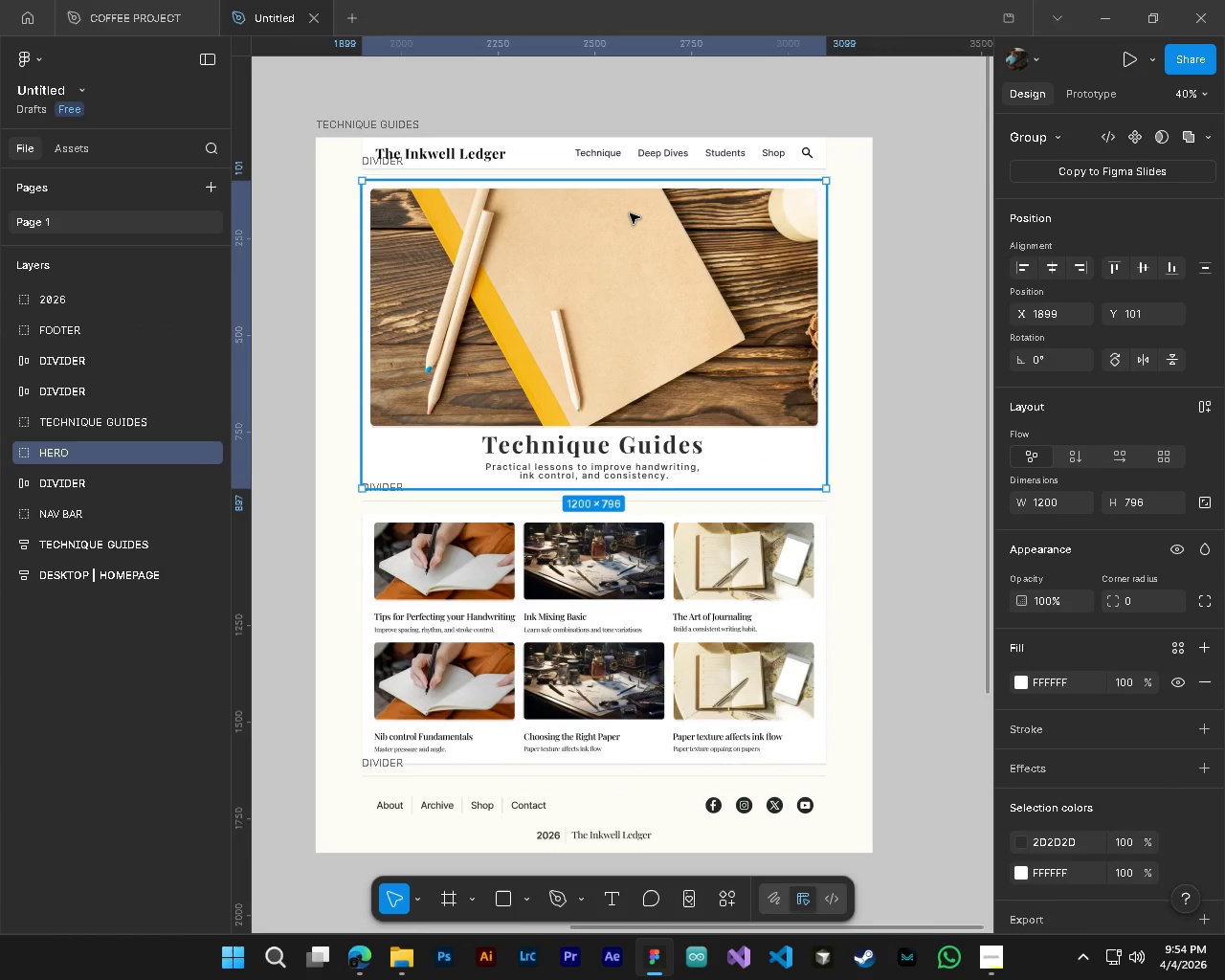 
hold_key(key=AltLeft, duration=0.33)
 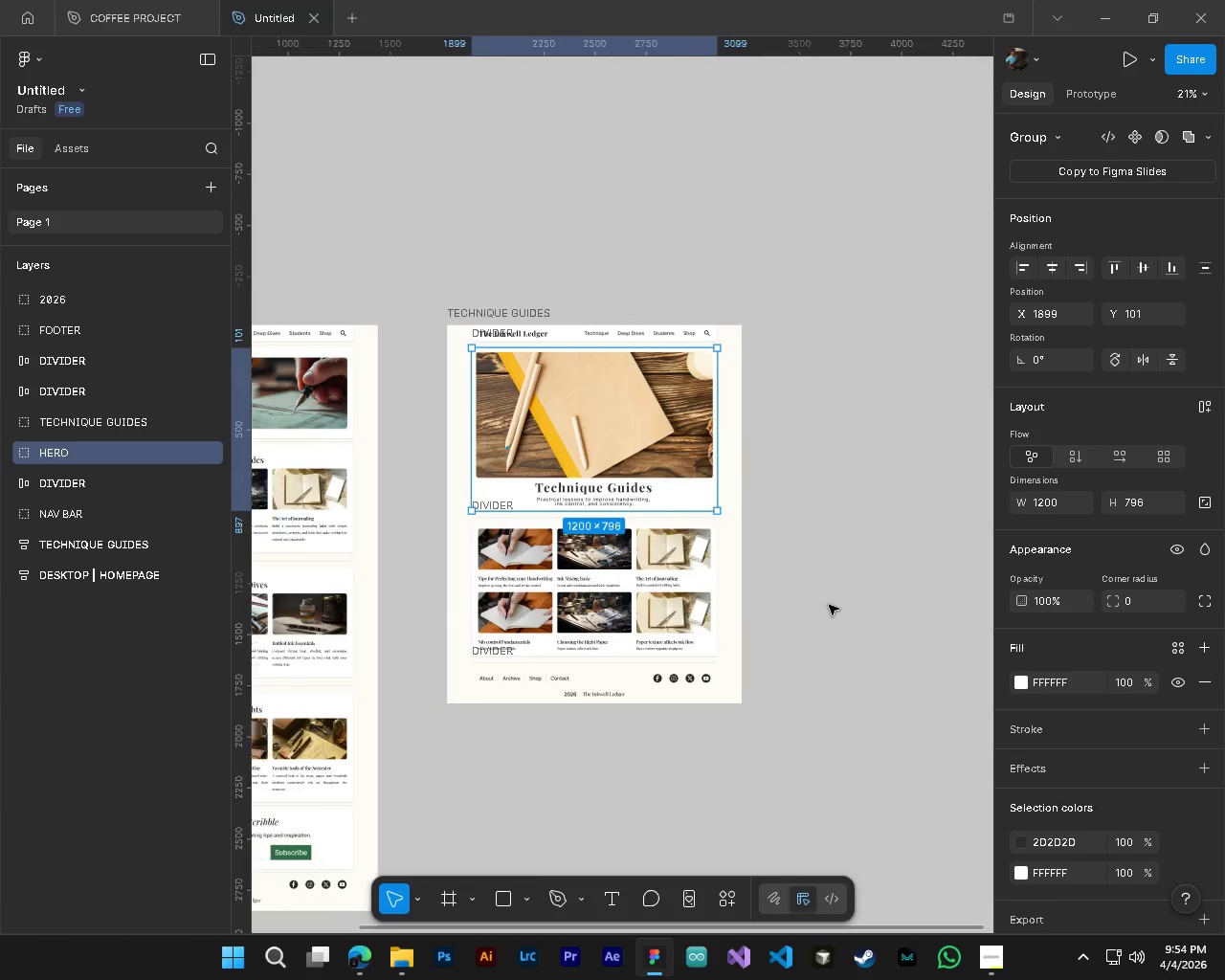 
hold_key(key=ControlLeft, duration=0.33)
 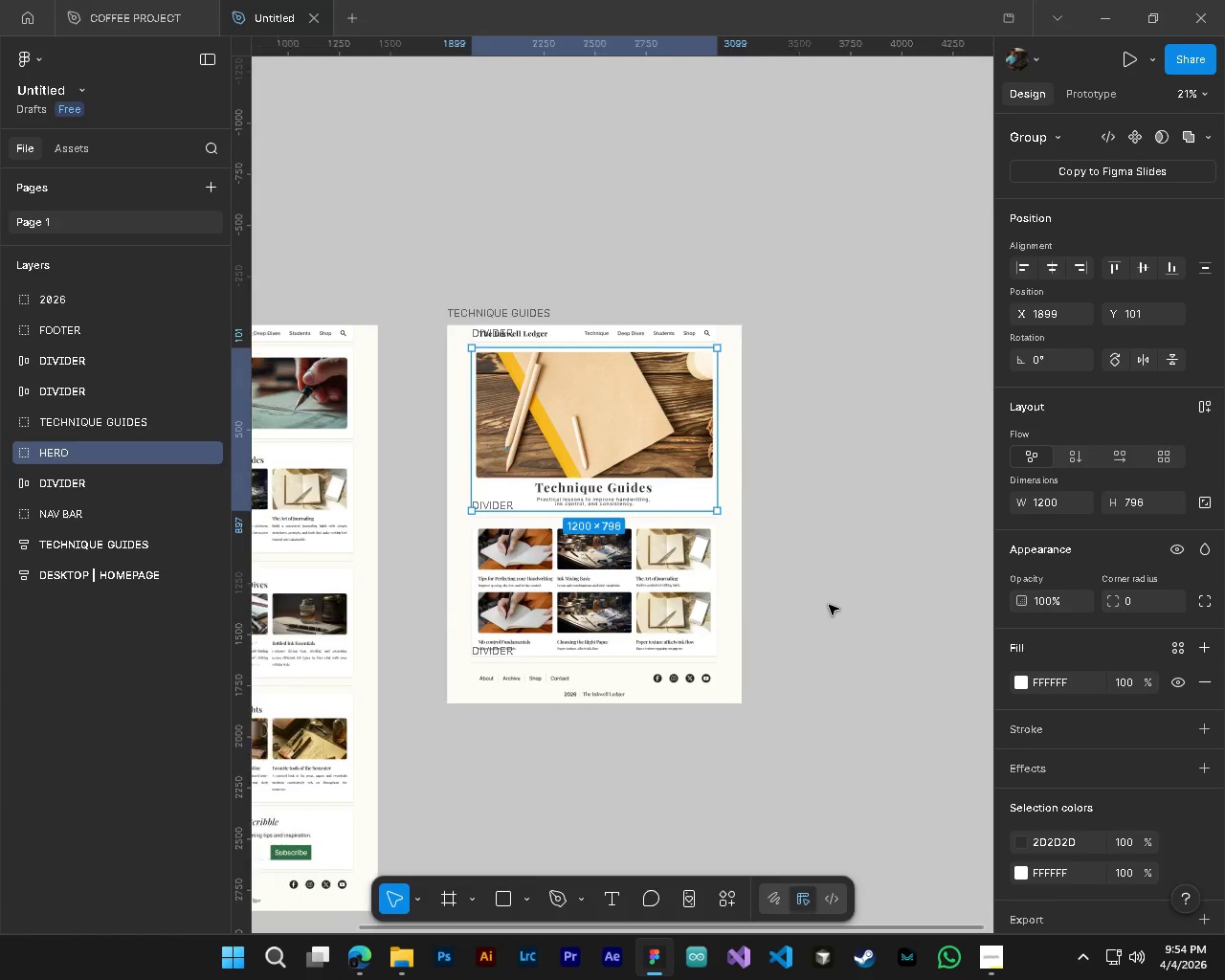 
hold_key(key=ShiftLeft, duration=0.75)
 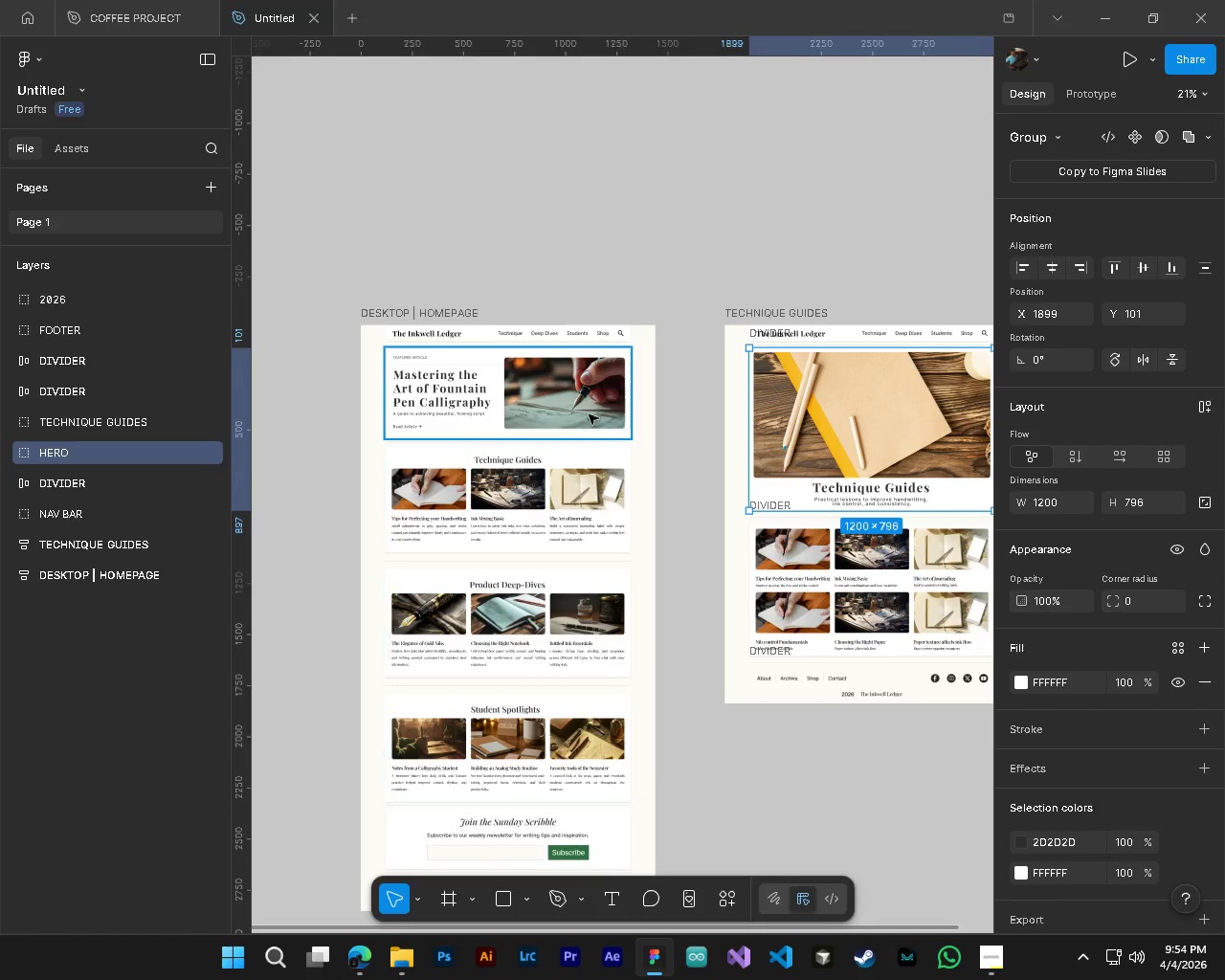 
scroll: coordinate [538, 535], scroll_direction: down, amount: 5.0
 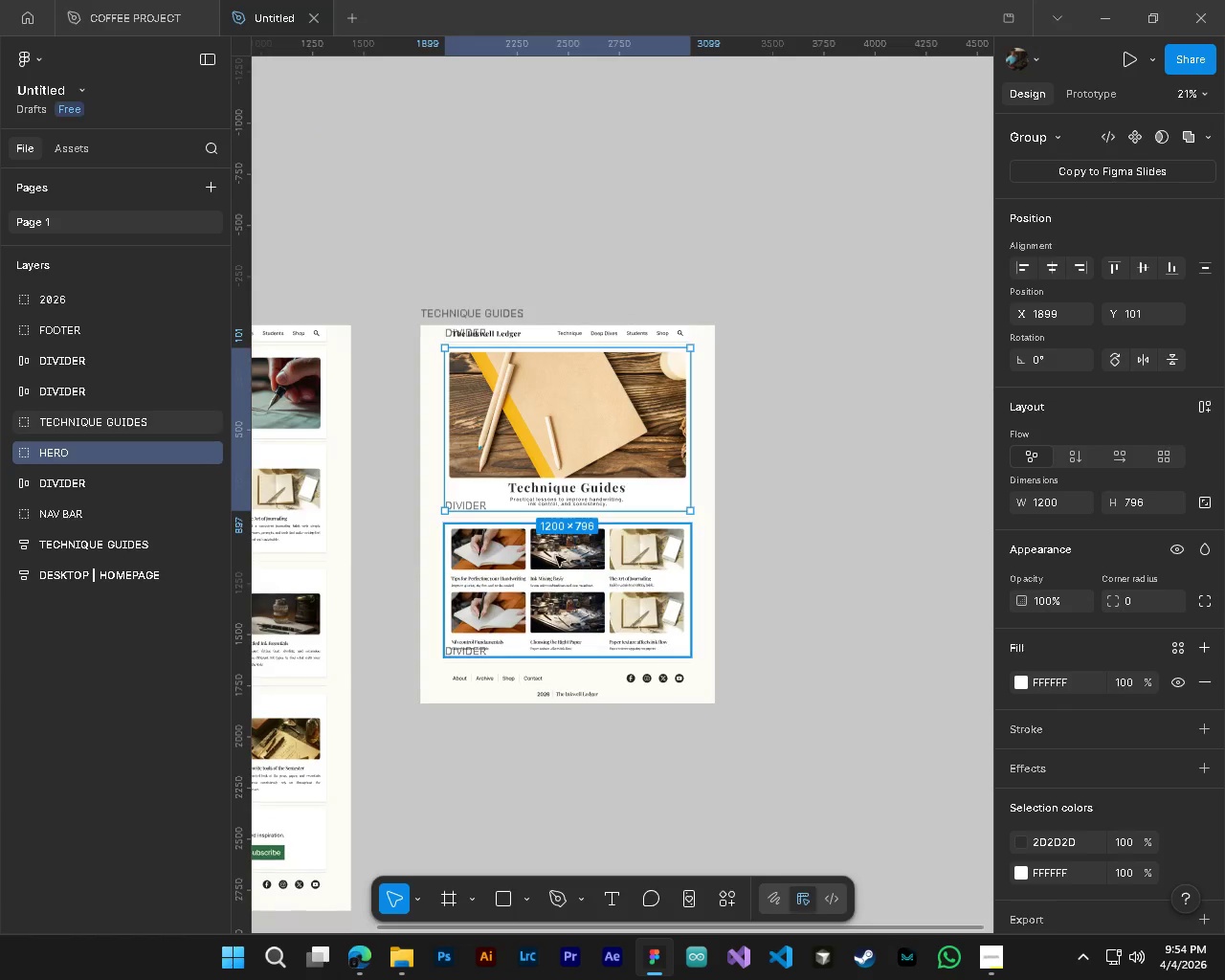 
scroll: coordinate [829, 605], scroll_direction: up, amount: 5.0
 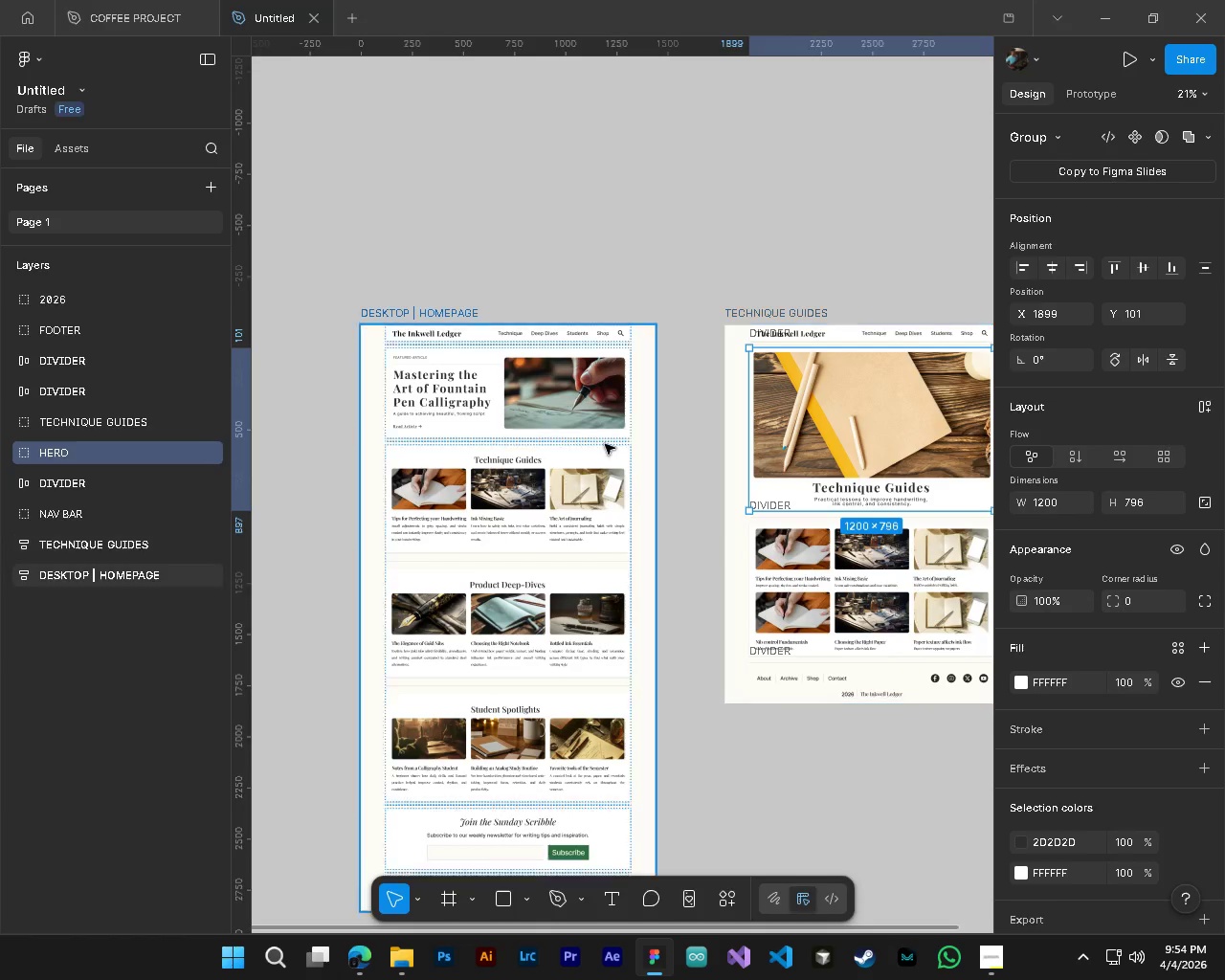 
hold_key(key=ShiftLeft, duration=0.59)
hold_key(key=ControlLeft, duration=0.56)
hold_key(key=AltLeft, duration=0.55)
scroll: coordinate [763, 358], scroll_direction: up, amount: 1.0
 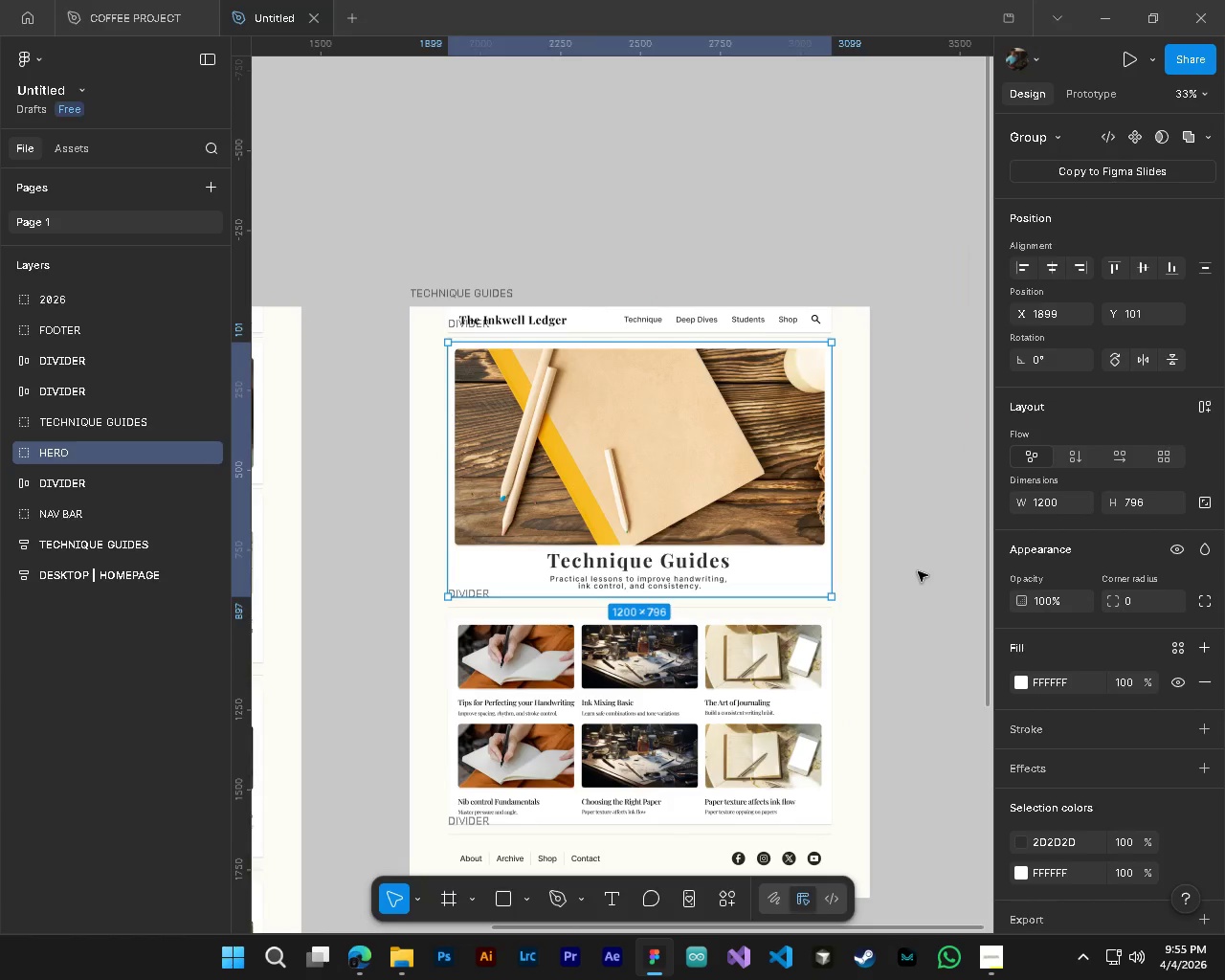 
left_click([918, 571])
 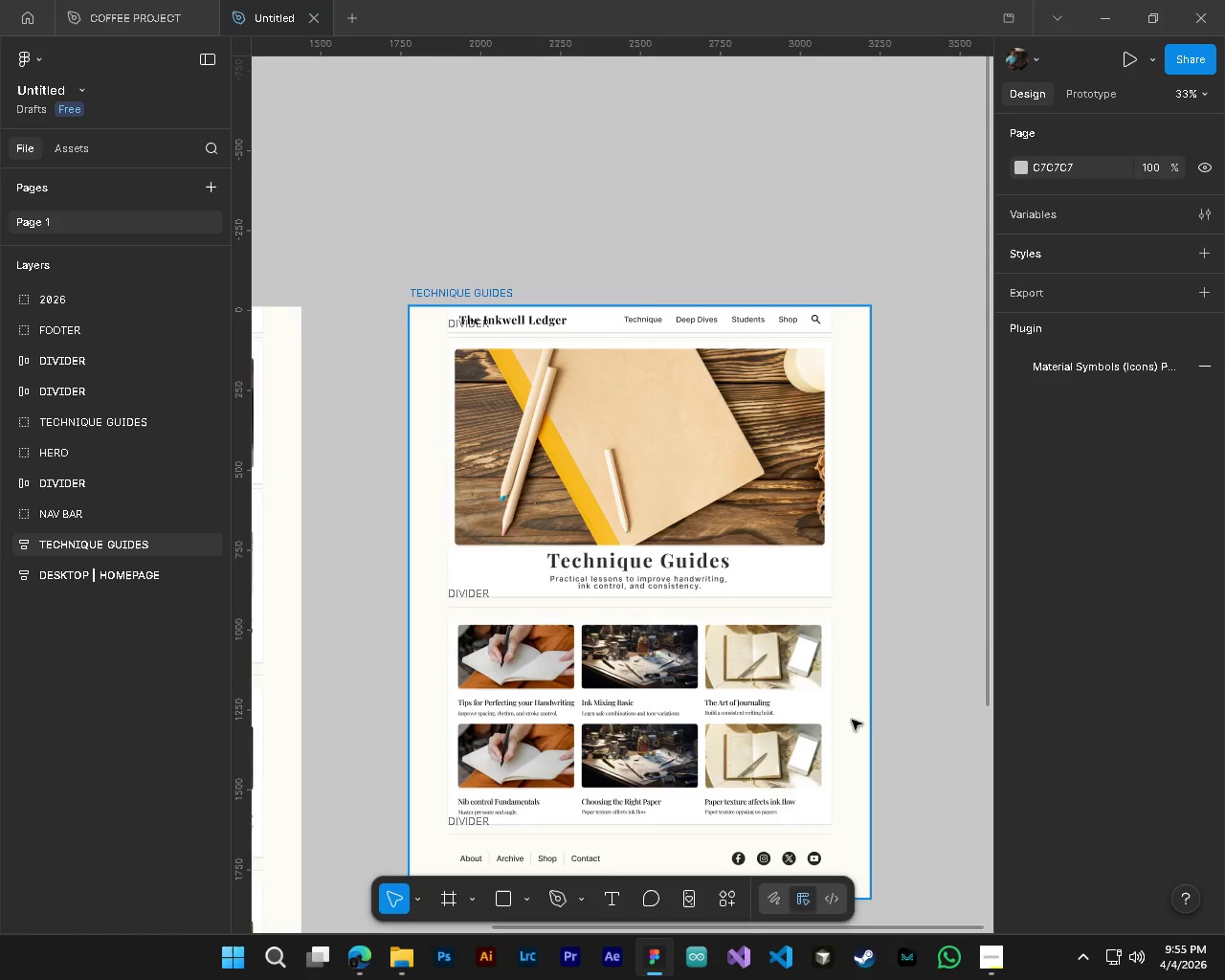 
hold_key(key=ControlLeft, duration=0.45)
hold_key(key=AltLeft, duration=0.45)
scroll: coordinate [823, 766], scroll_direction: up, amount: 6.0
 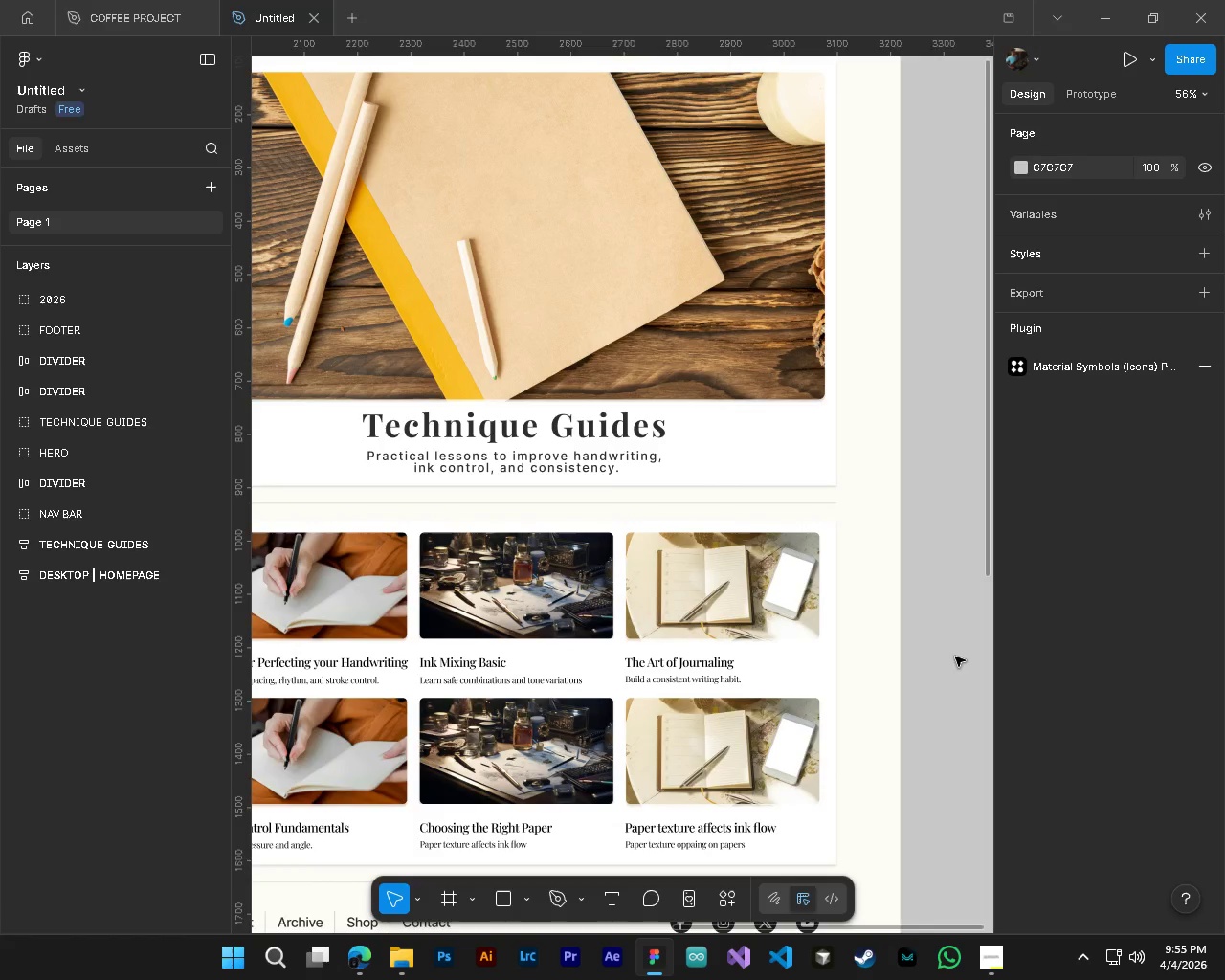 
scroll: coordinate [937, 657], scroll_direction: down, amount: 4.0
 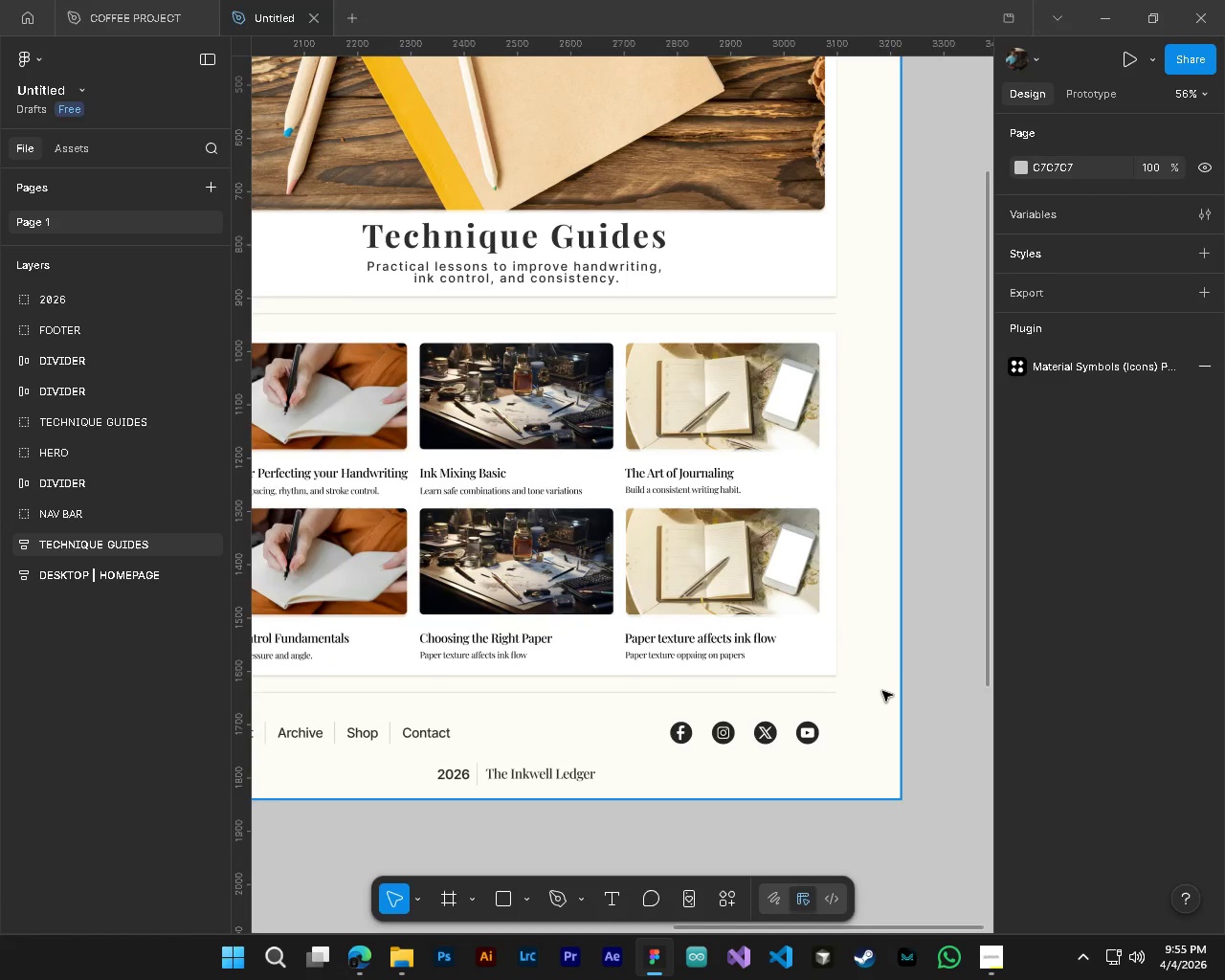 
key(Alt+AltLeft)
 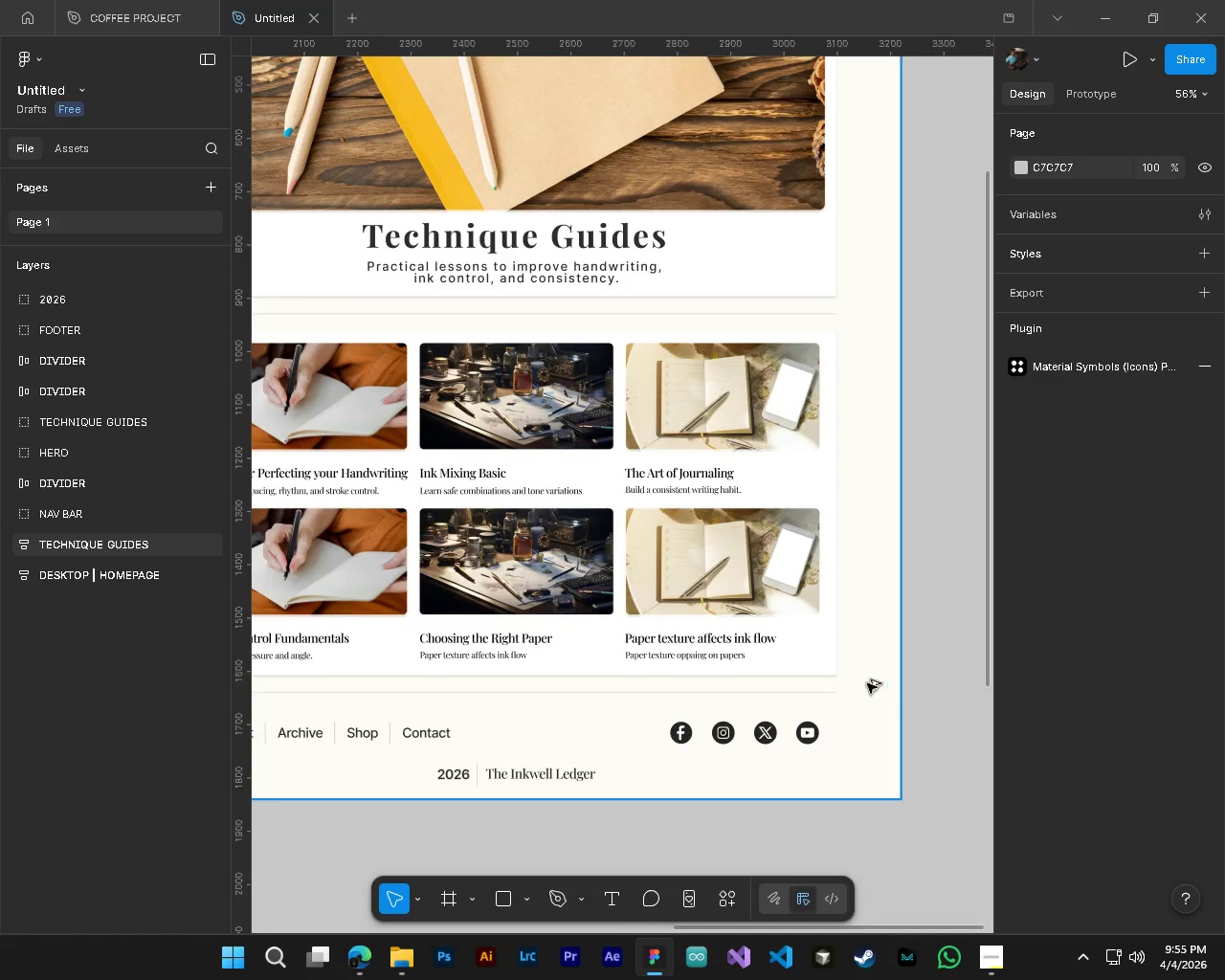 
key(Alt+Control+AltLeft)
 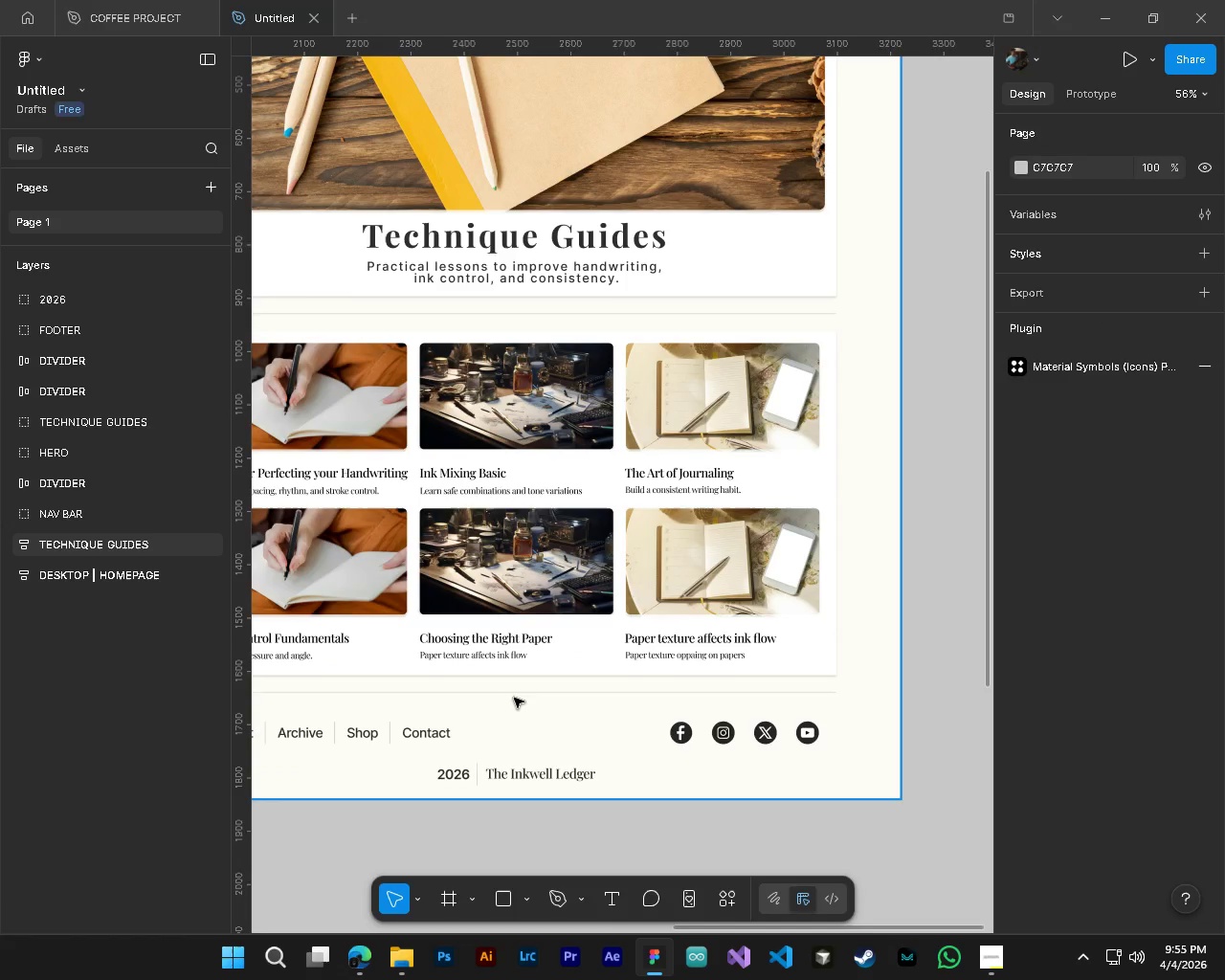 
hold_key(key=ControlLeft, duration=0.47)
 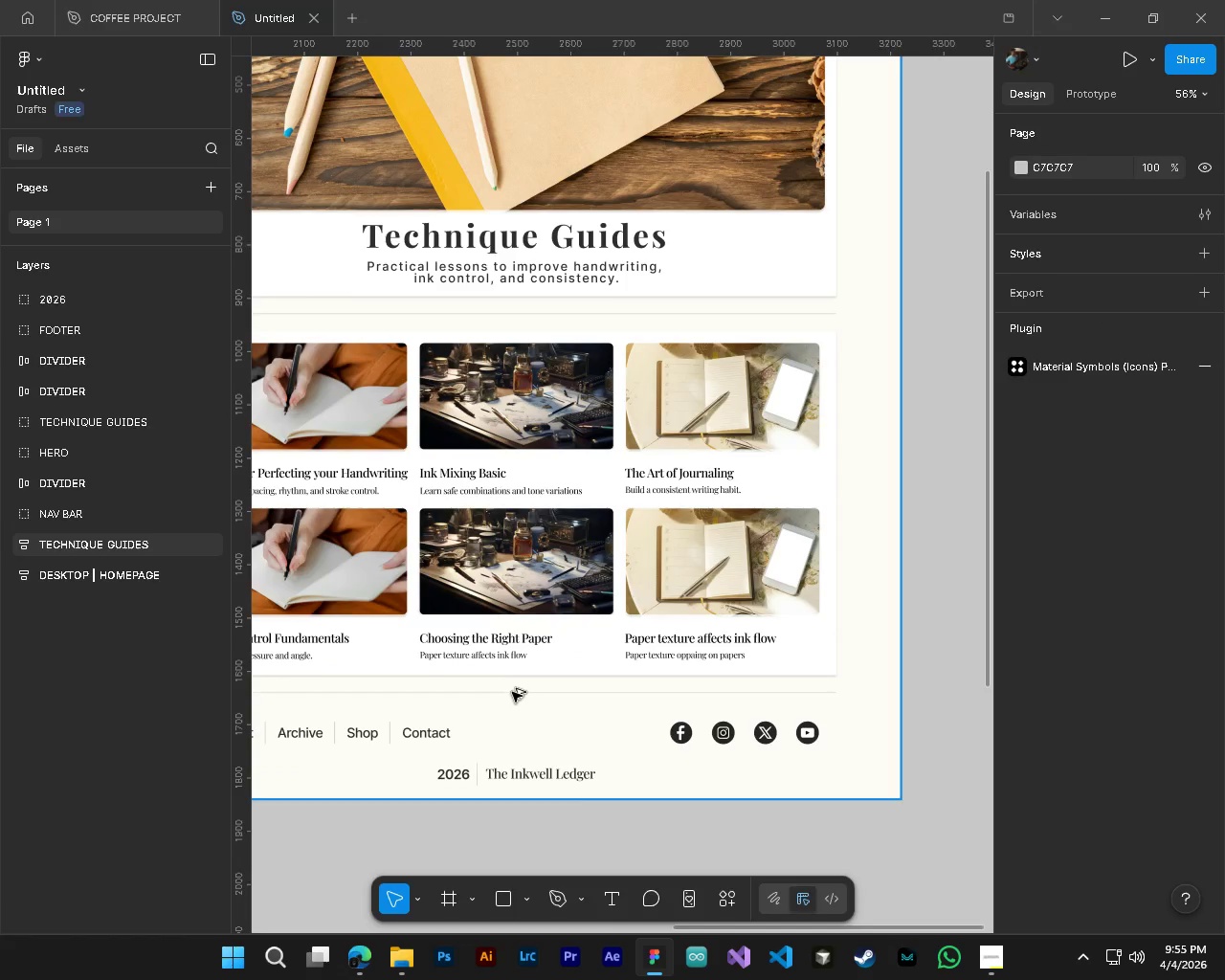 
hold_key(key=AltLeft, duration=0.75)
hold_key(key=ControlLeft, duration=0.77)
scroll: coordinate [528, 461], scroll_direction: none, amount: 0.0
 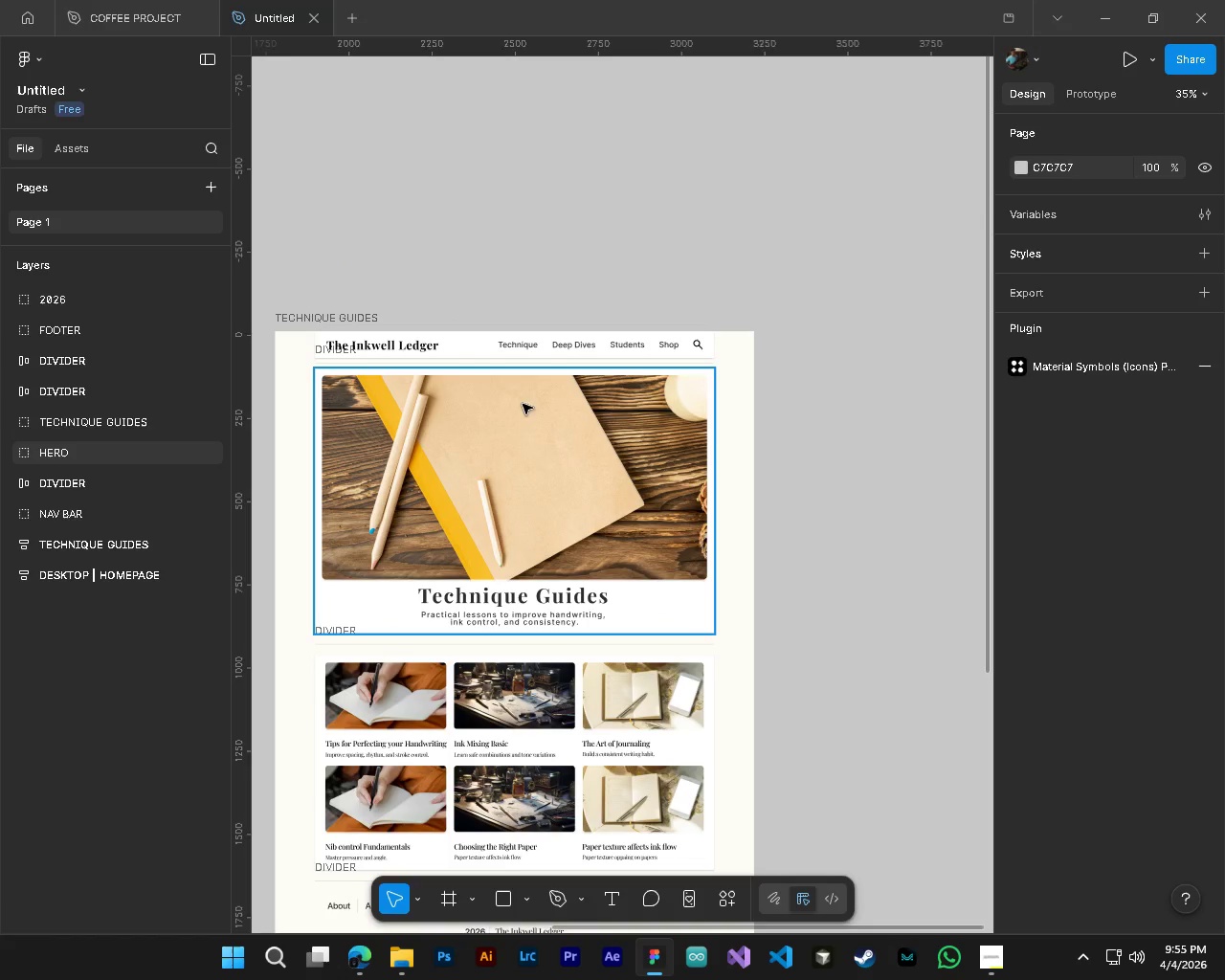 
hold_key(key=ControlLeft, duration=0.58)
hold_key(key=AltLeft, duration=0.55)
scroll: coordinate [495, 358], scroll_direction: up, amount: 6.0
 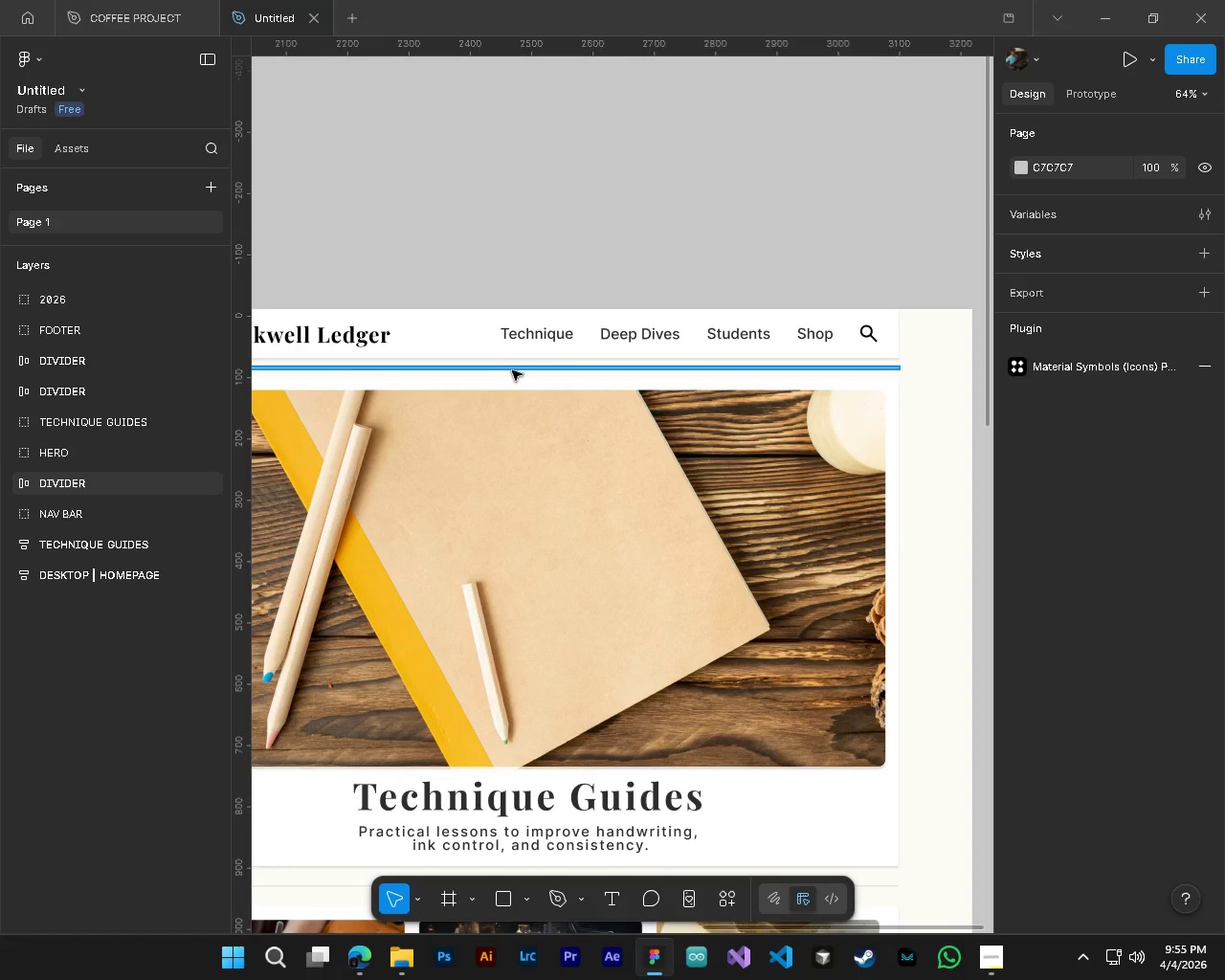 
hold_key(key=ControlLeft, duration=0.62)
hold_key(key=AltLeft, duration=0.56)
scroll: coordinate [536, 534], scroll_direction: down, amount: 9.0
 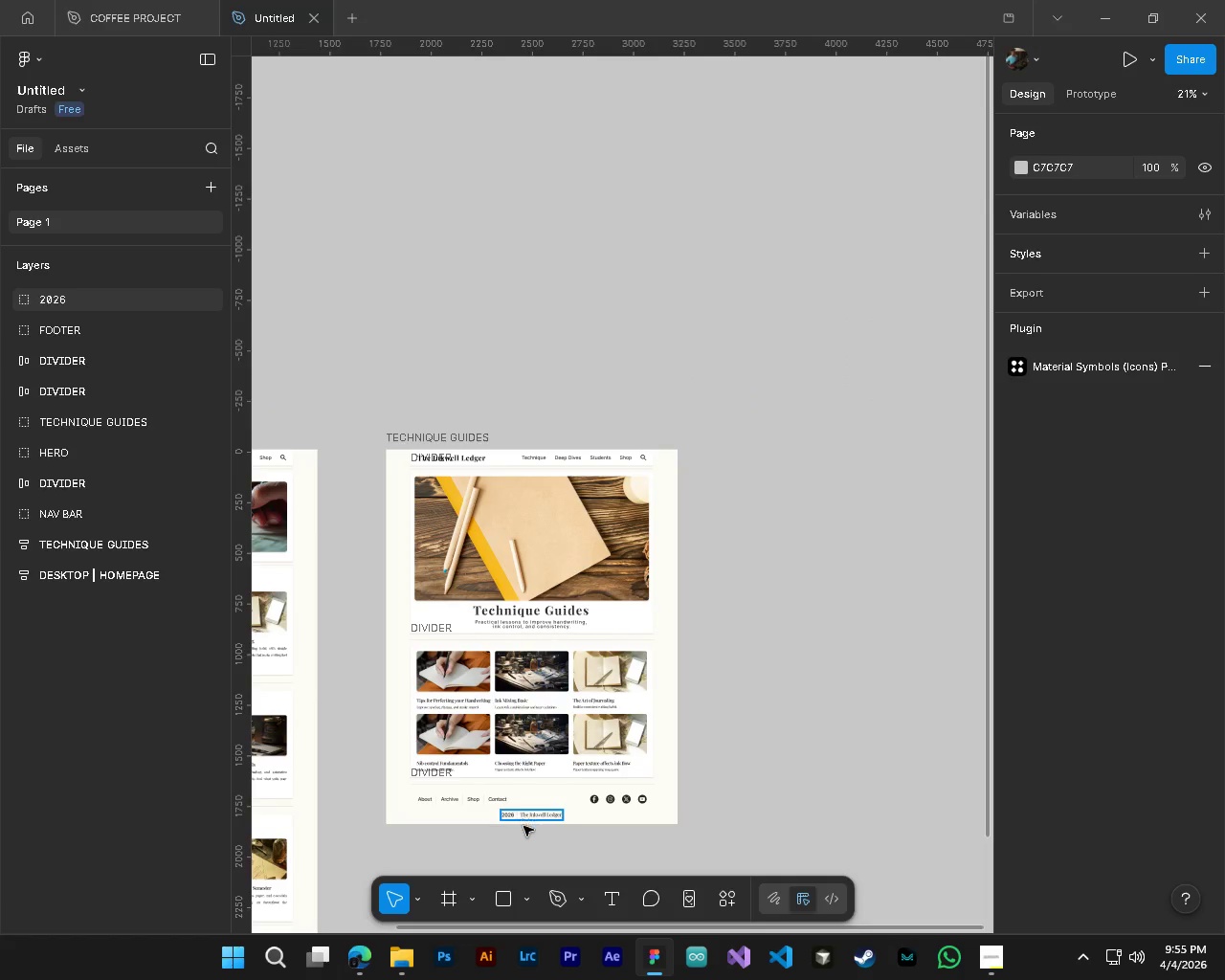 
left_click([611, 824])
 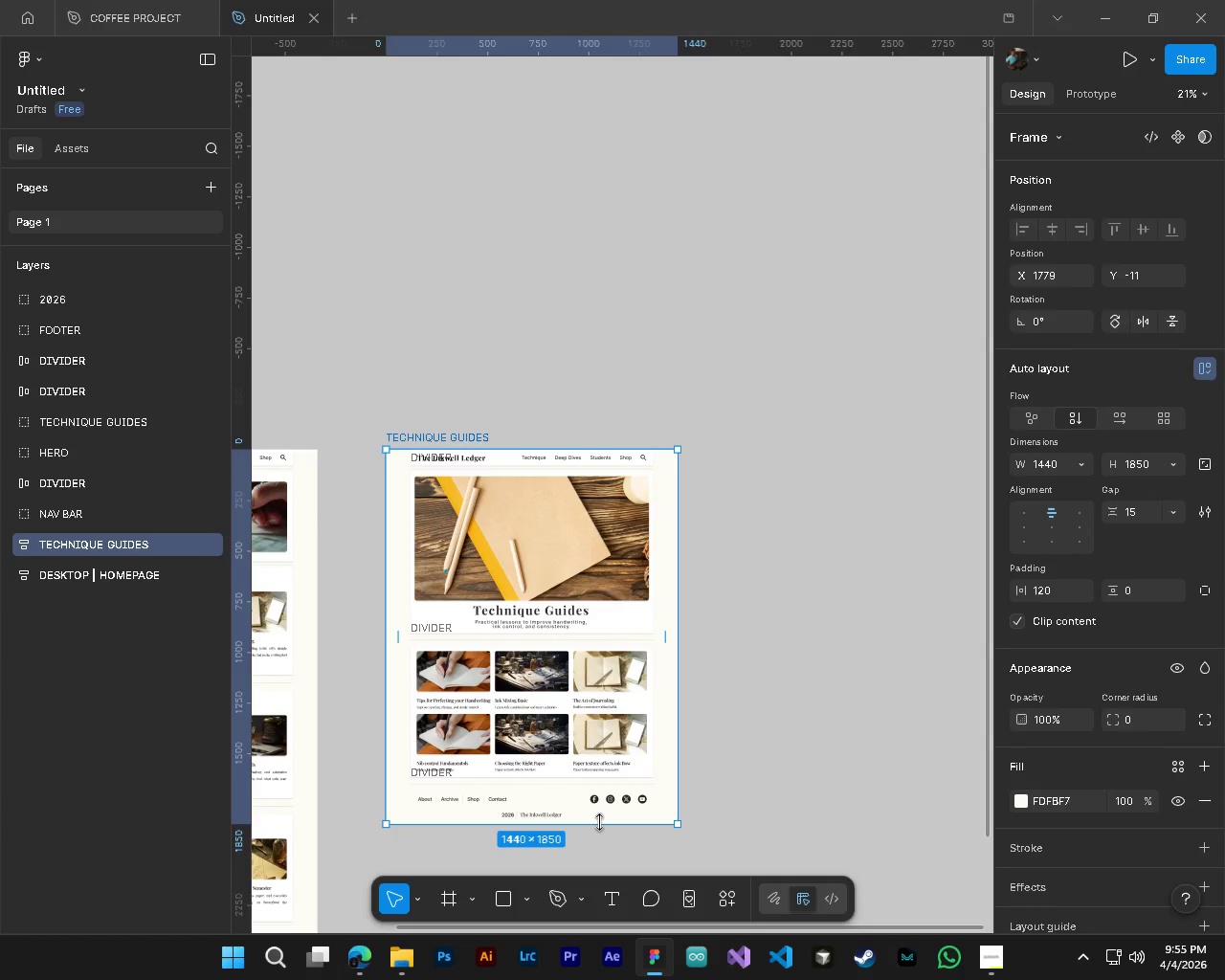 
left_click_drag(start_coordinate=[599, 822], to_coordinate=[599, 850])
 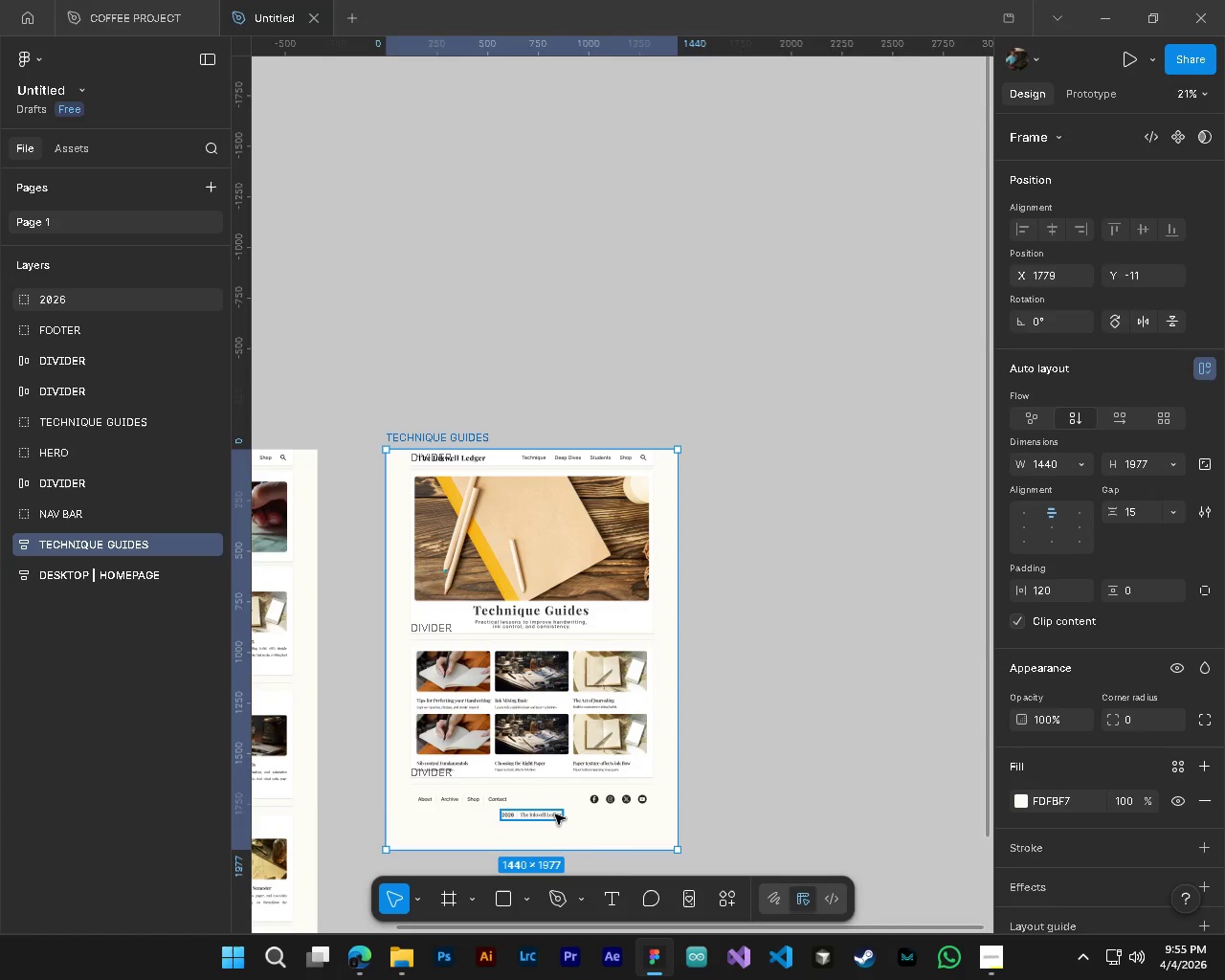 
left_click([553, 814])
 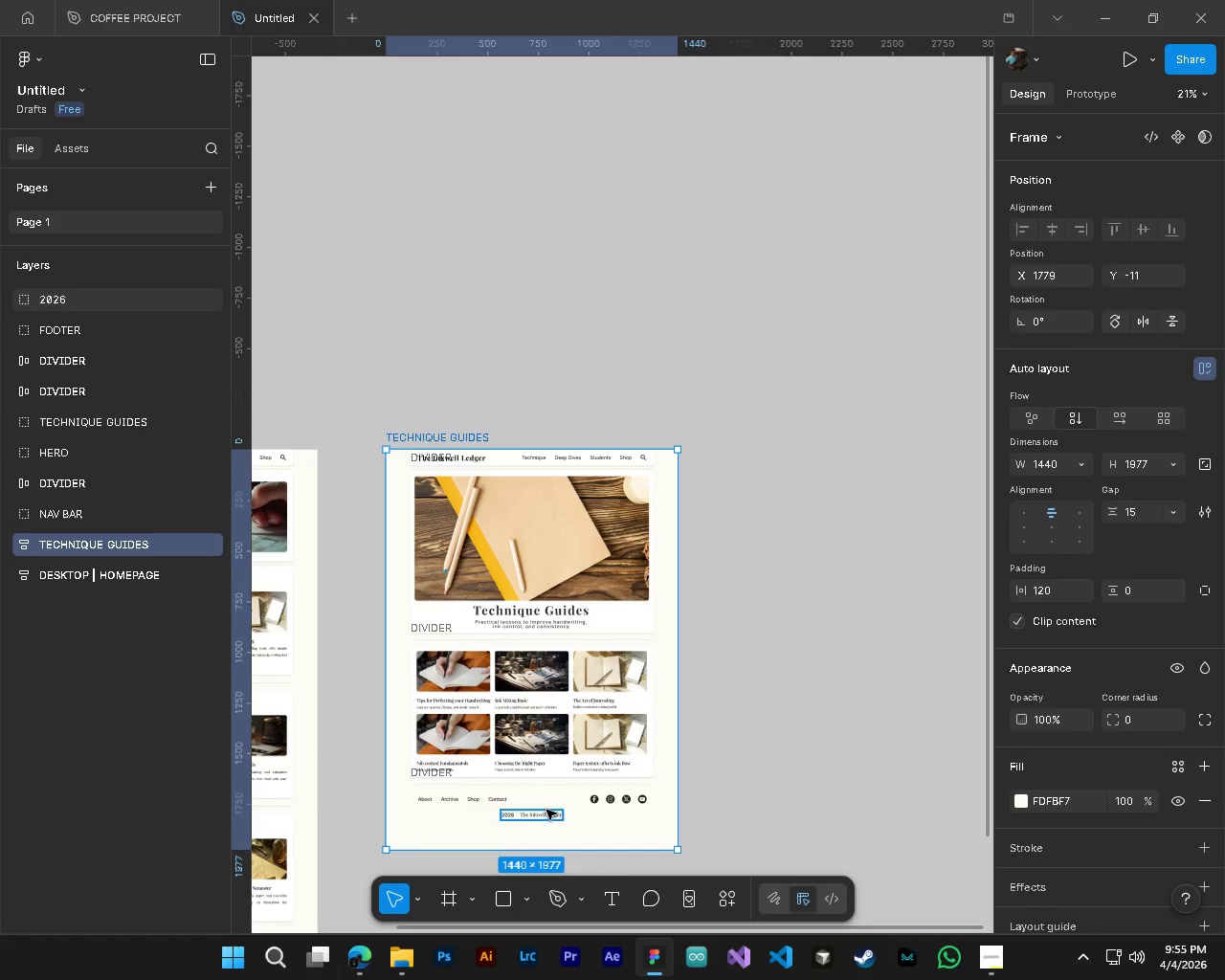 
hold_key(key=ShiftLeft, duration=1.5)
left_click([536, 801])
 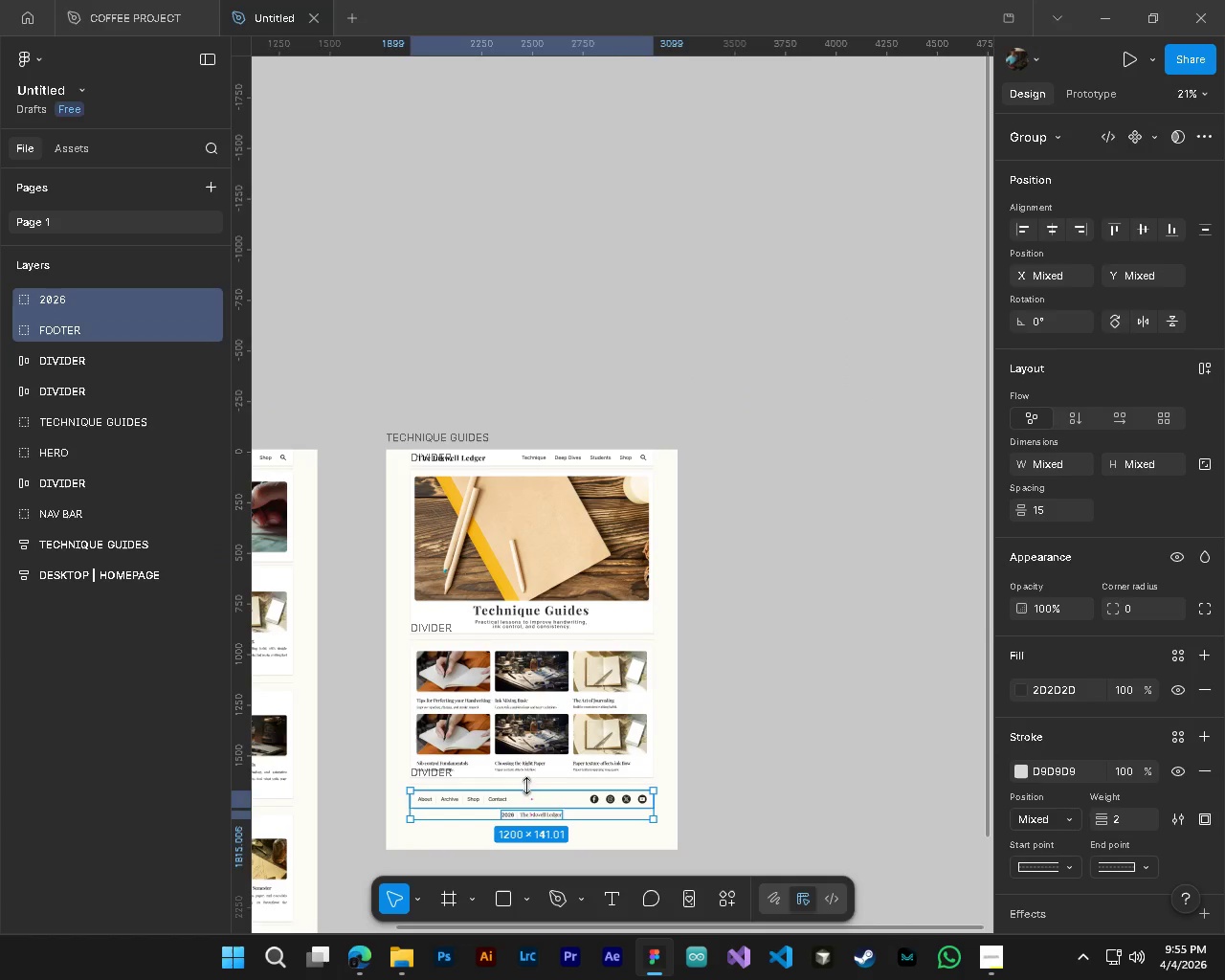 
hold_key(key=ShiftLeft, duration=1.52)
left_click([524, 780])
 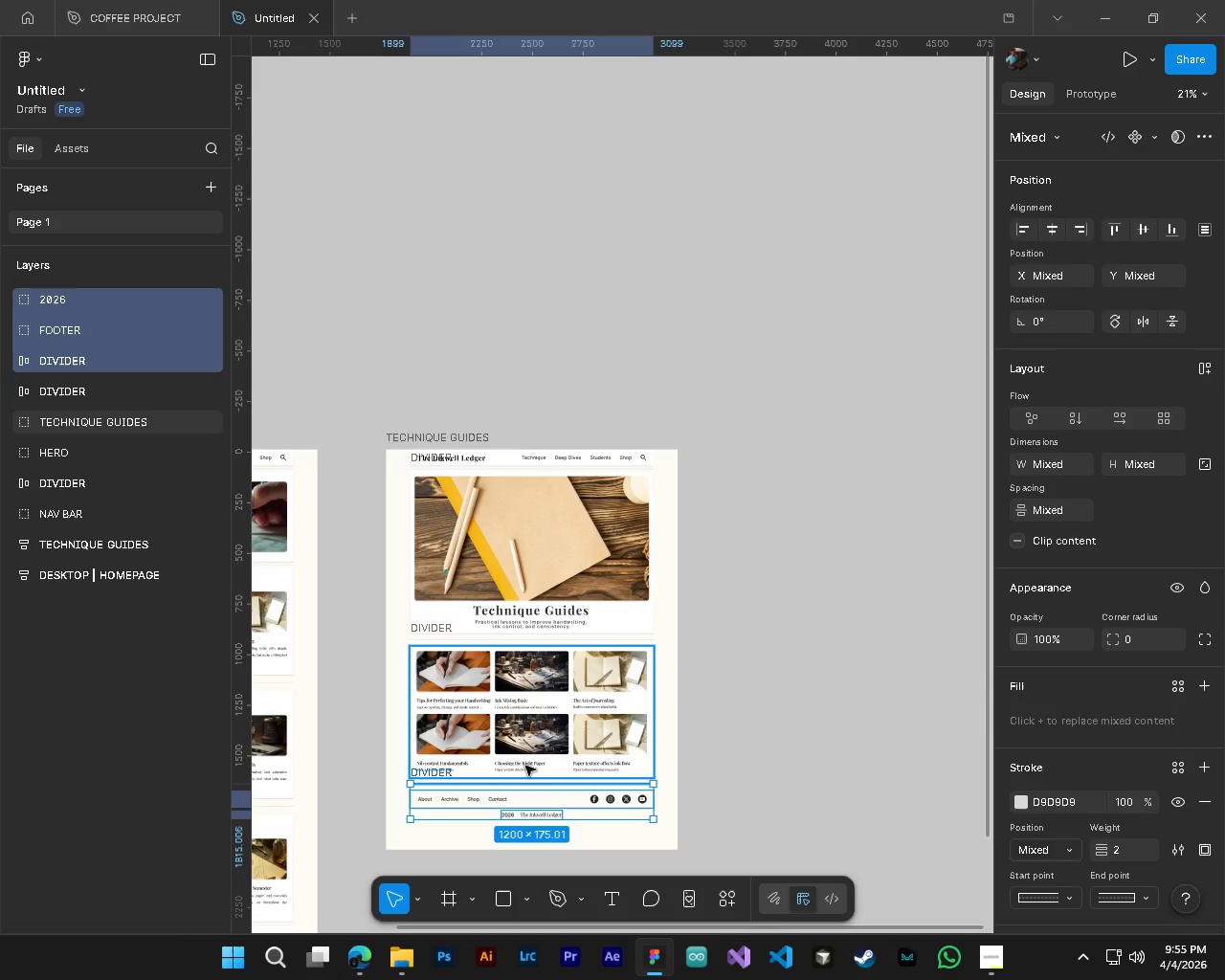 
hold_key(key=ShiftLeft, duration=1.51)
left_click([525, 764])
 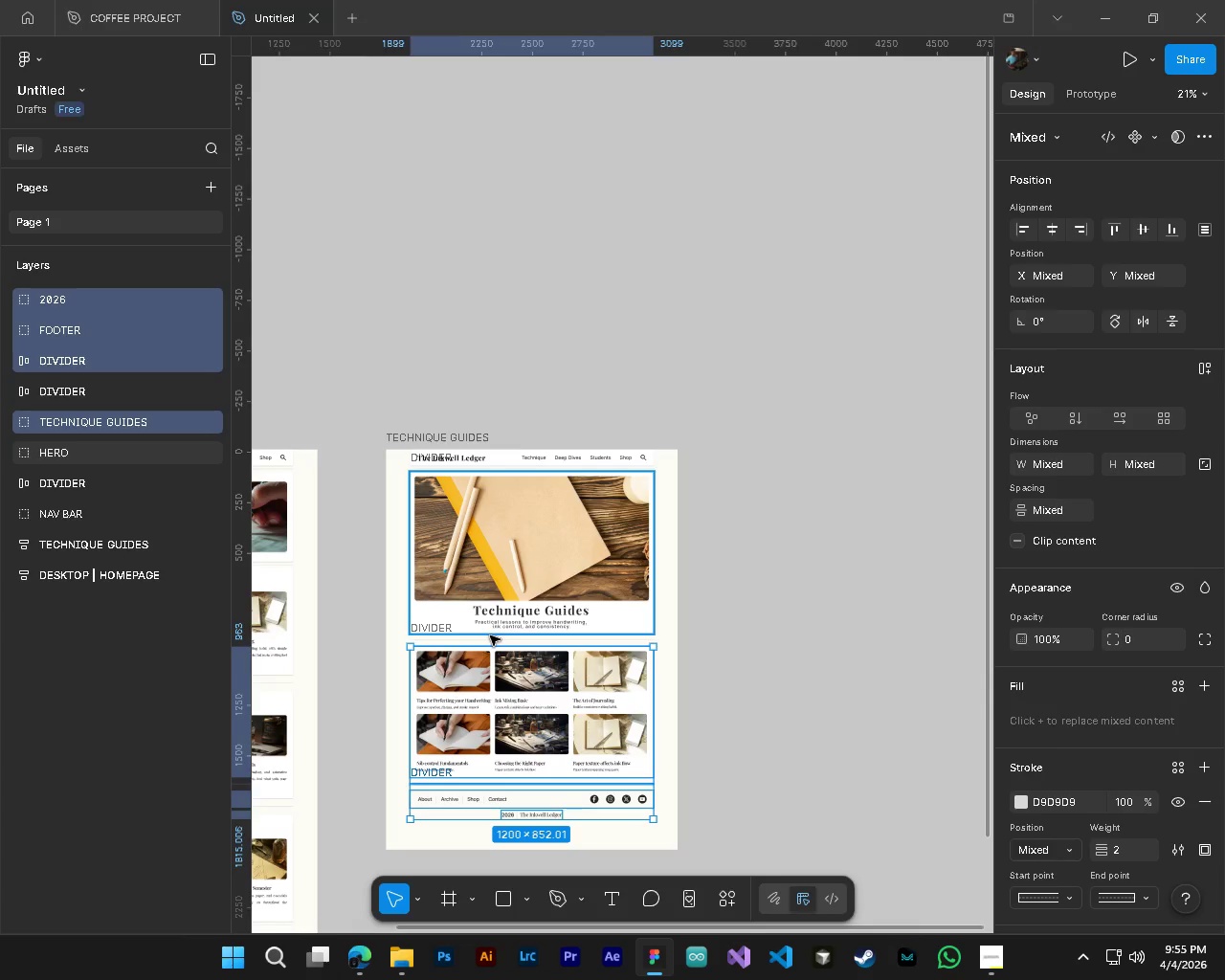 
hold_key(key=ShiftLeft, duration=1.52)
left_click([490, 638])
 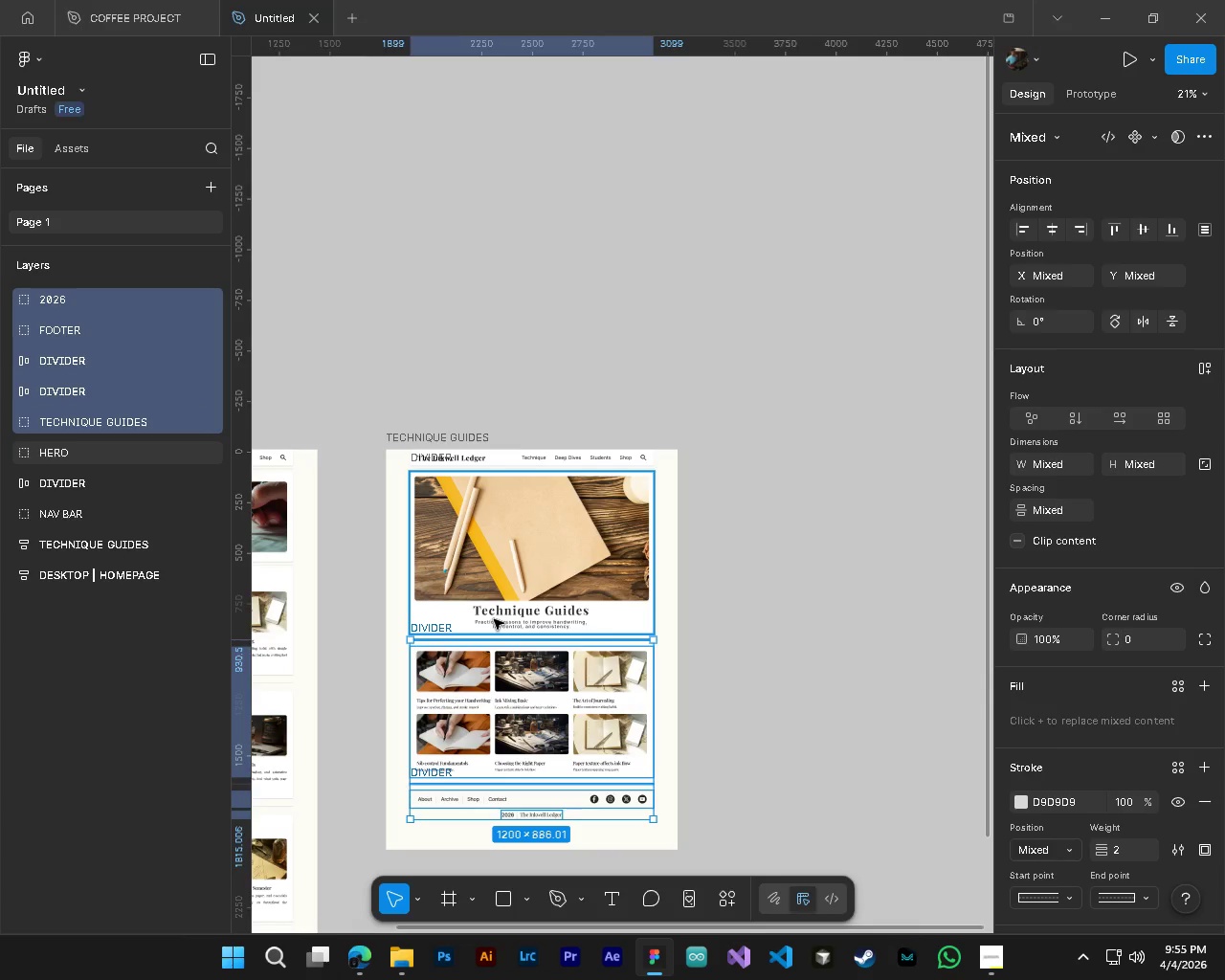 
left_click([494, 619])
 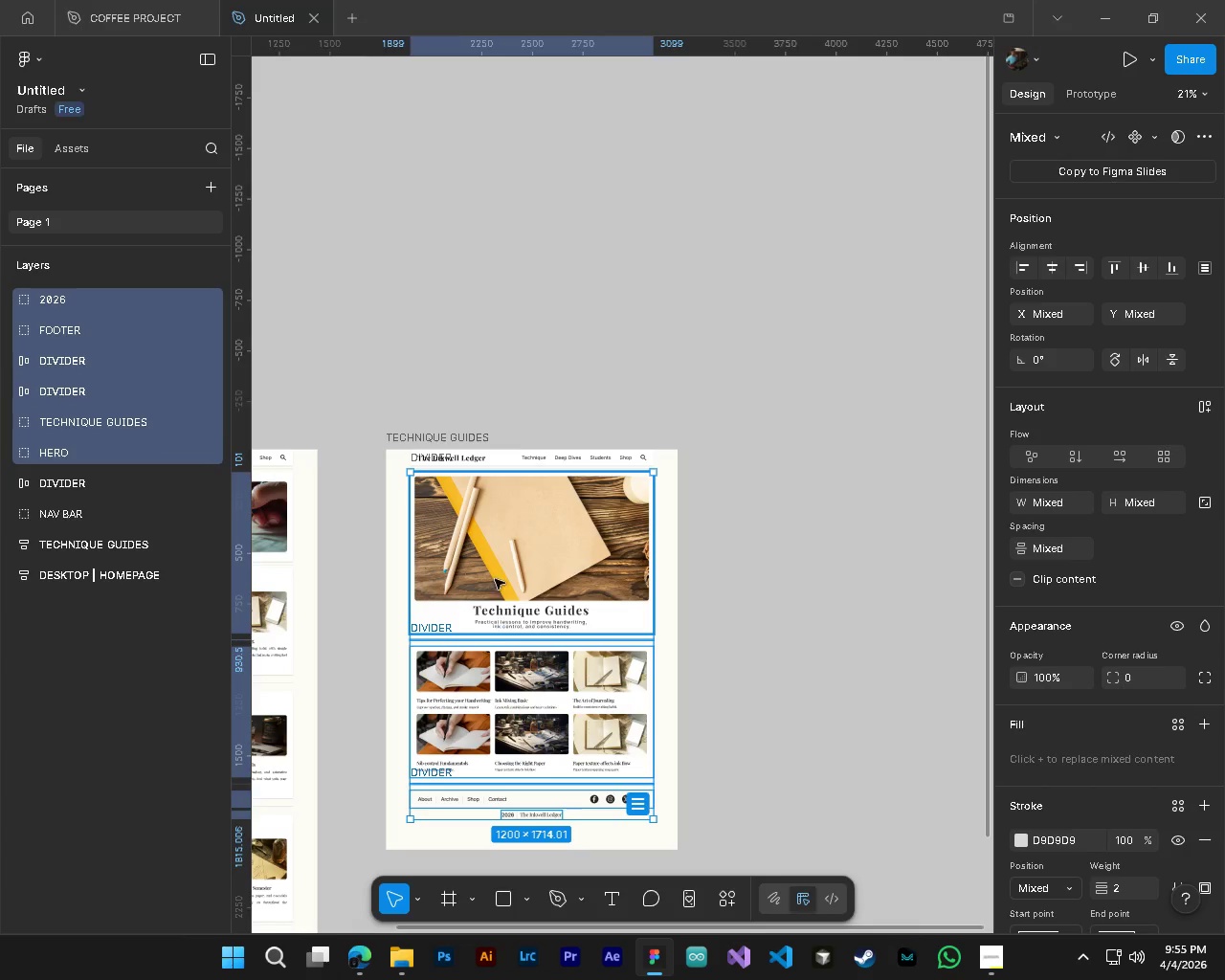 
hold_key(key=ShiftLeft, duration=1.5)
 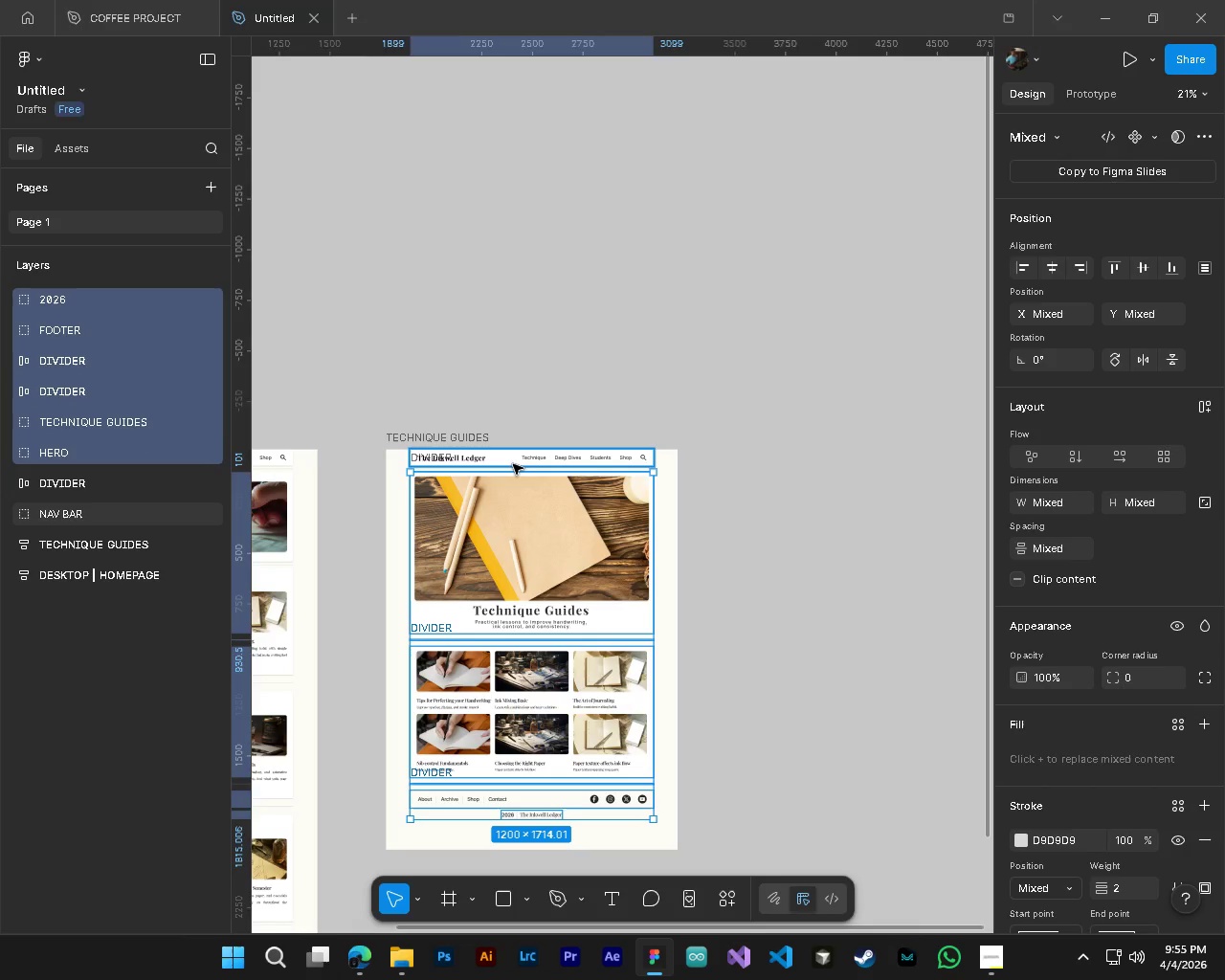 
hold_key(key=ShiftLeft, duration=1.52)
 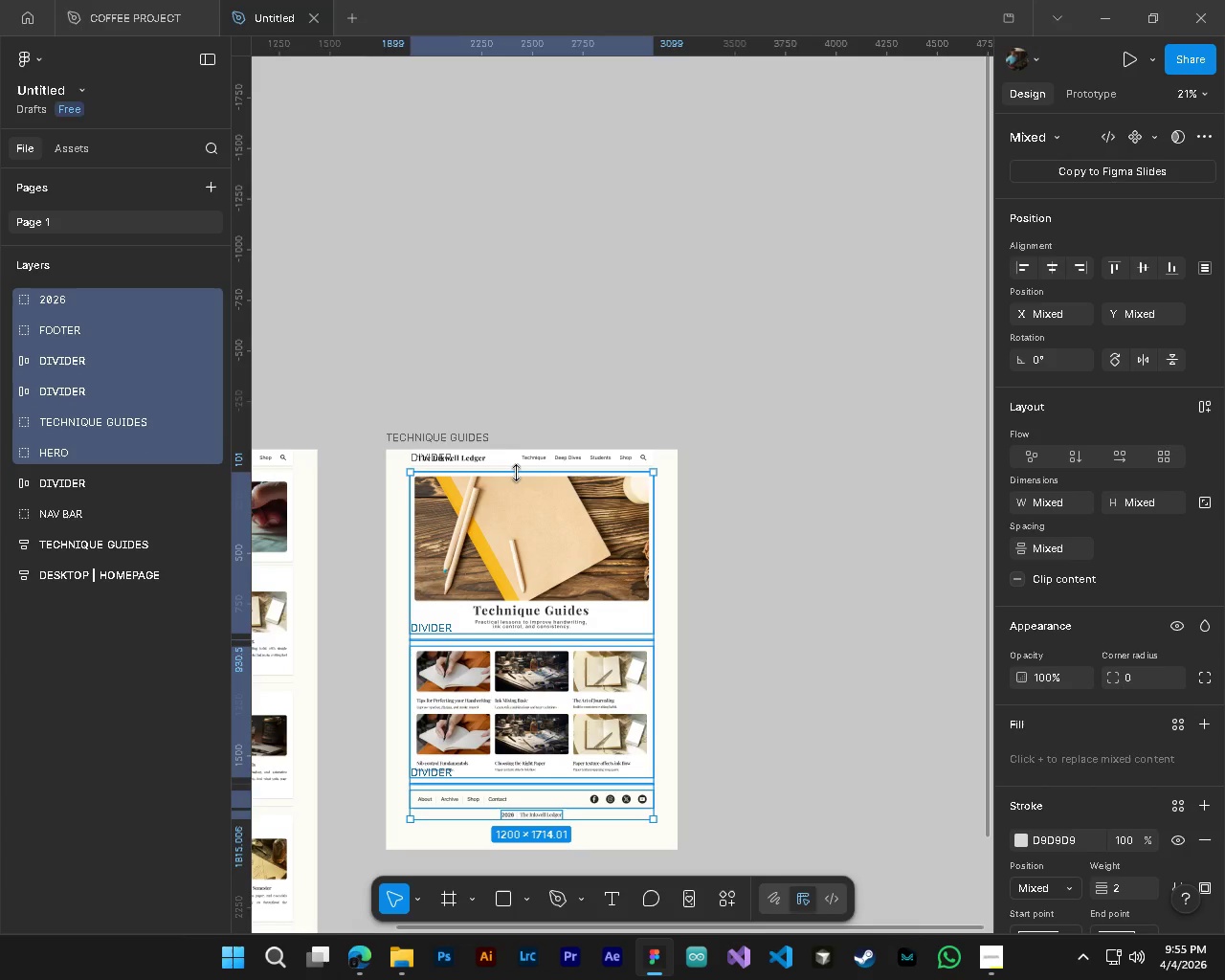 
key(Shift+ShiftLeft)
 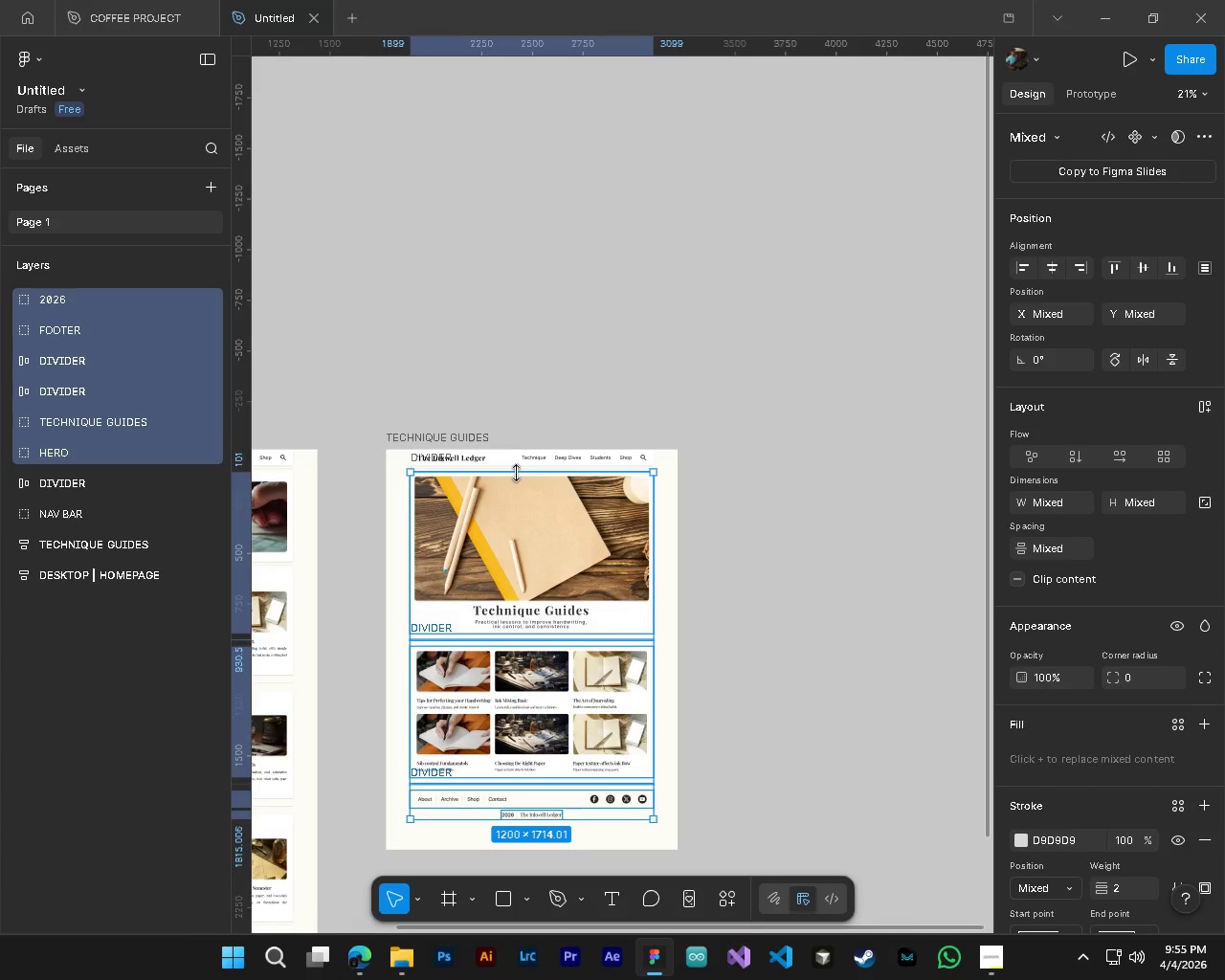 
key(Shift+ShiftLeft)
 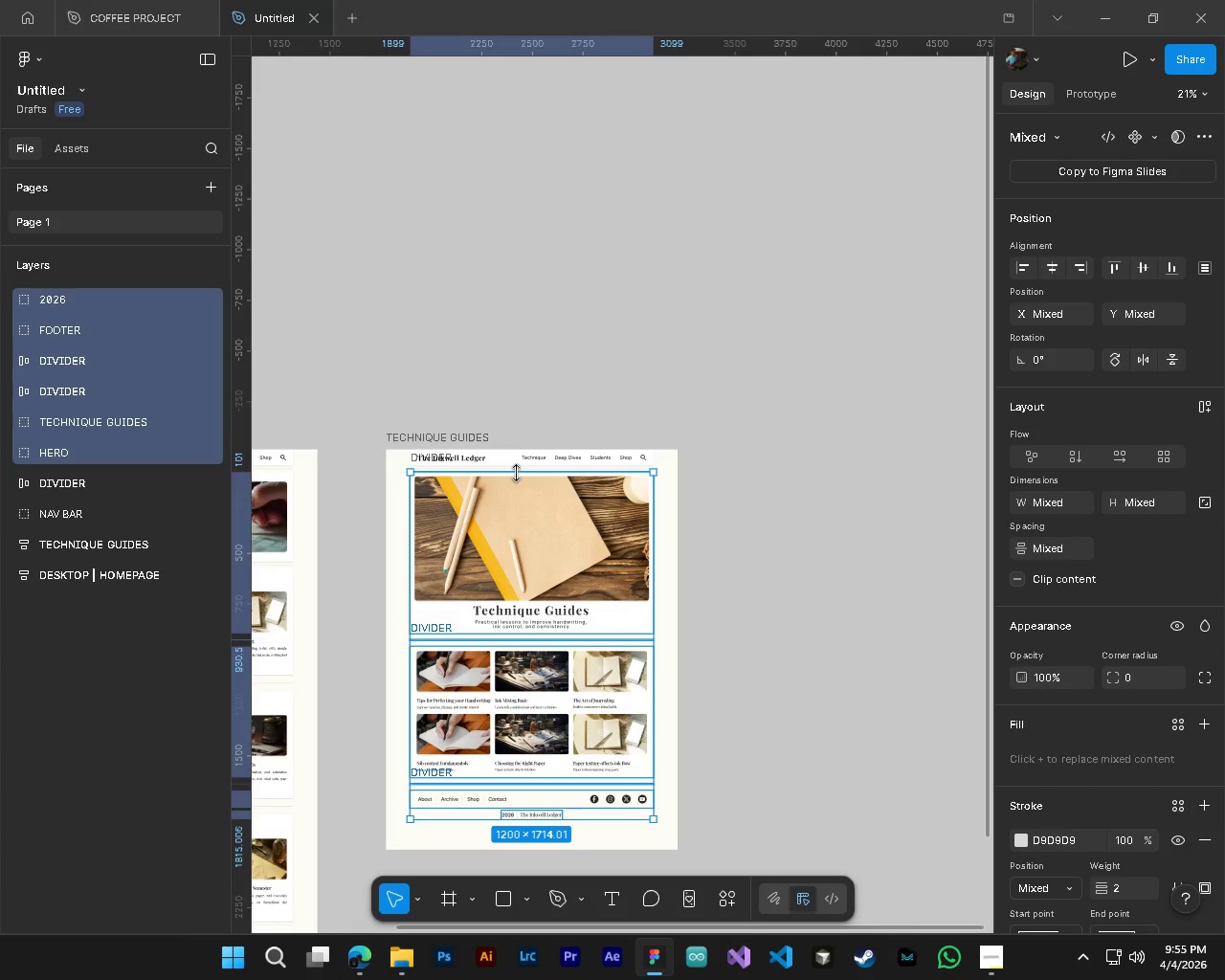 
key(Shift+ShiftLeft)
 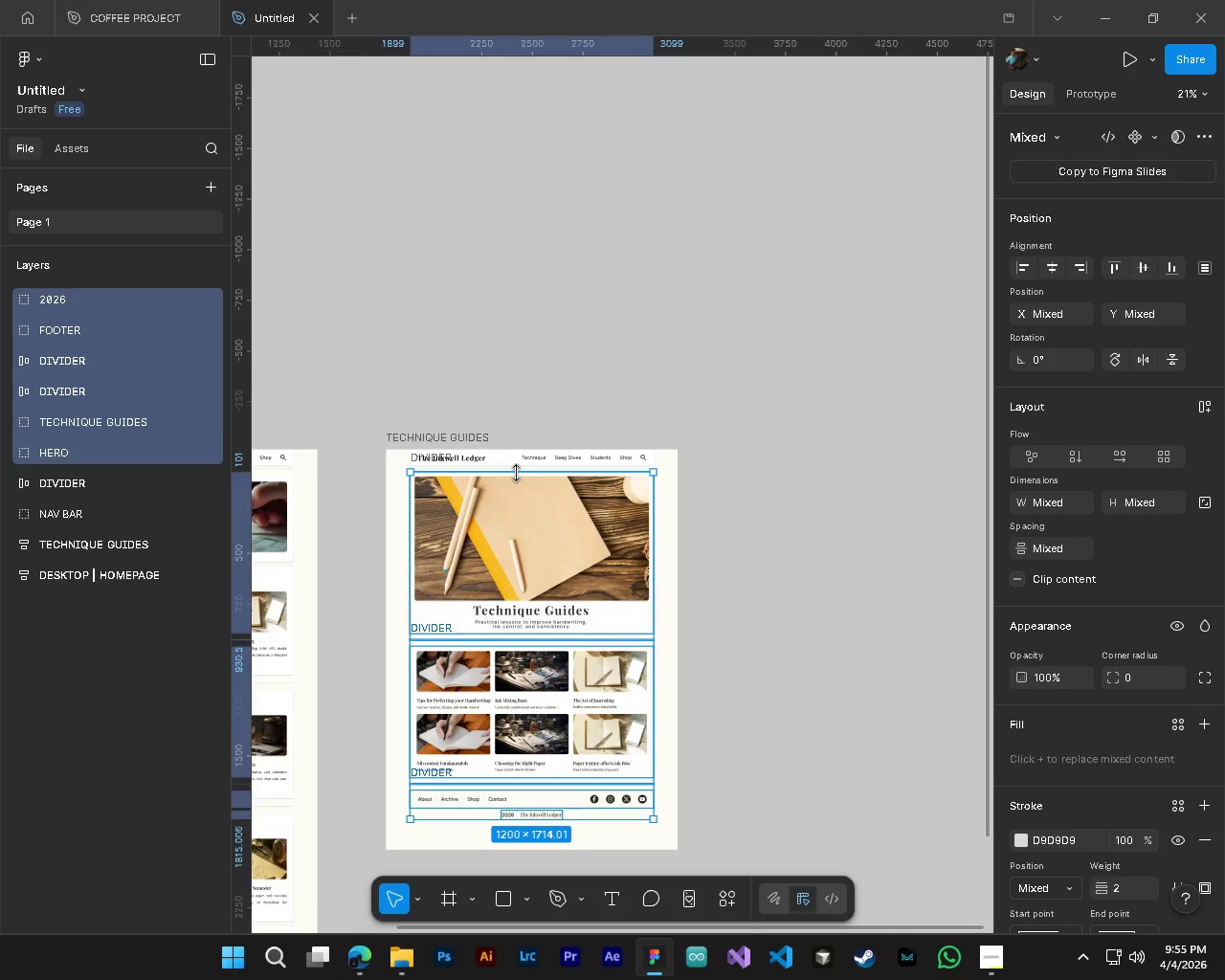 
key(Shift+ShiftLeft)
 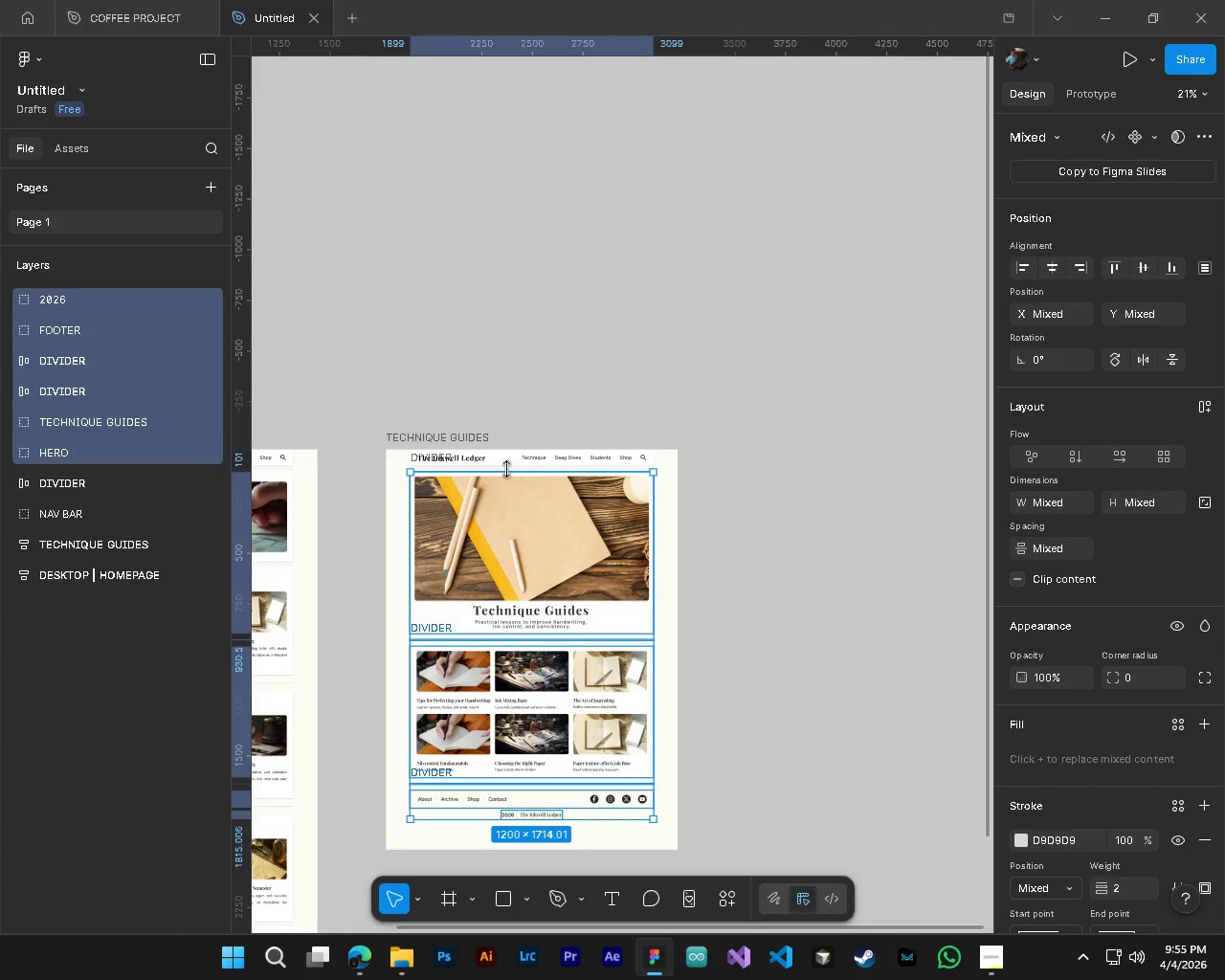 
hold_key(key=AltLeft, duration=0.58)
 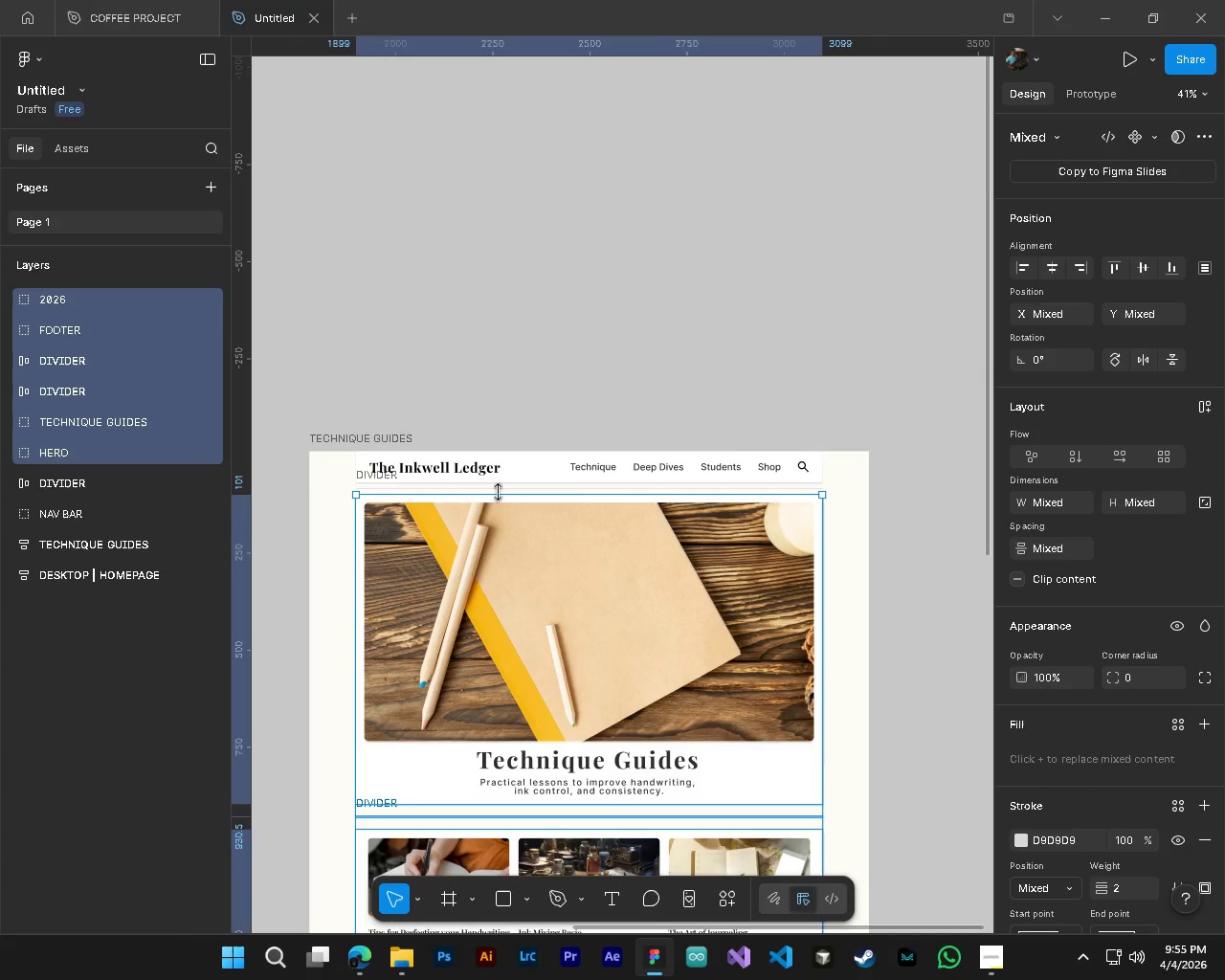 
hold_key(key=ControlLeft, duration=0.58)
 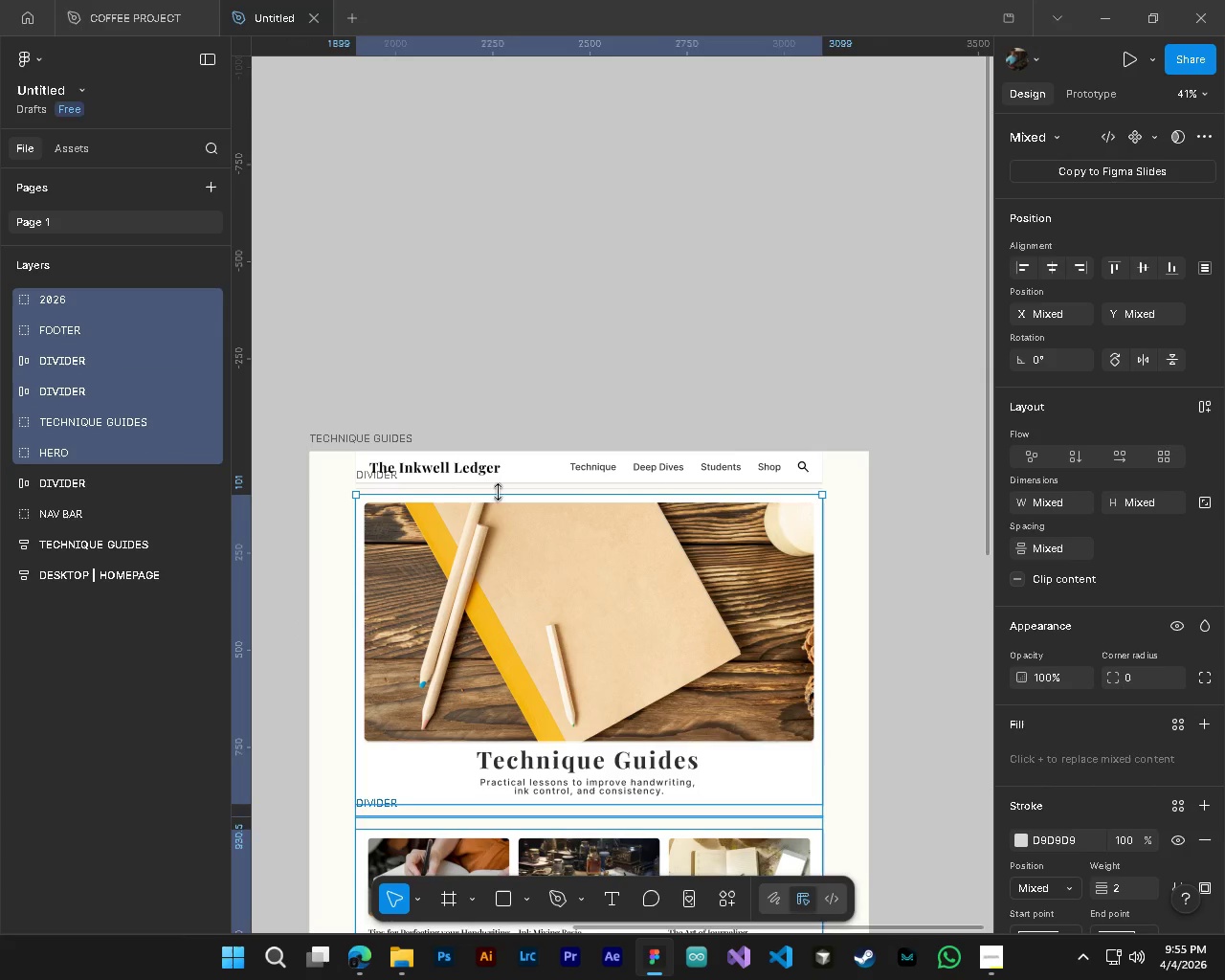 
hold_key(key=ShiftLeft, duration=1.52)
 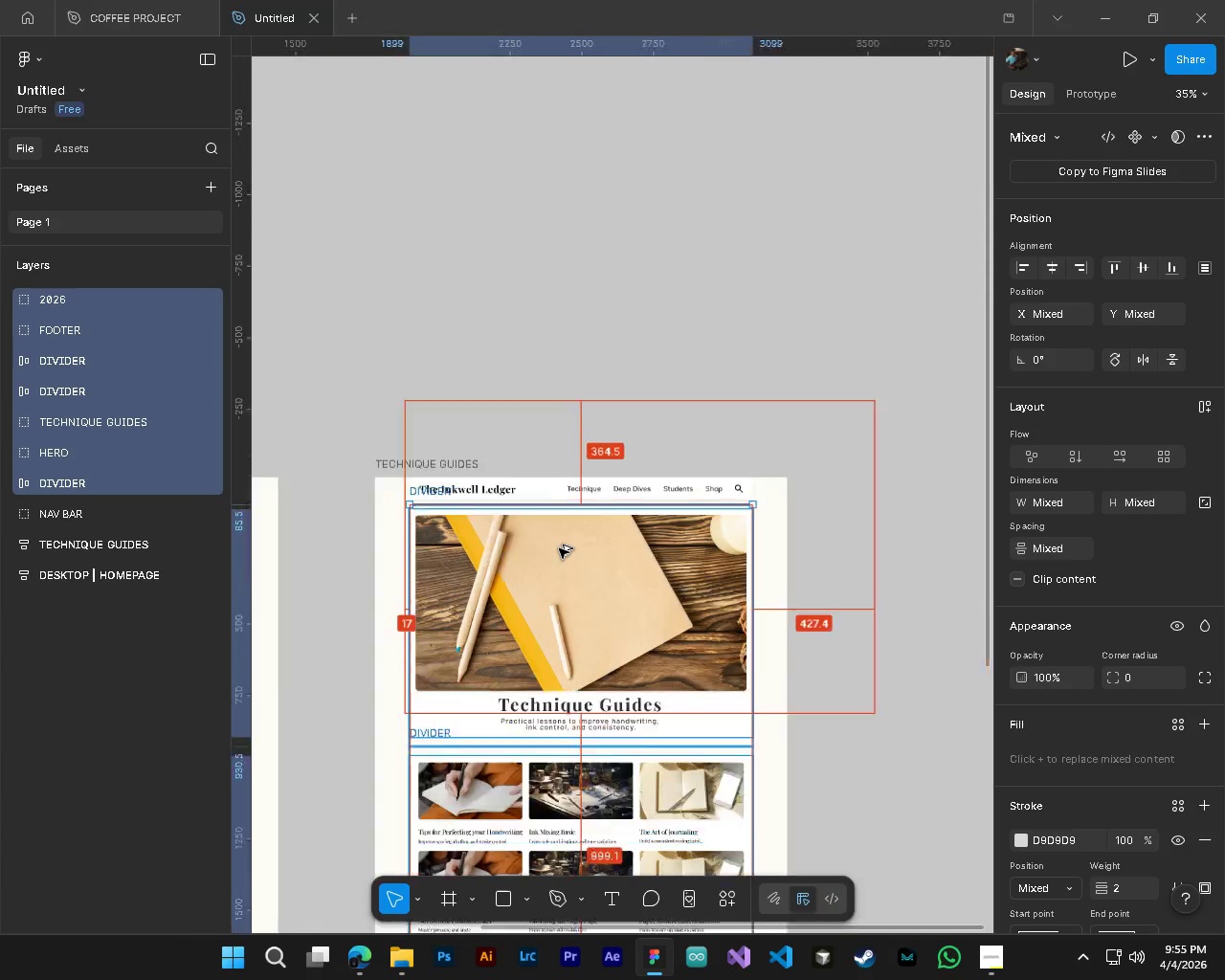 
scroll: coordinate [470, 448], scroll_direction: up, amount: 7.0
 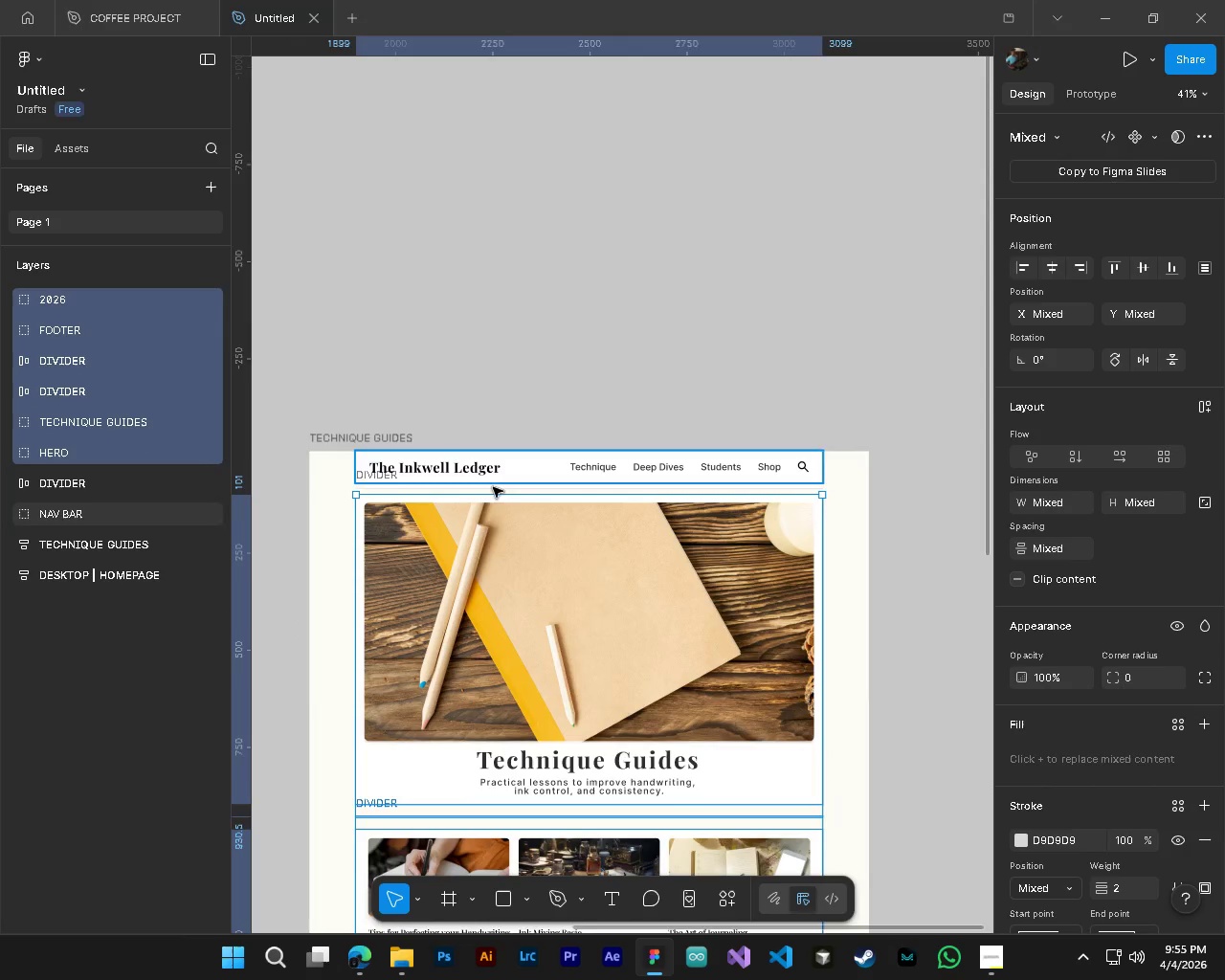 
left_click([500, 485])
 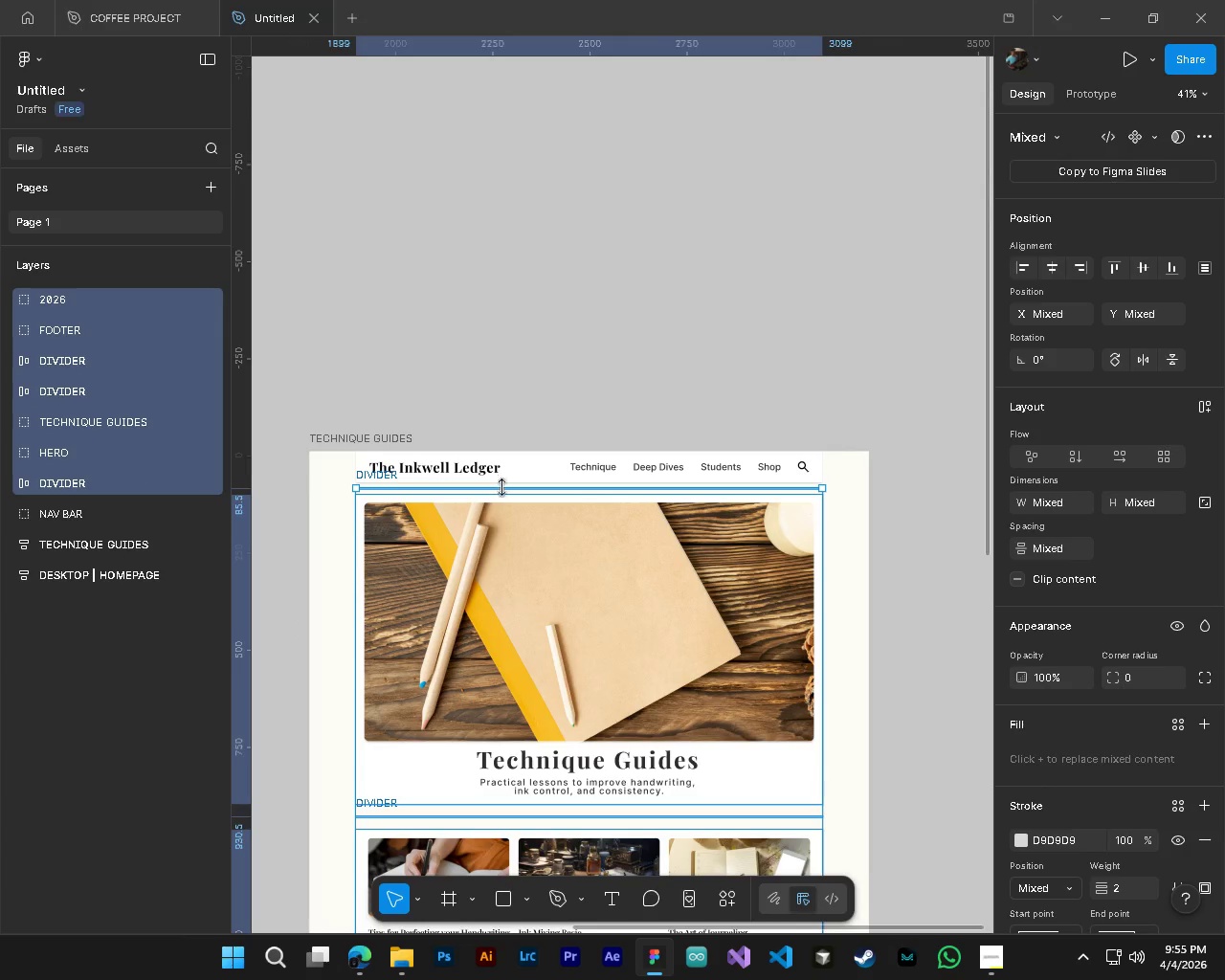 
key(Shift+ShiftLeft)
 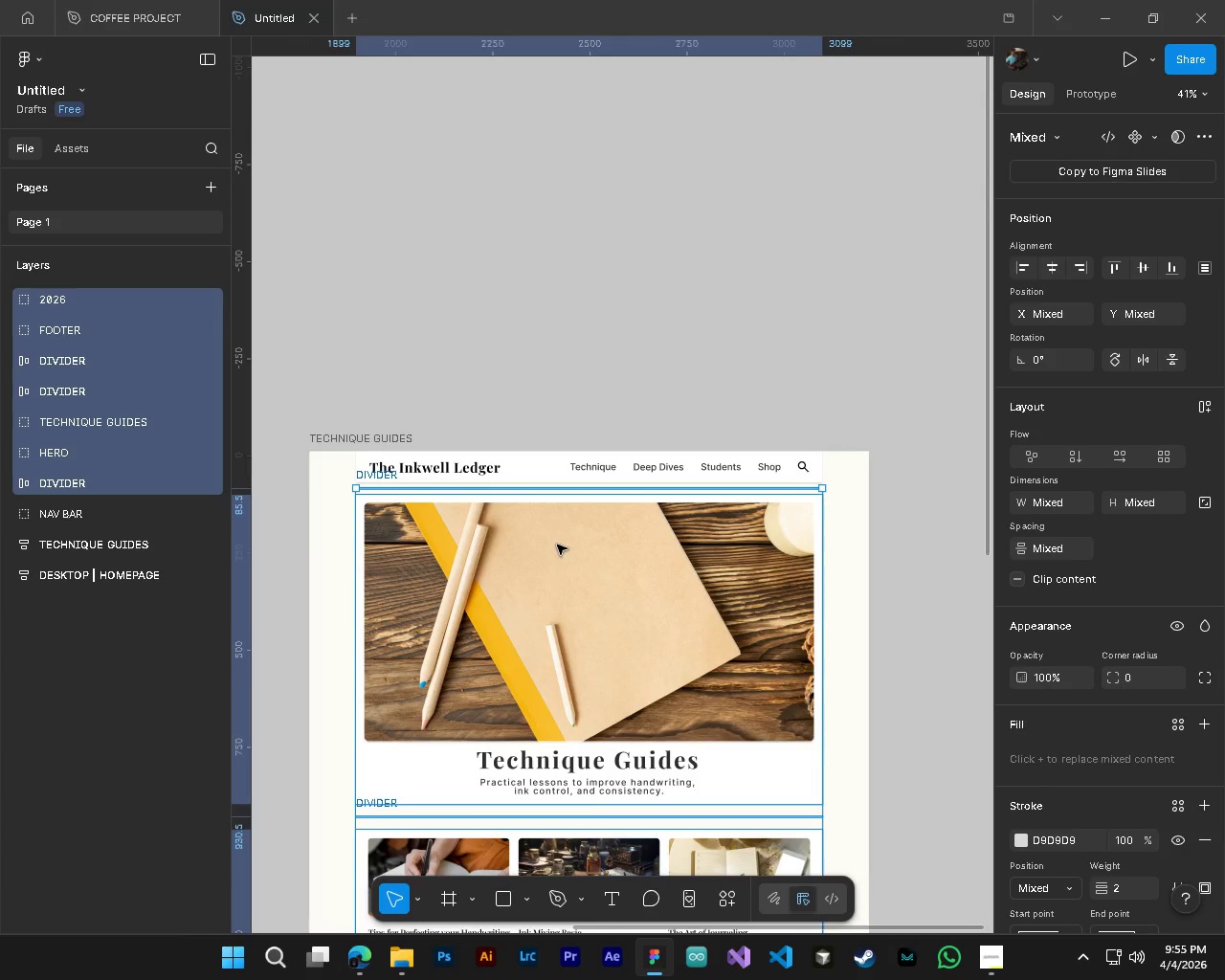 
hold_key(key=AltLeft, duration=0.72)
hold_key(key=ControlLeft, duration=0.7)
scroll: coordinate [577, 572], scroll_direction: down, amount: 9.0
 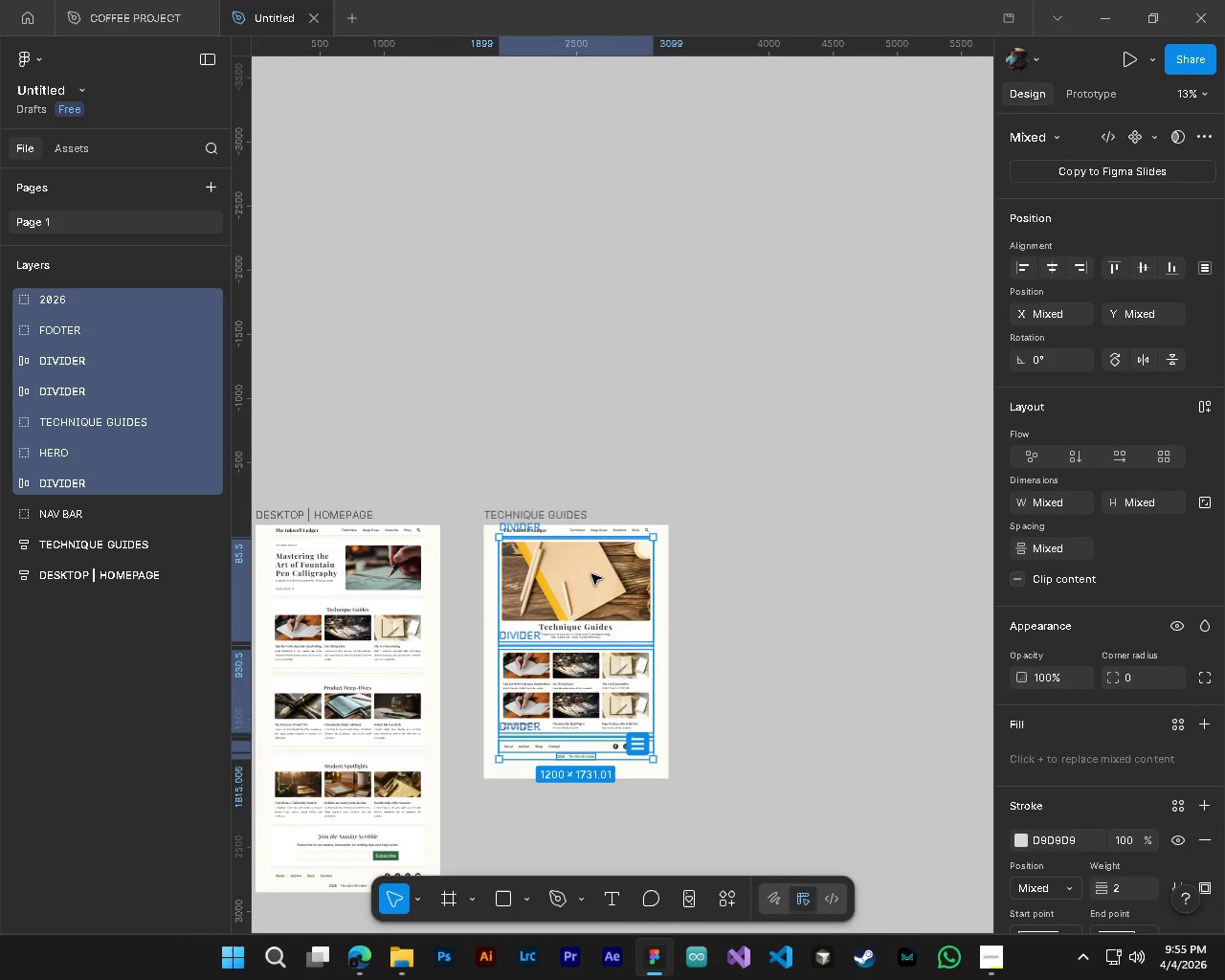 
left_click_drag(start_coordinate=[591, 574], to_coordinate=[590, 581])
 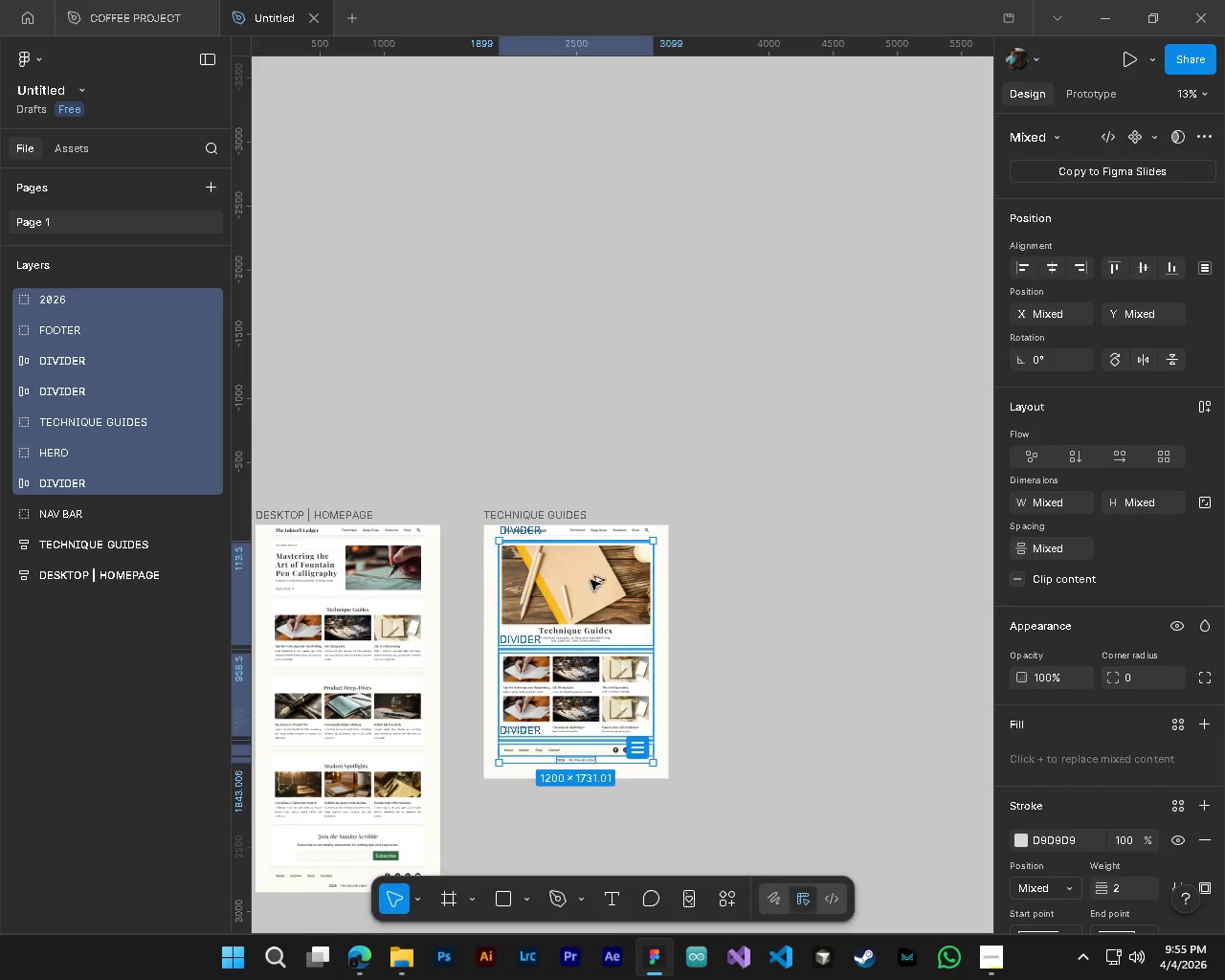 
hold_key(key=AltLeft, duration=0.83)
hold_key(key=ControlLeft, duration=0.81)
scroll: coordinate [566, 526], scroll_direction: up, amount: 9.0
 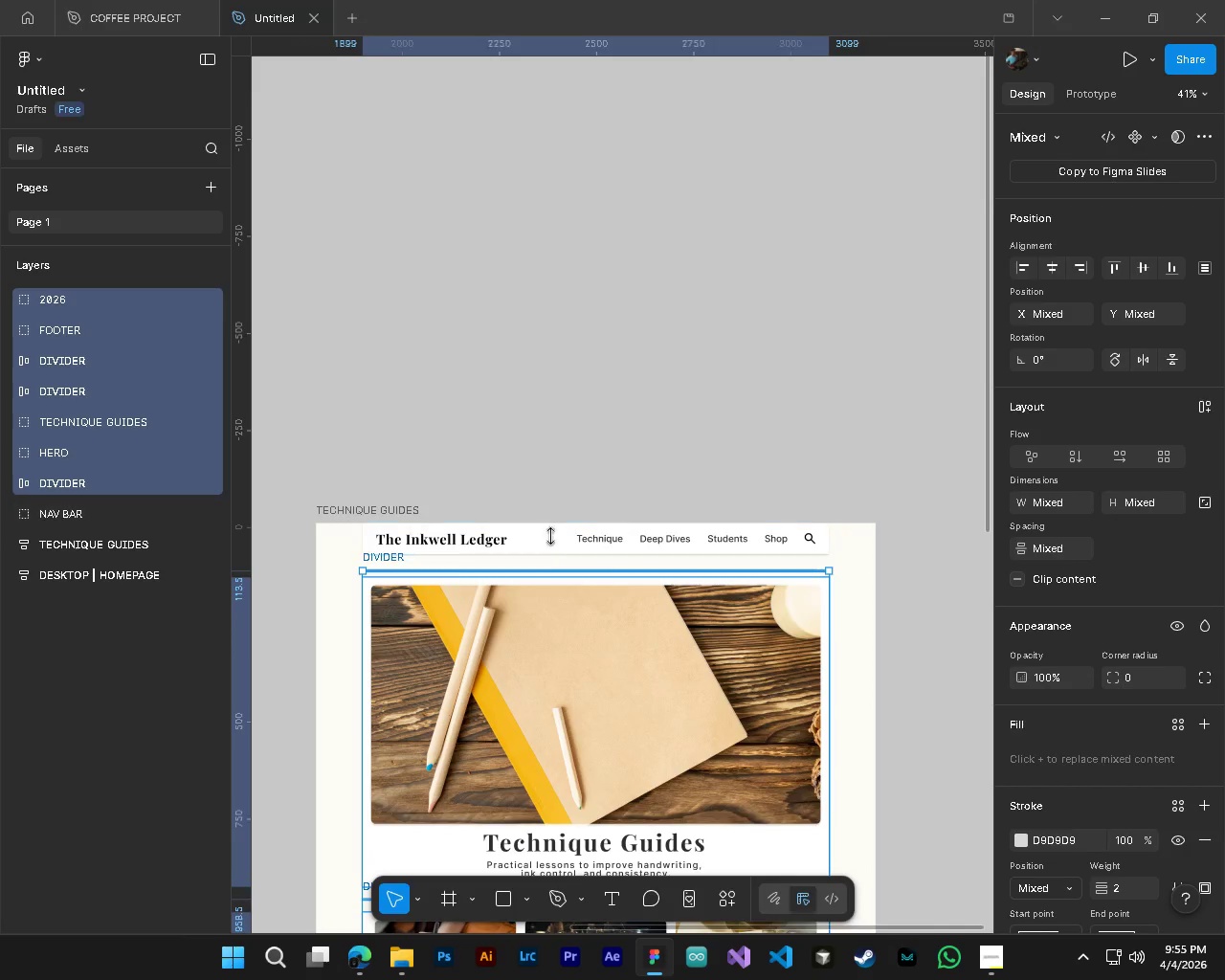 
left_click([561, 466])
 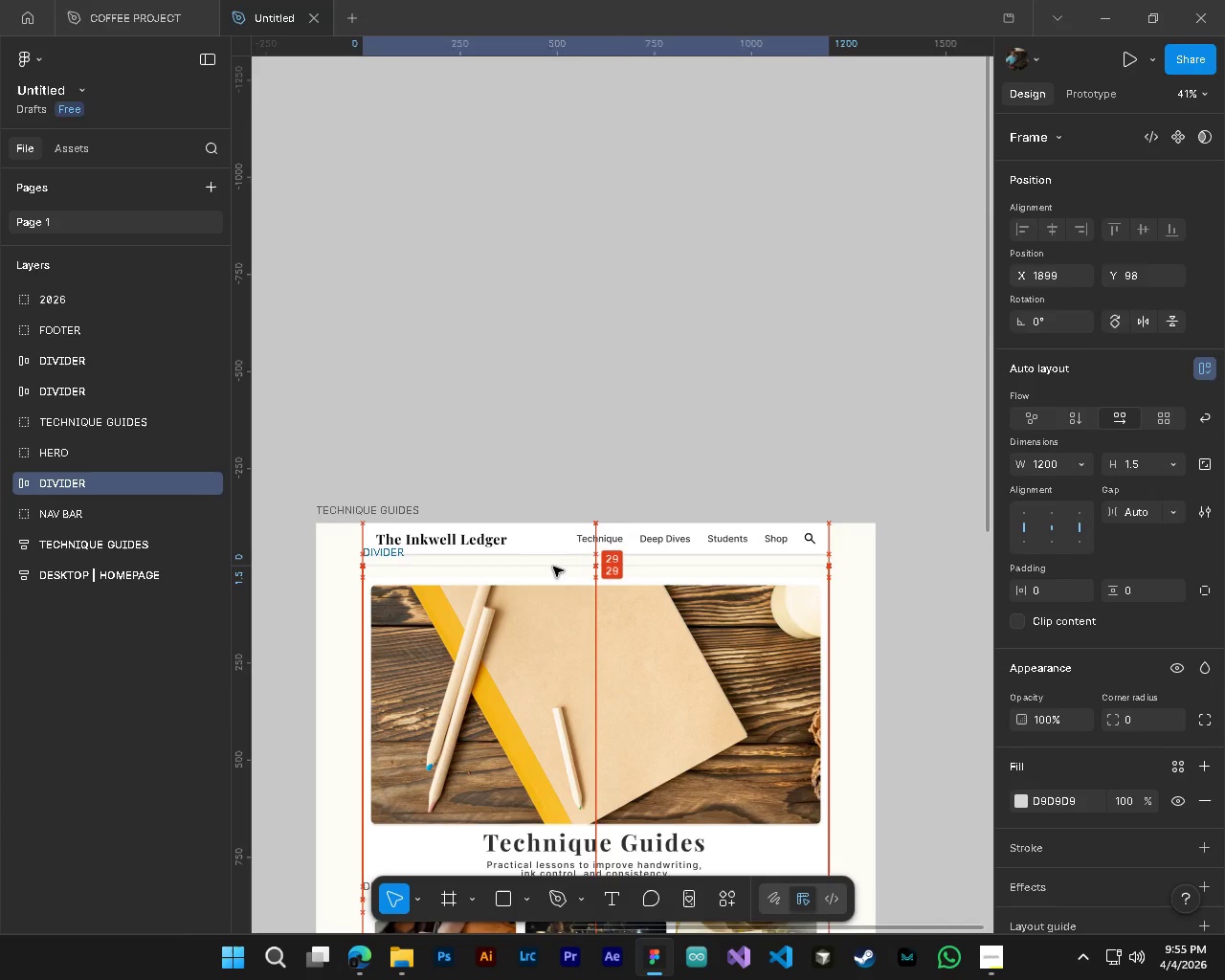 
wait(6.95)
 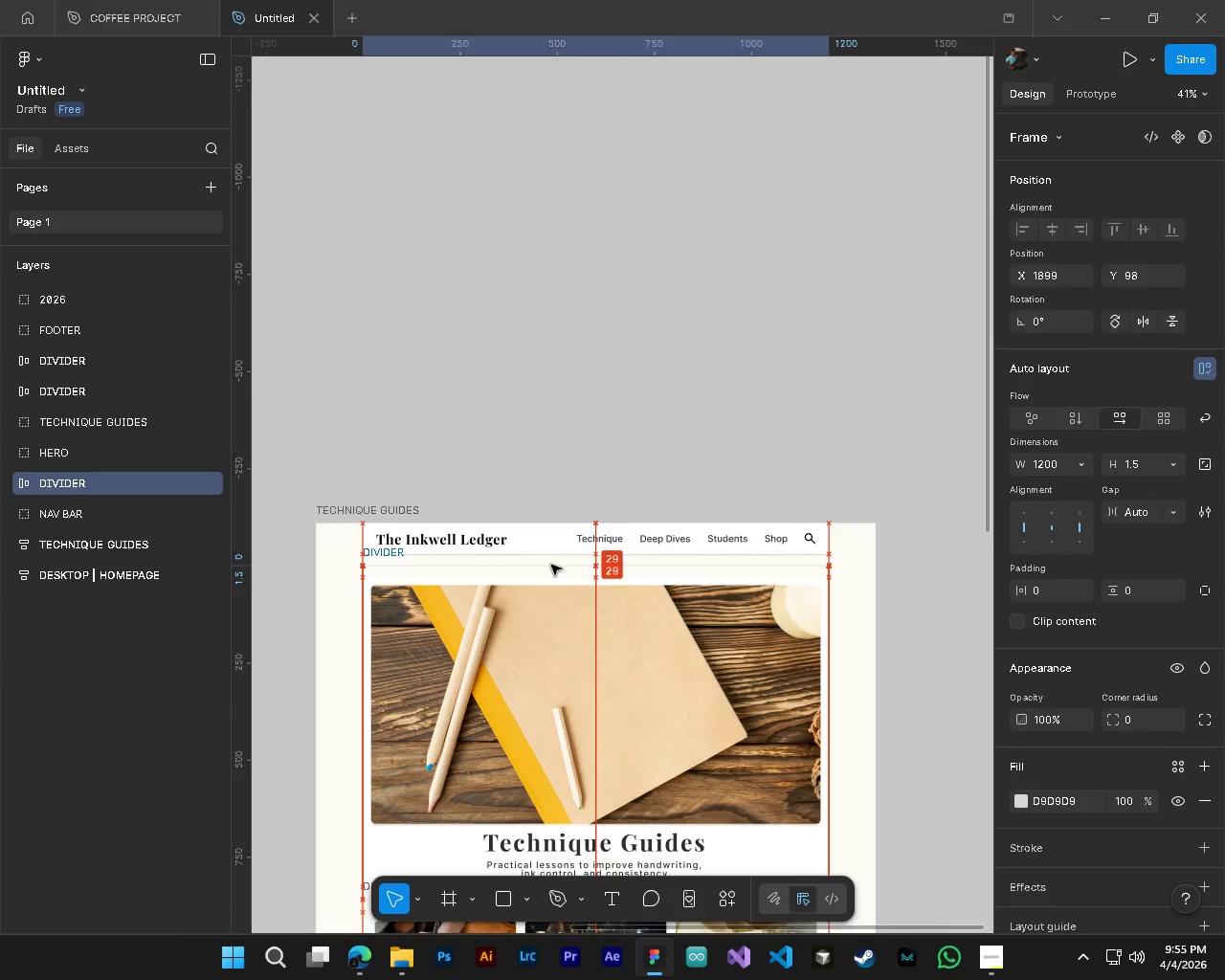 
key(Alt+AltLeft)
 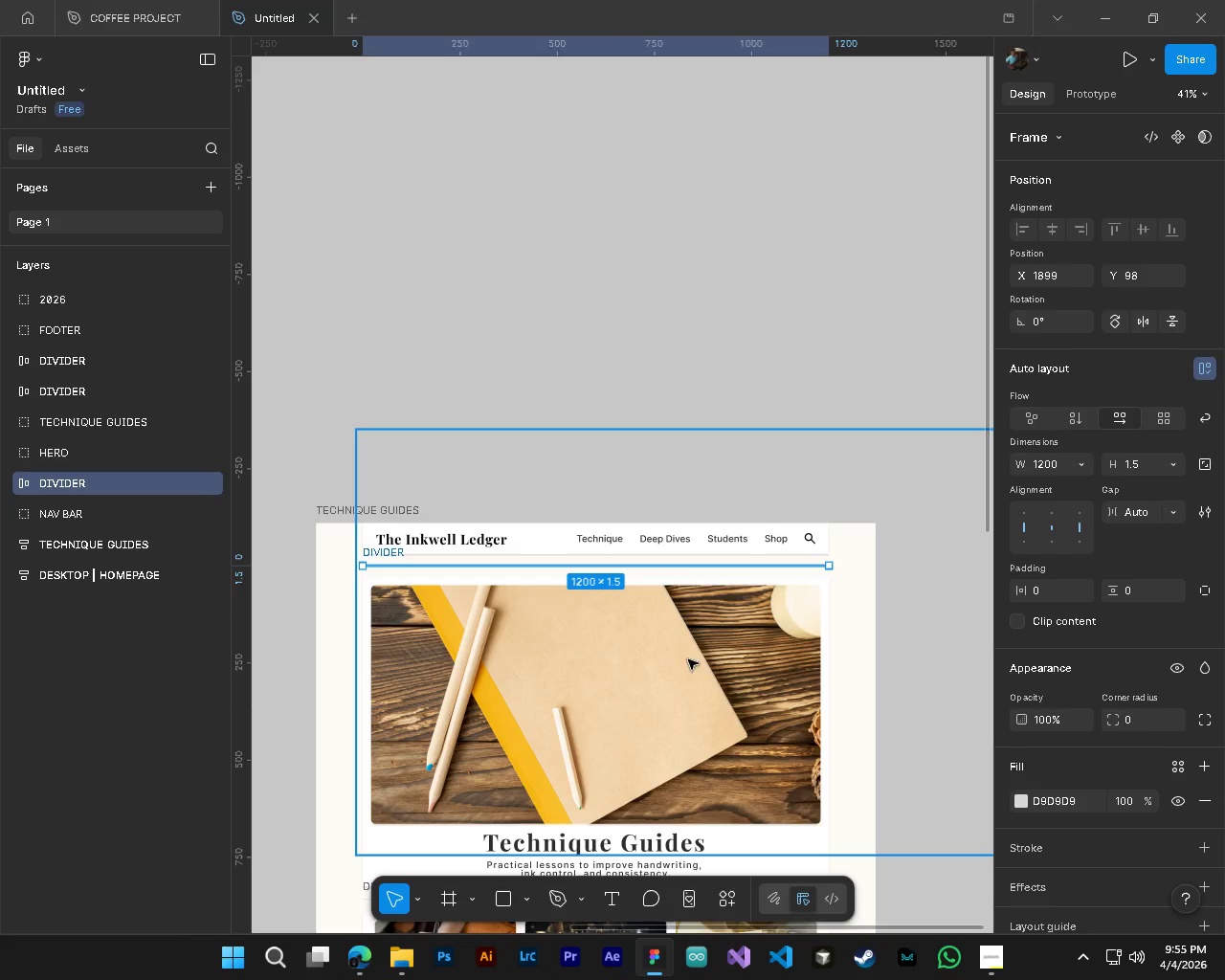 
hold_key(key=ControlLeft, duration=1.06)
 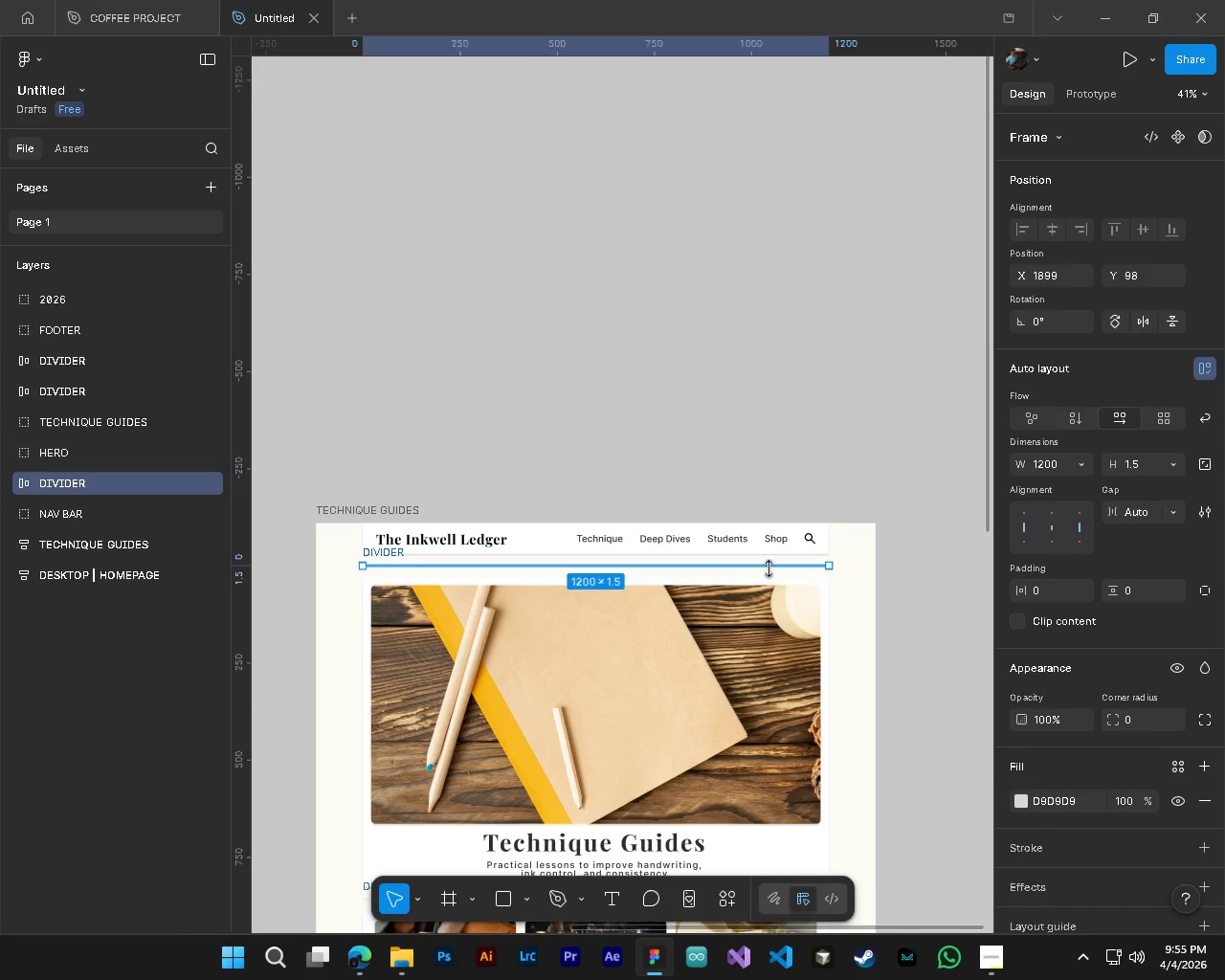 
key(Alt+Control+AltLeft)
 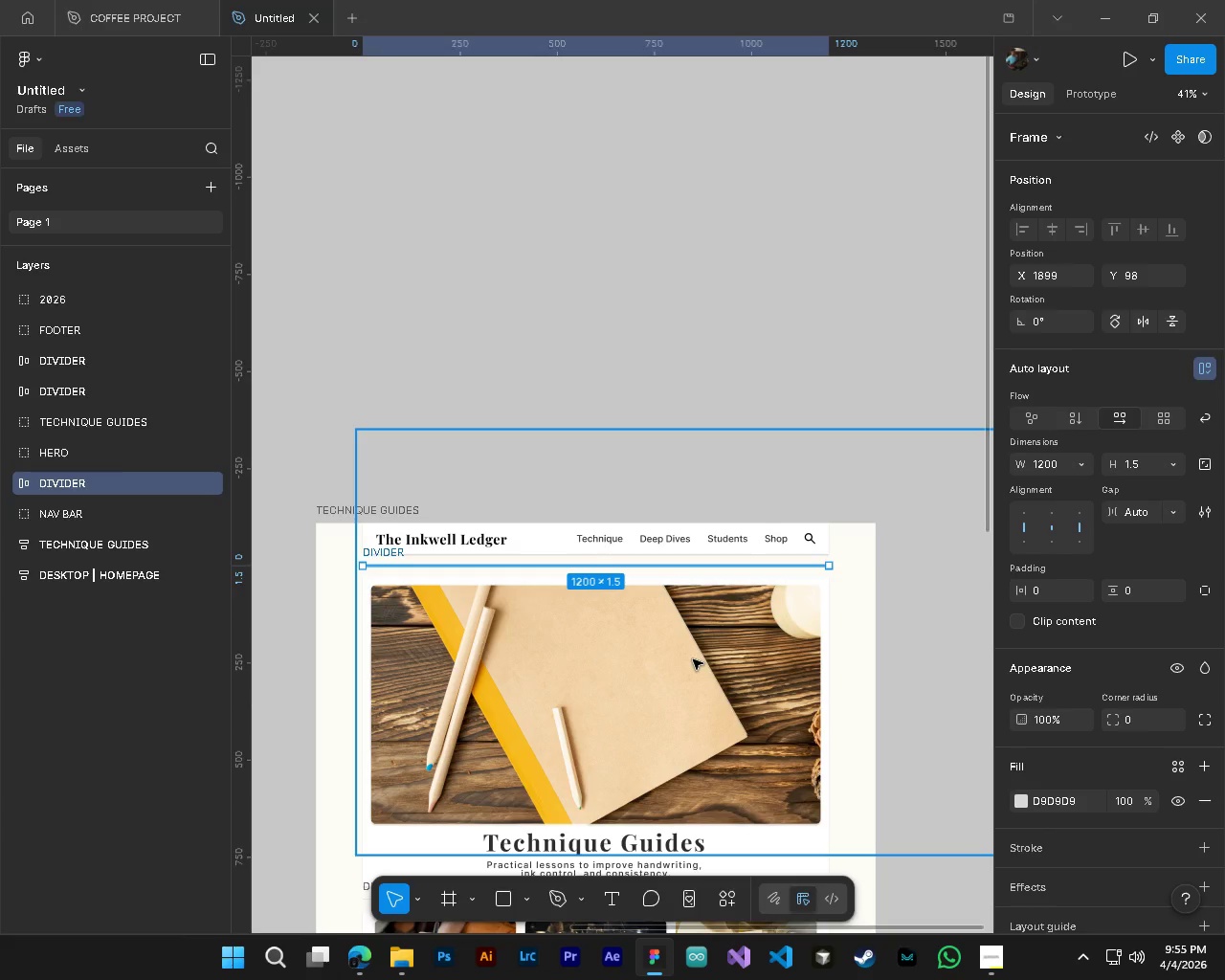 
hold_key(key=AltLeft, duration=0.52)
 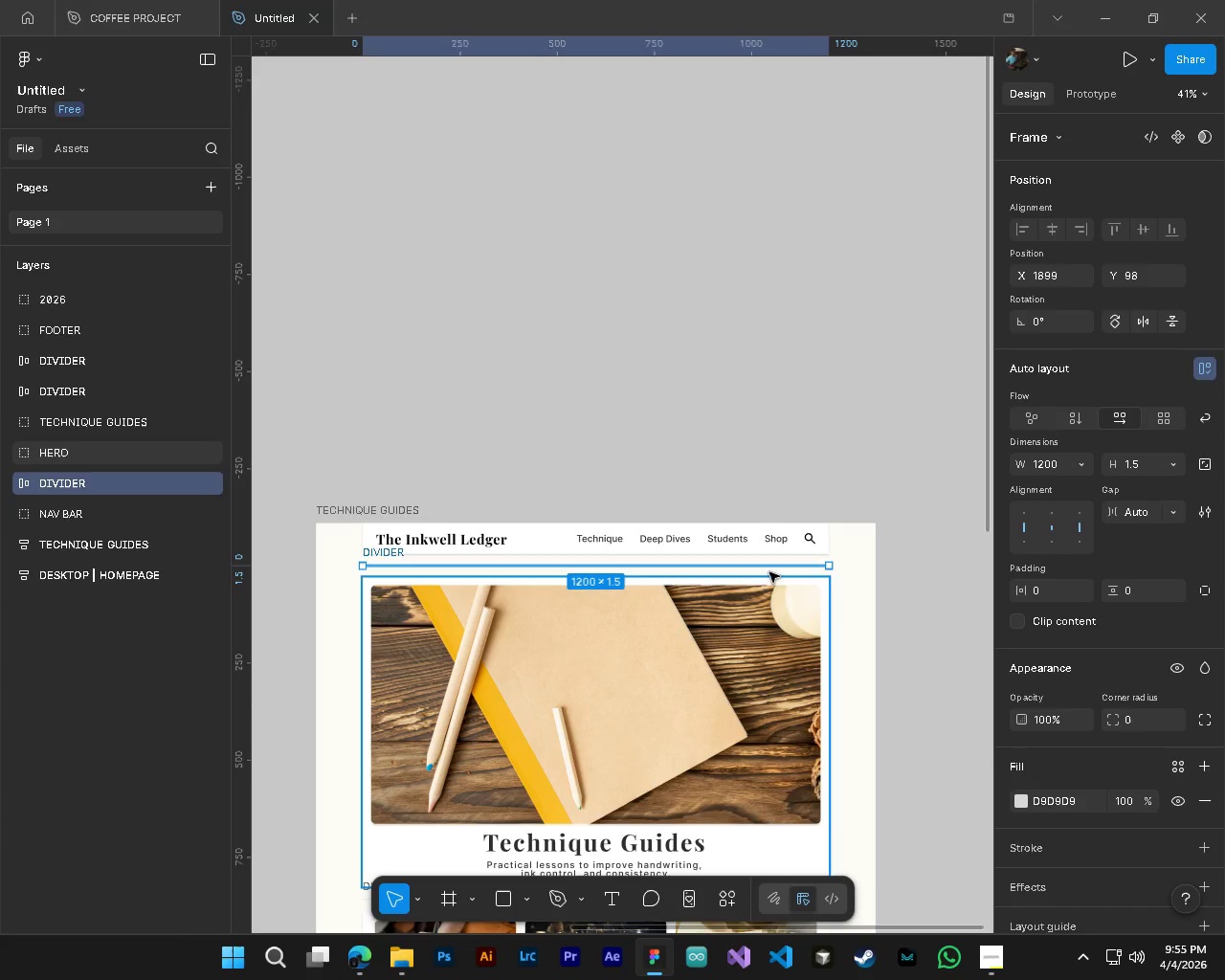 
hold_key(key=AltLeft, duration=1.5)
 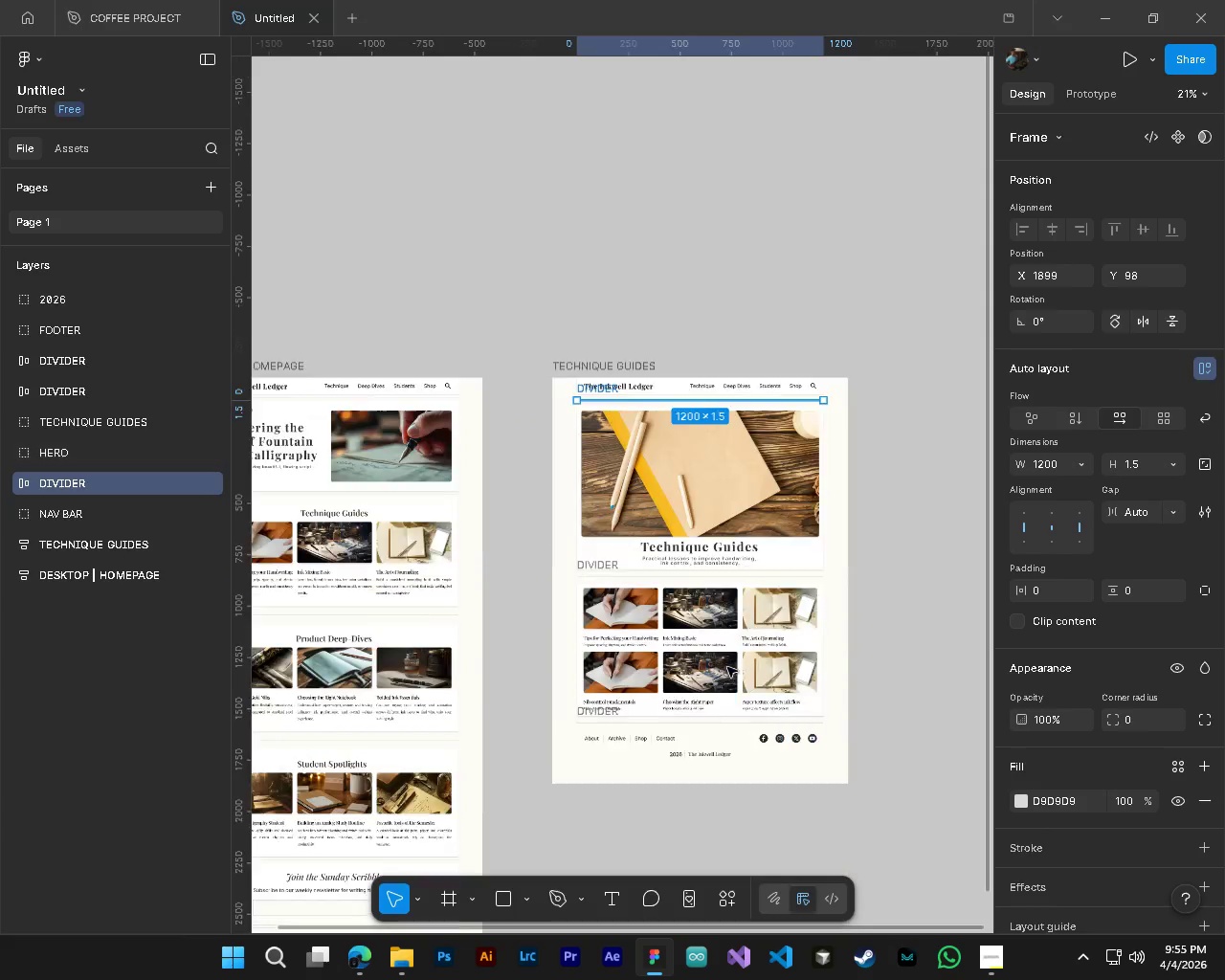 
hold_key(key=ControlLeft, duration=0.78)
 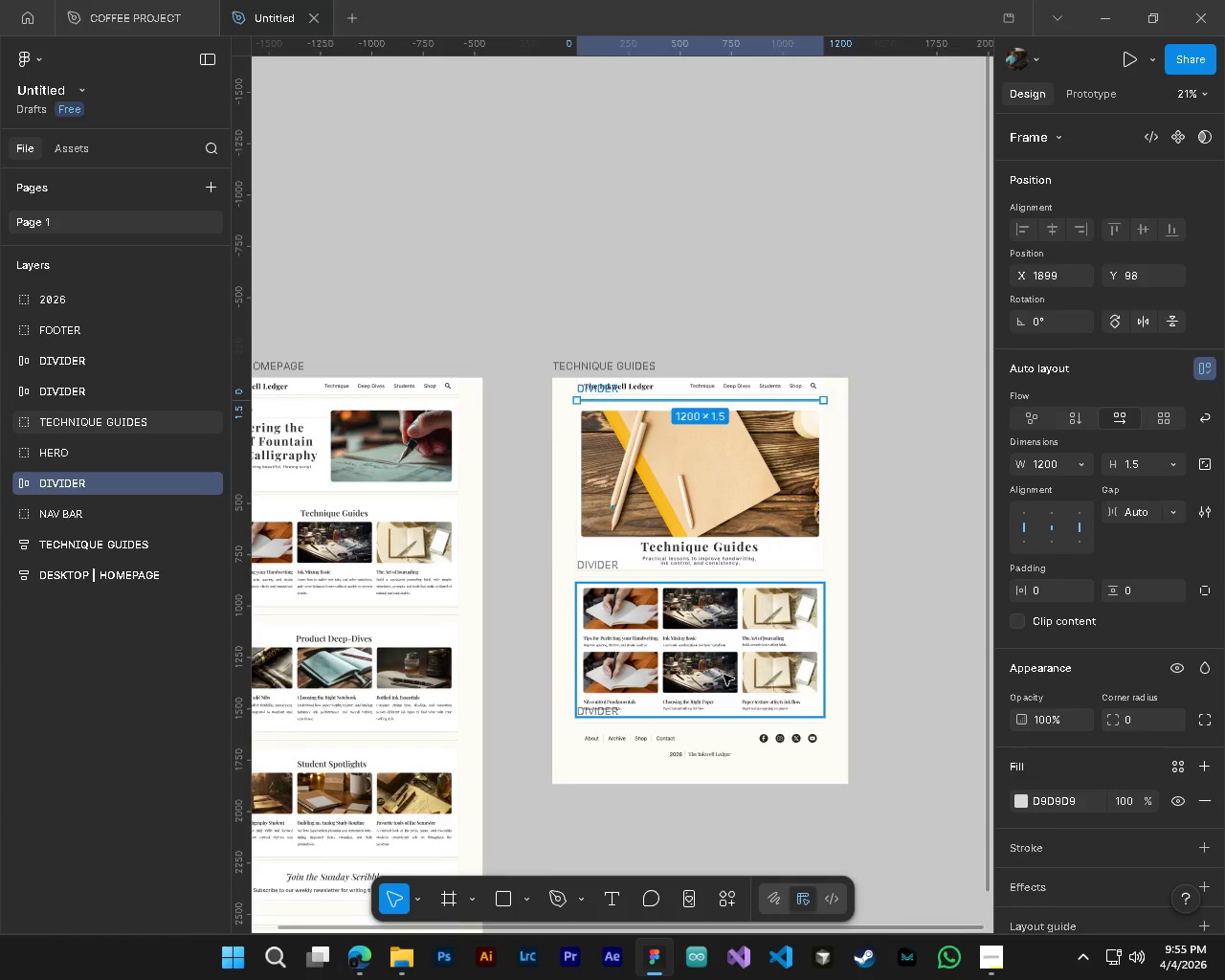 
key(Alt+Control+AltLeft)
 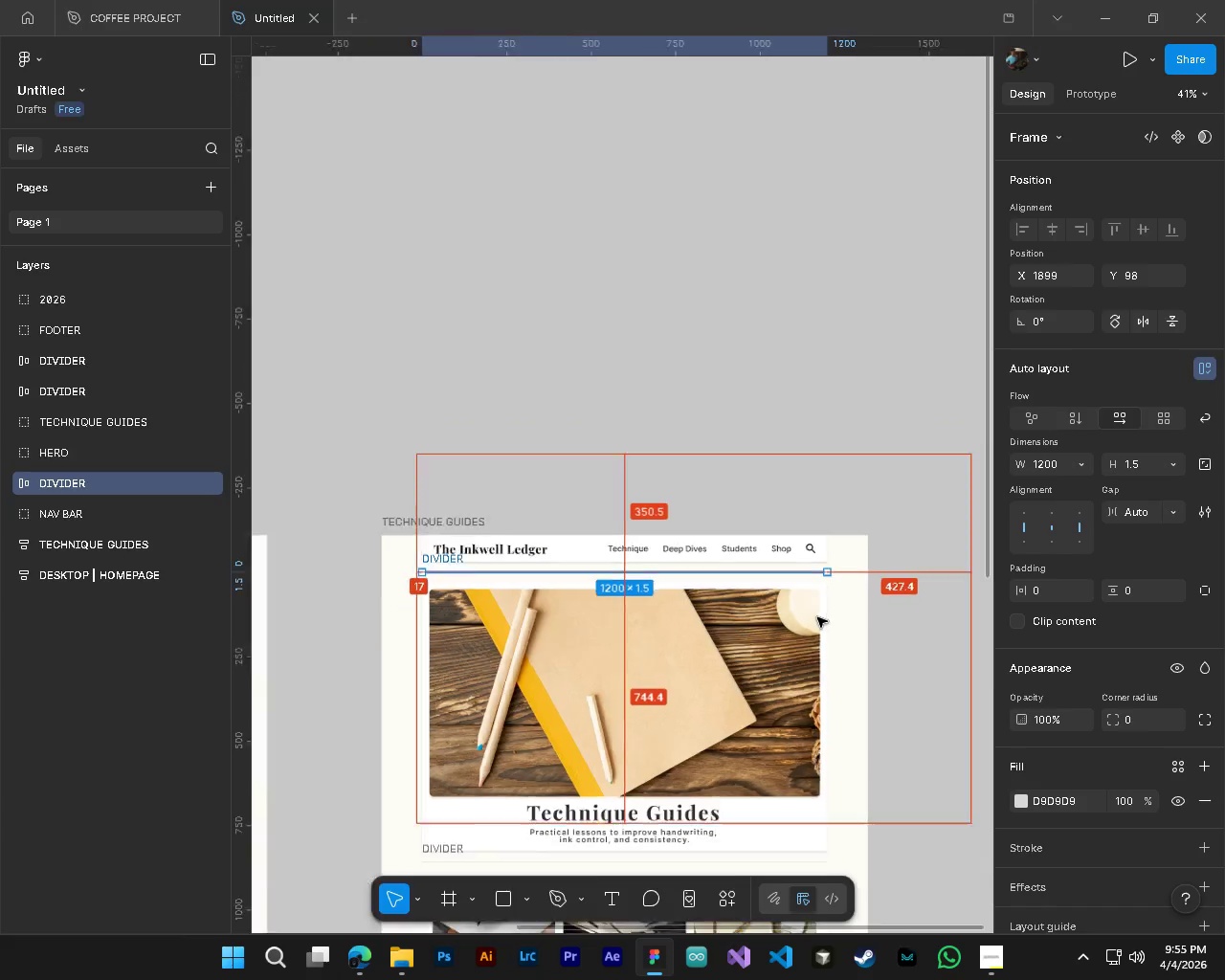 
key(Alt+Control+AltLeft)
 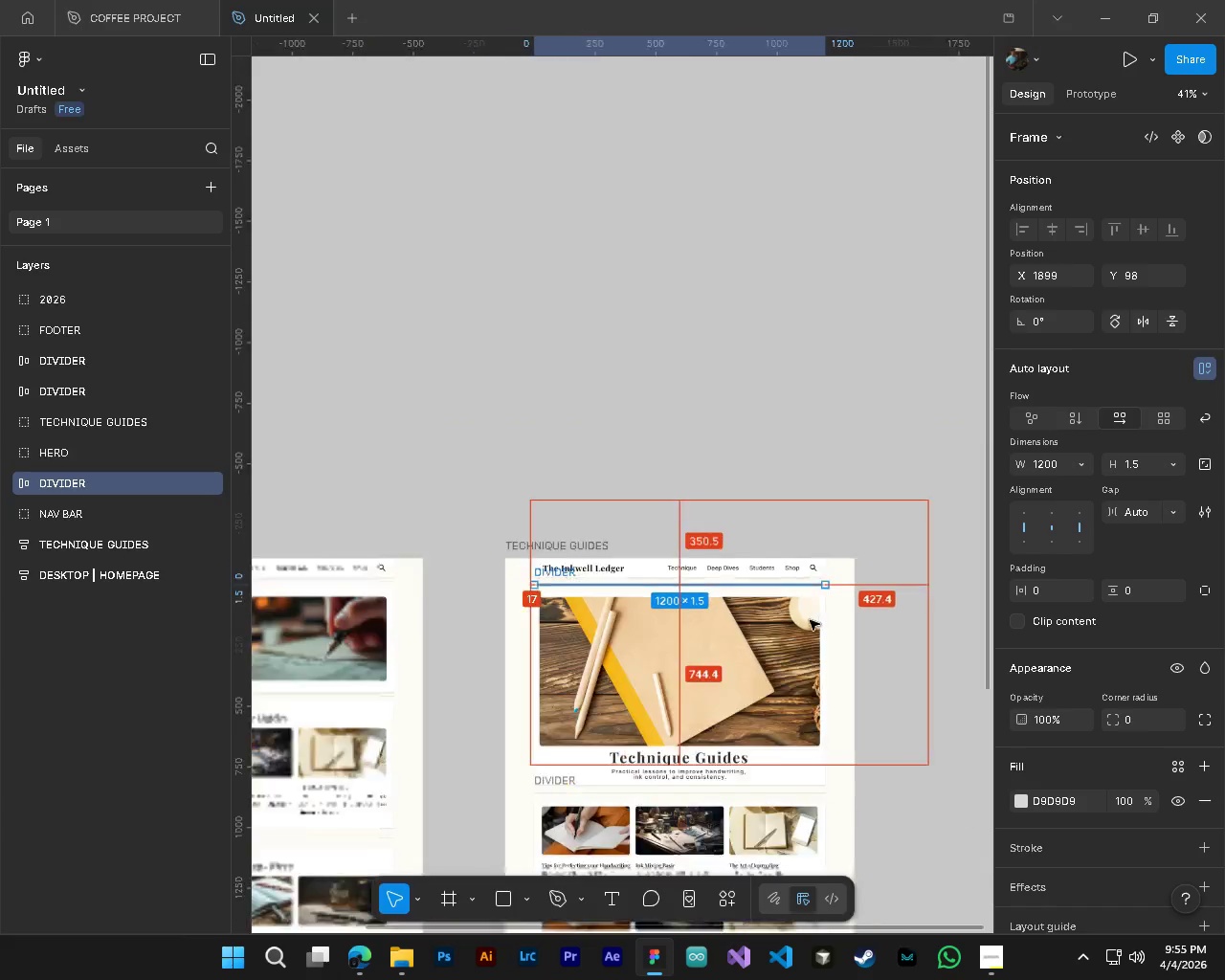 
key(Alt+Control+AltLeft)
 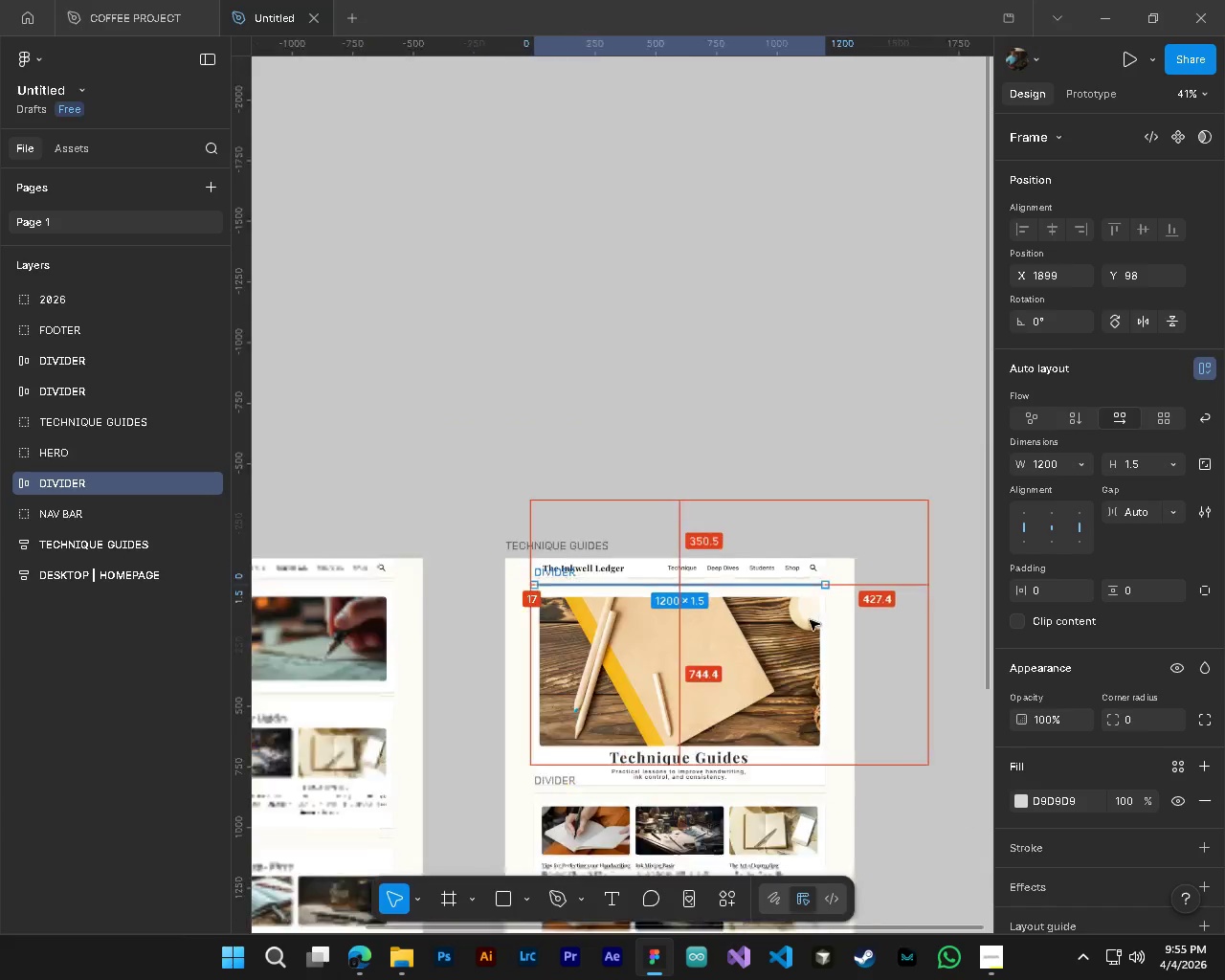 
key(Alt+Control+AltLeft)
 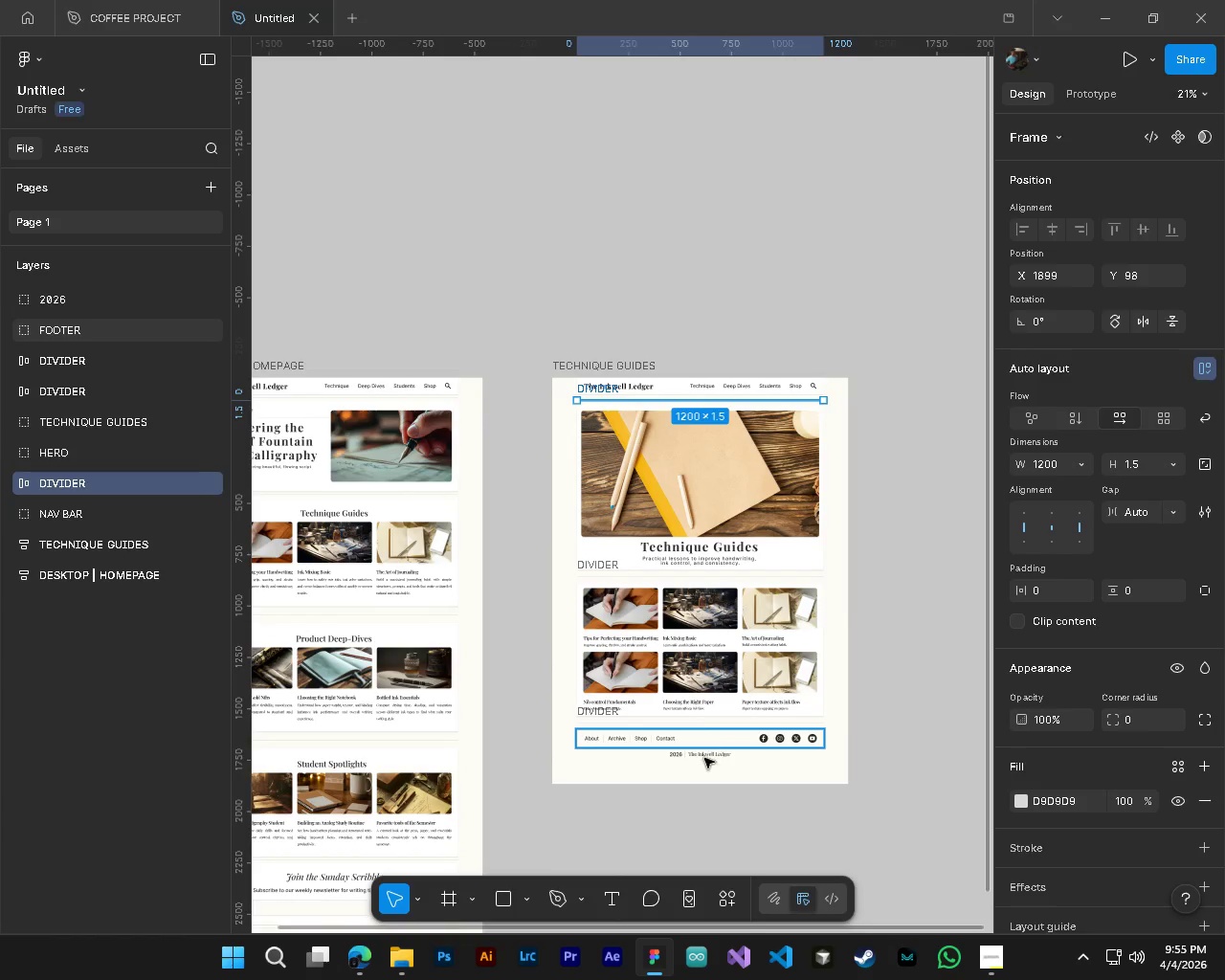 
scroll: coordinate [727, 667], scroll_direction: down, amount: 10.0
 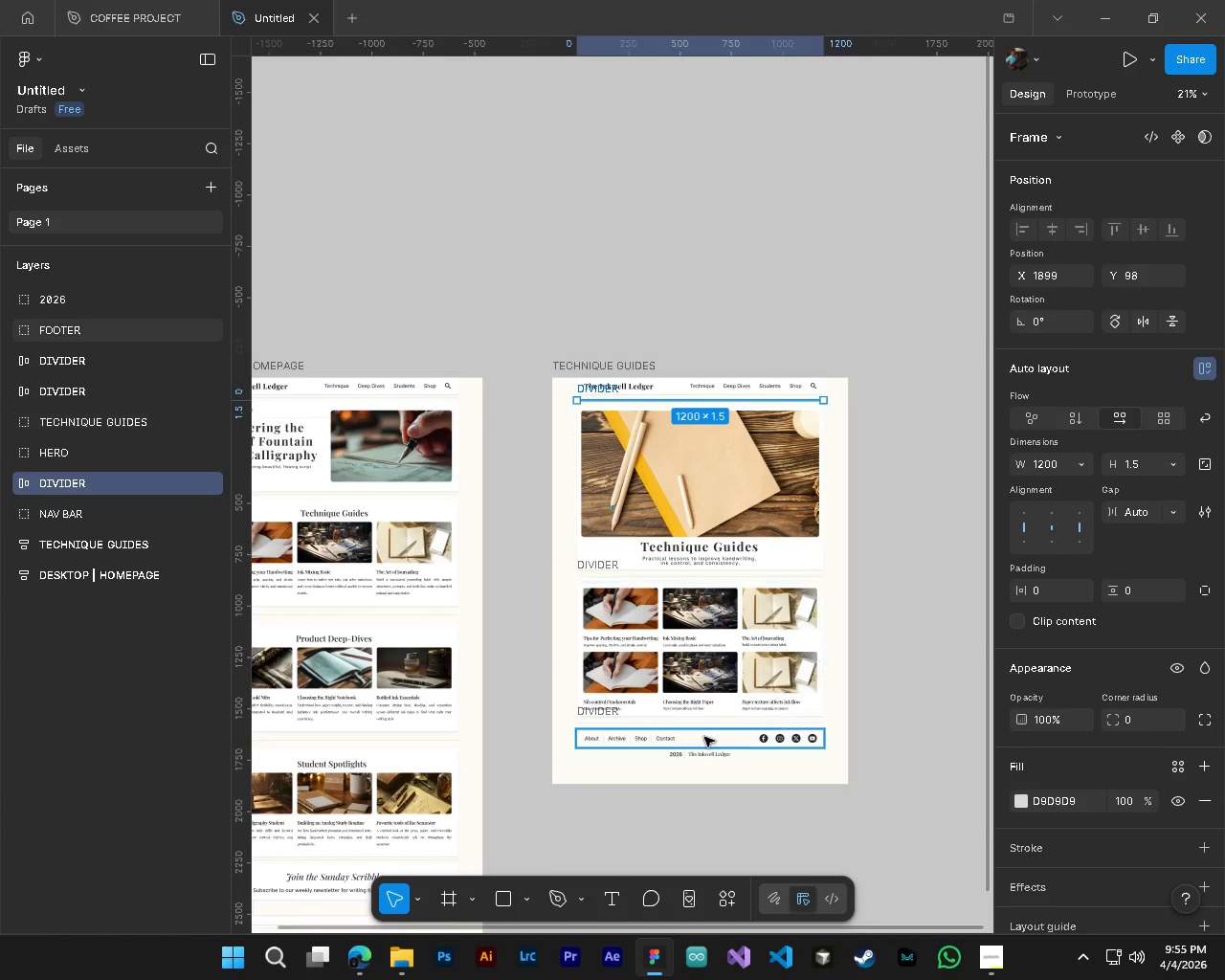 
left_click([704, 760])
 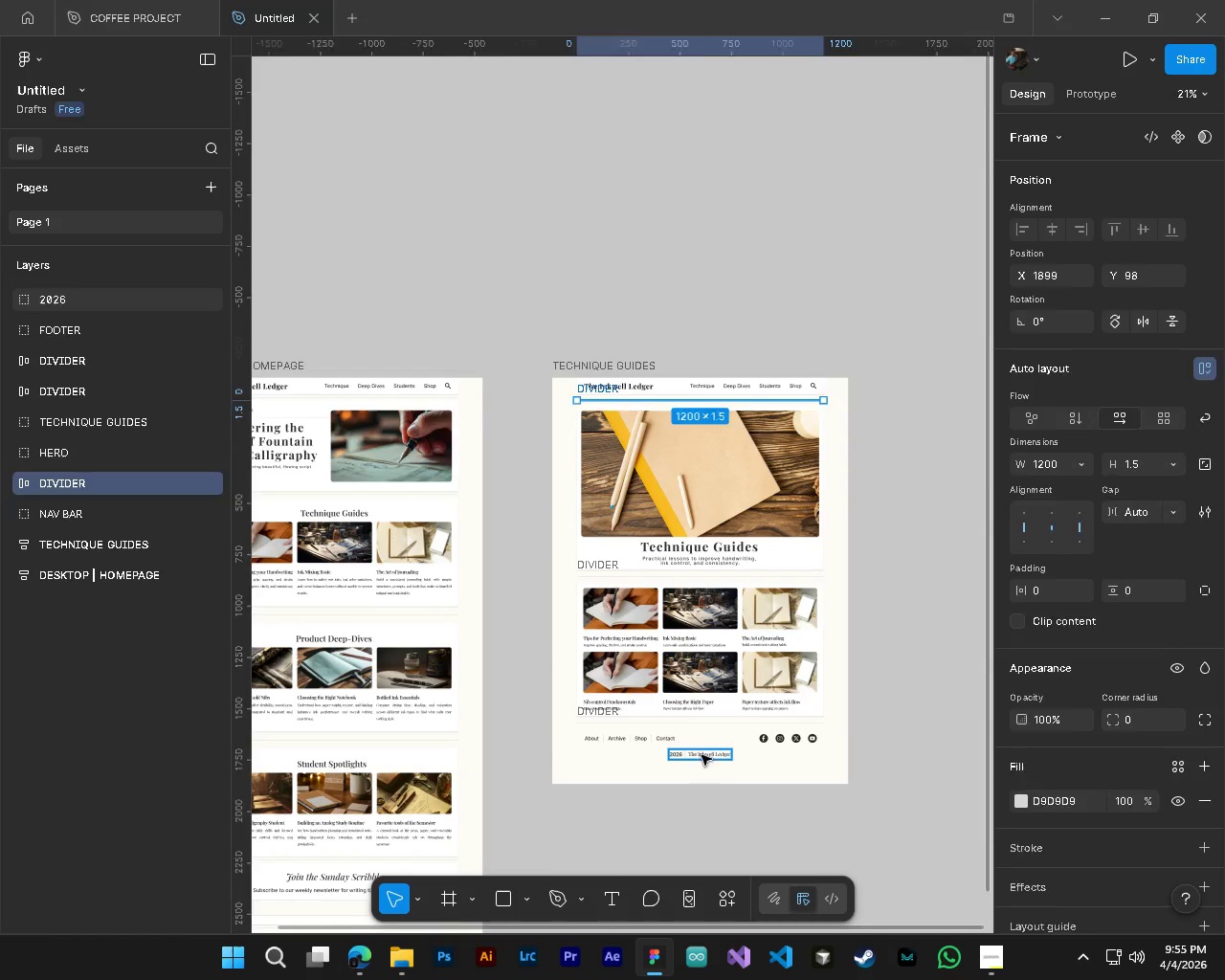 
hold_key(key=ShiftLeft, duration=1.5)
left_click([700, 742])
 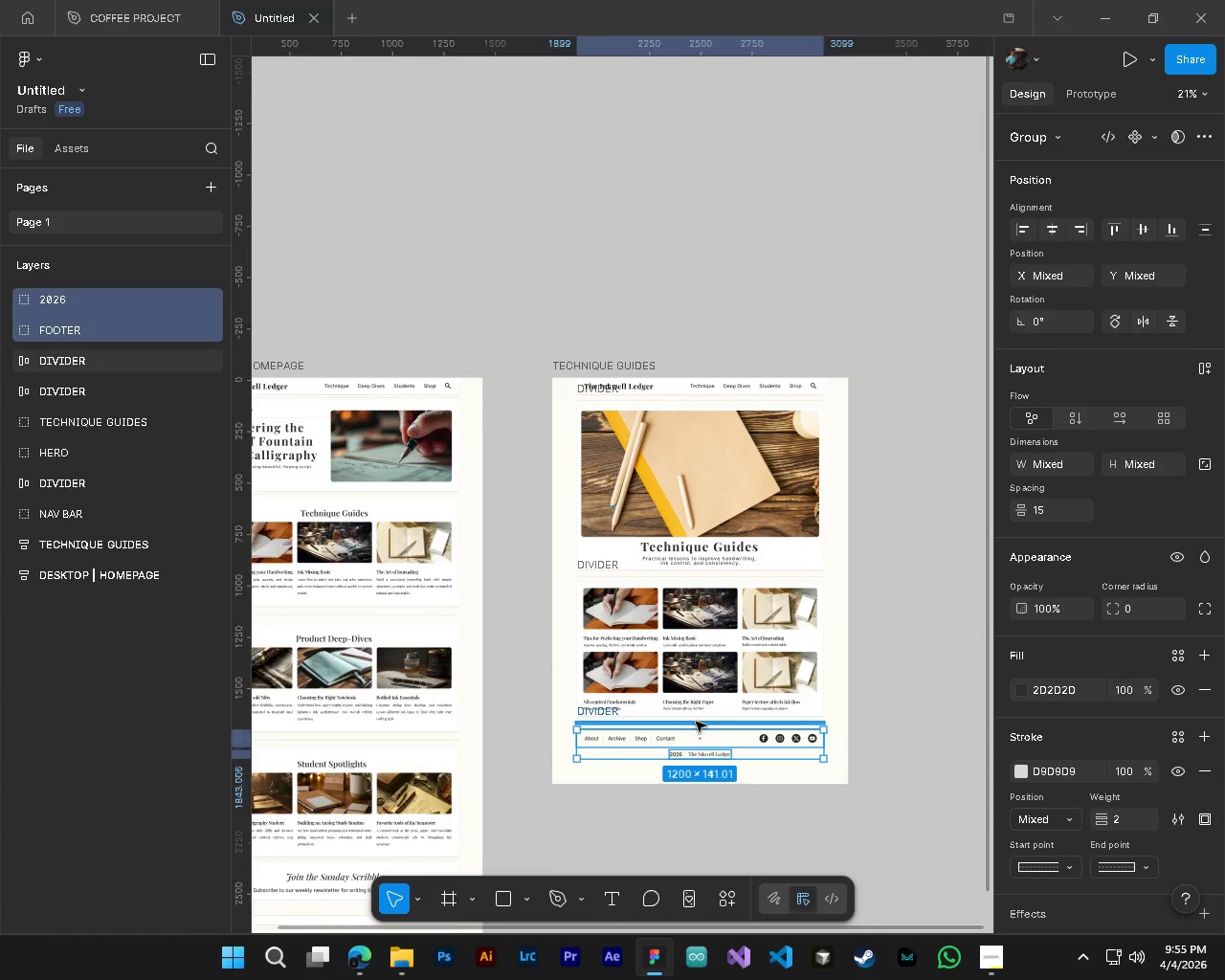 
hold_key(key=ShiftLeft, duration=1.5)
left_click([696, 720])
 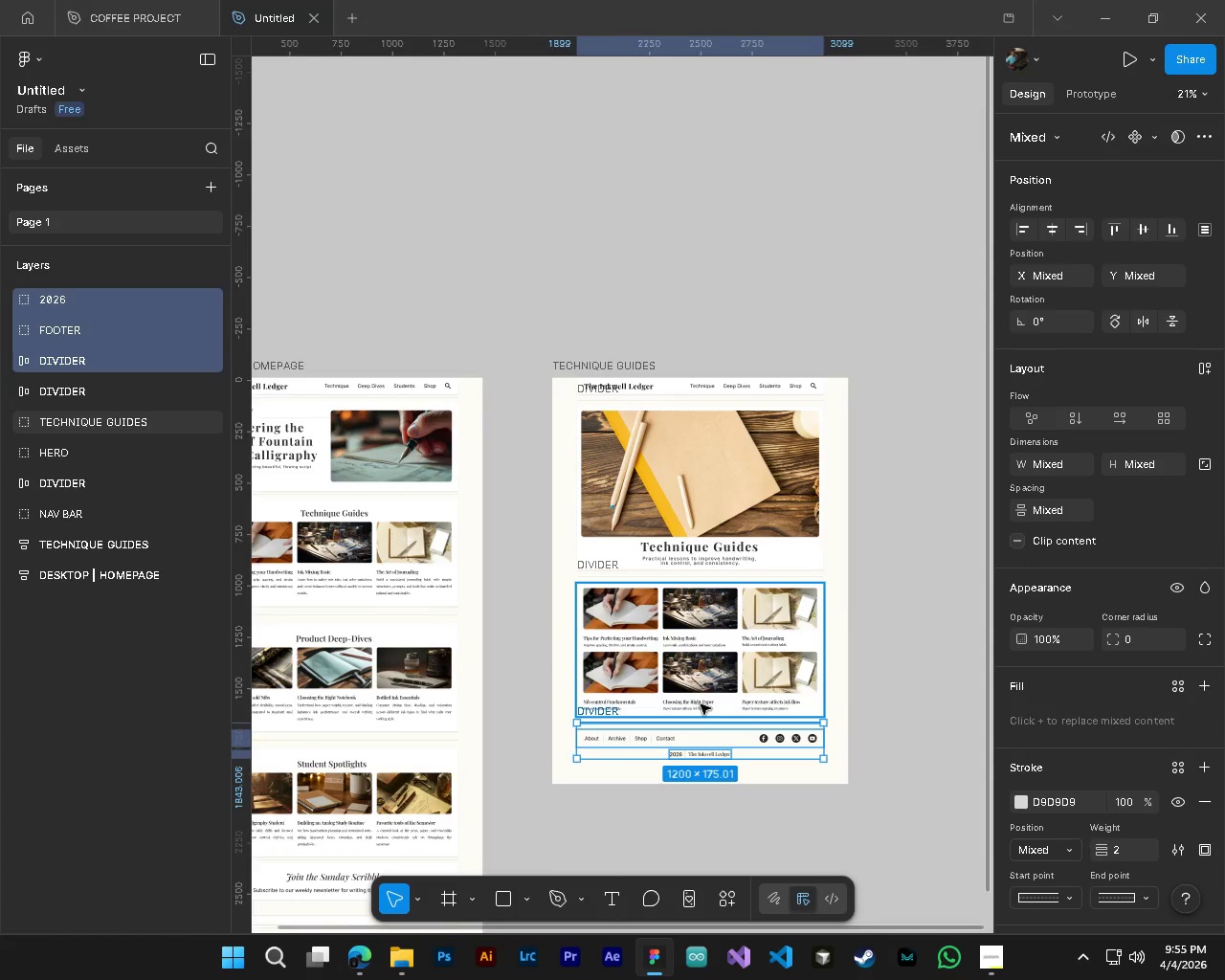 
left_click([701, 704])
 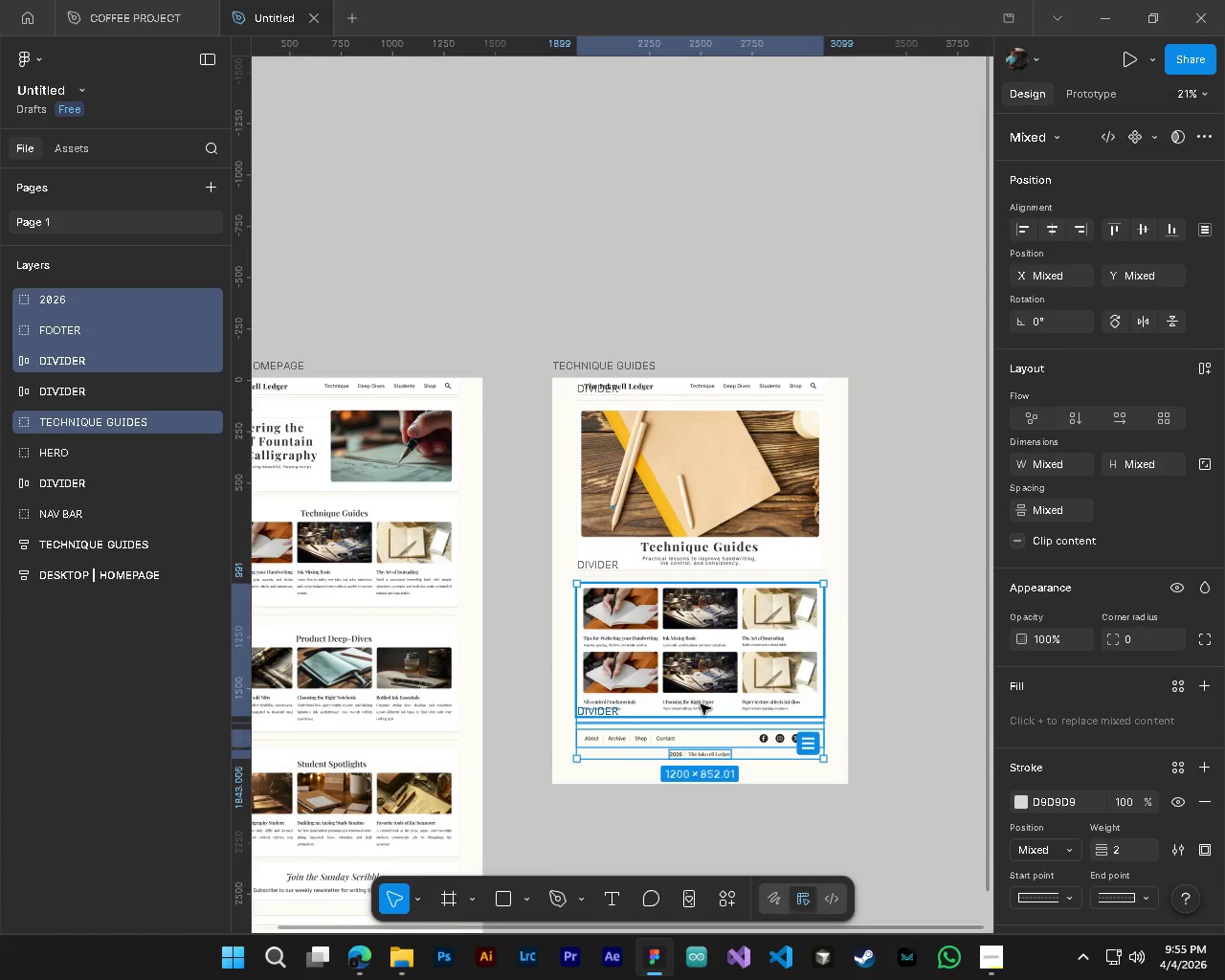 
hold_key(key=ShiftLeft, duration=1.52)
 